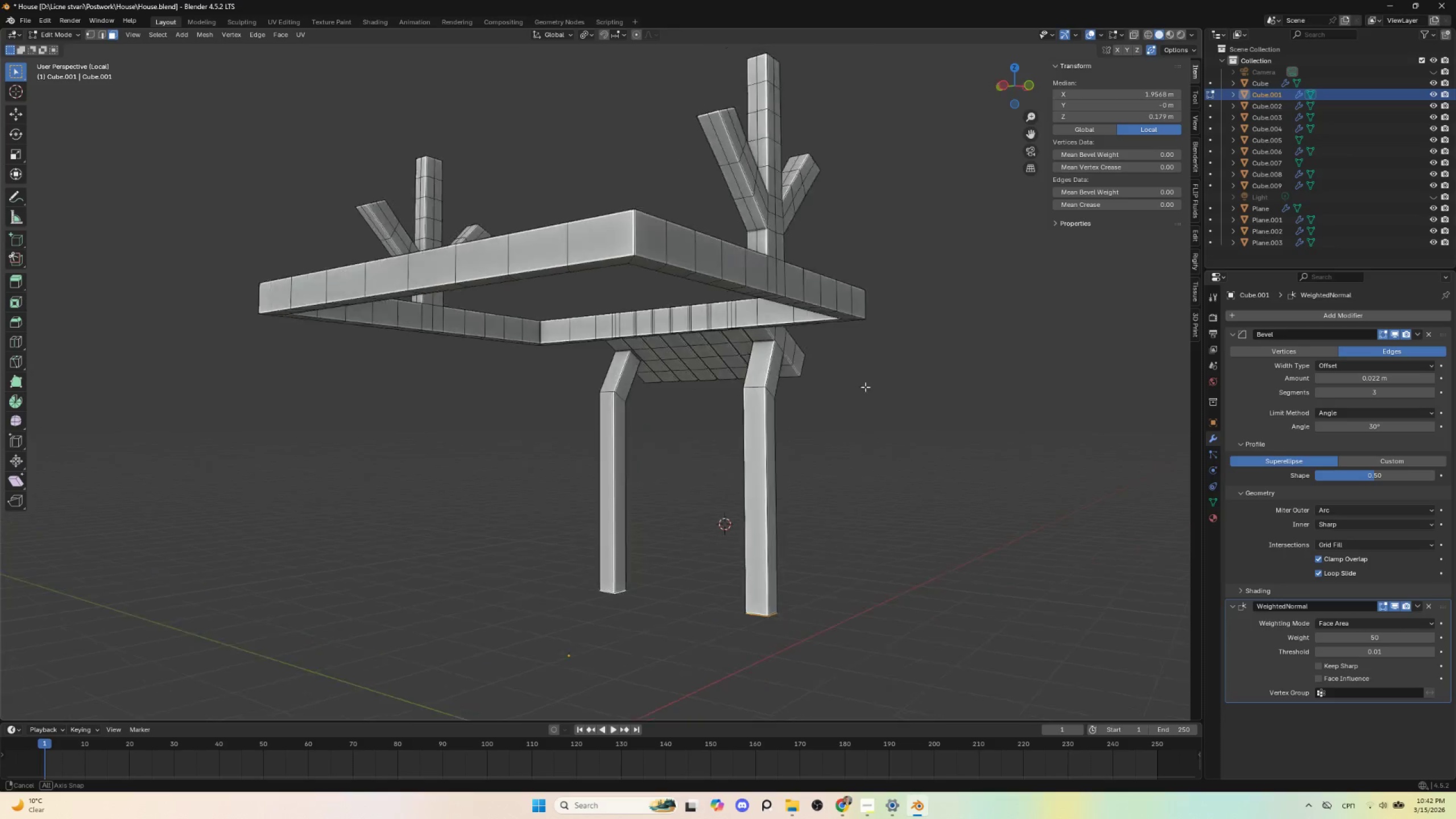 
hold_key(key=AltLeft, duration=0.5)
 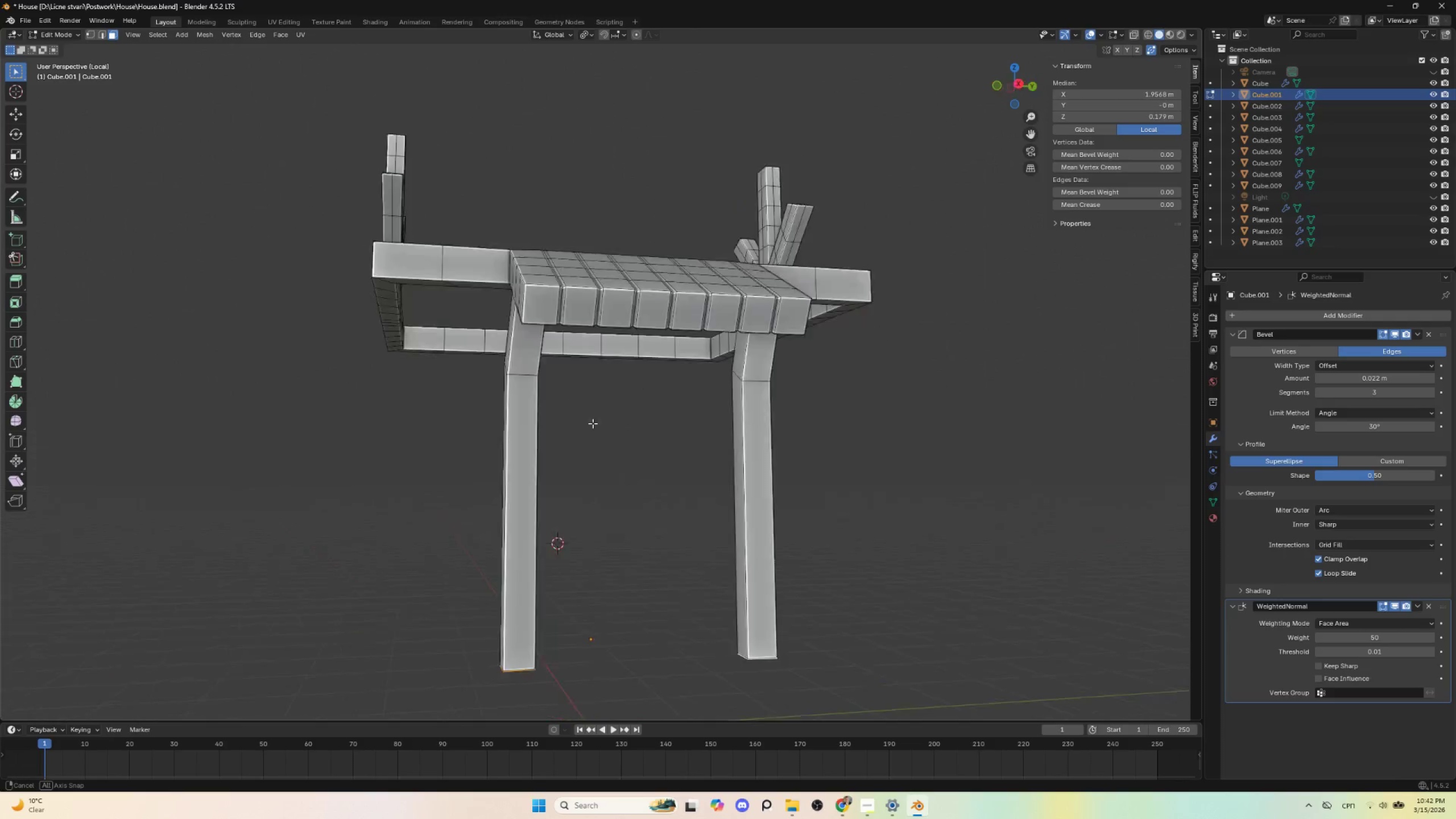 
hold_key(key=AltLeft, duration=0.56)
 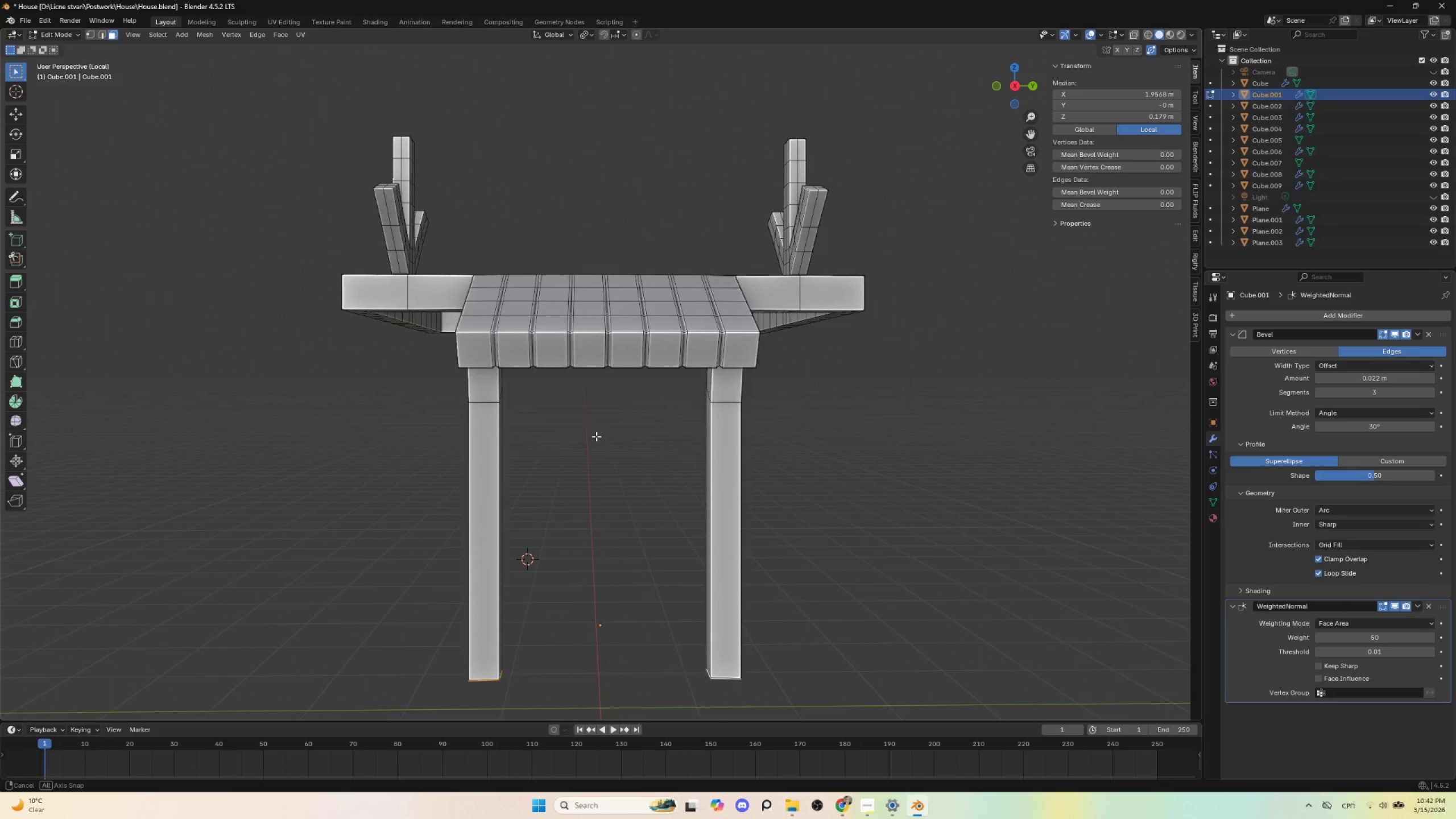 
hold_key(key=AltLeft, duration=0.38)
 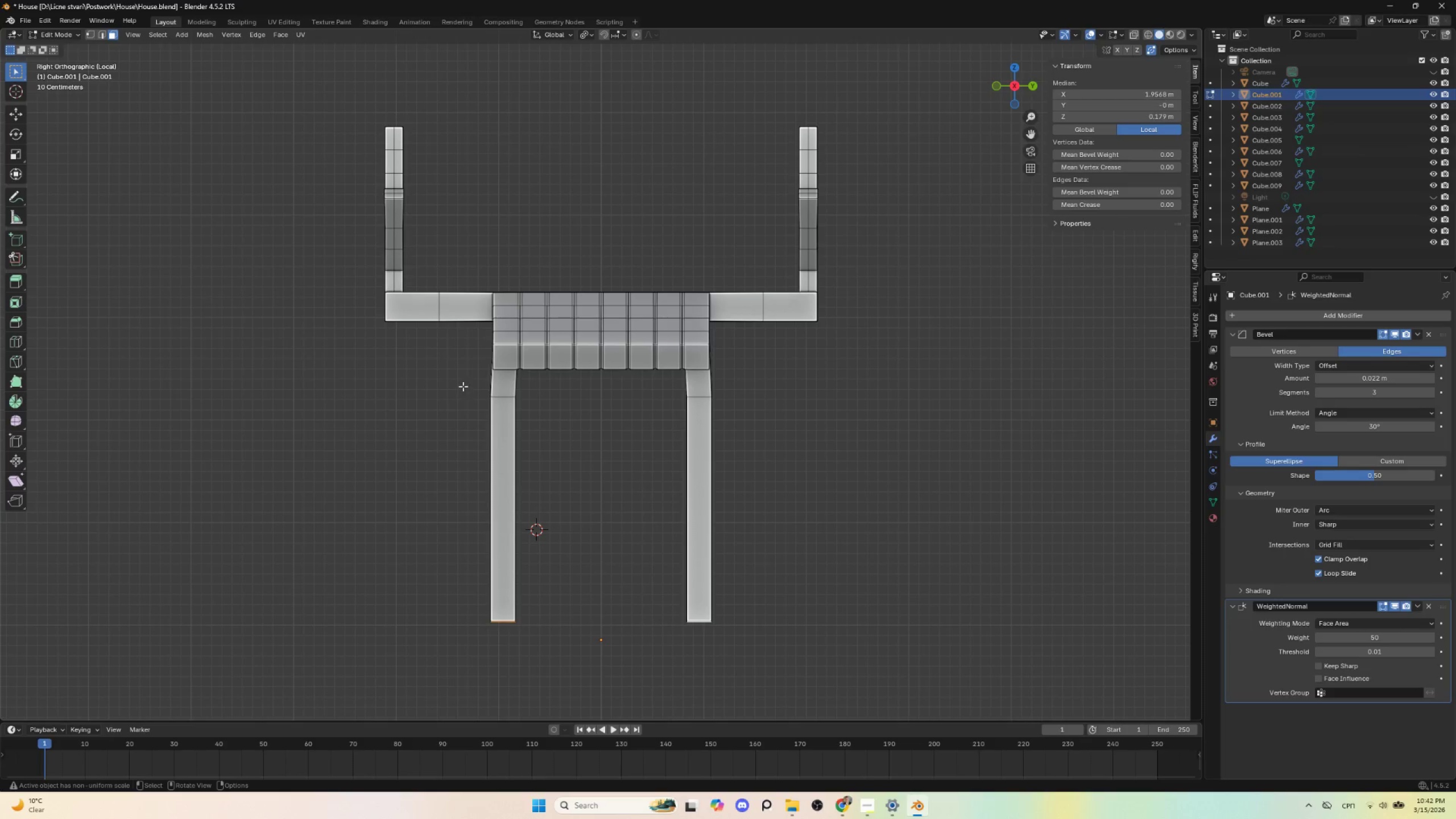 
left_click_drag(start_coordinate=[463, 386], to_coordinate=[760, 647])
 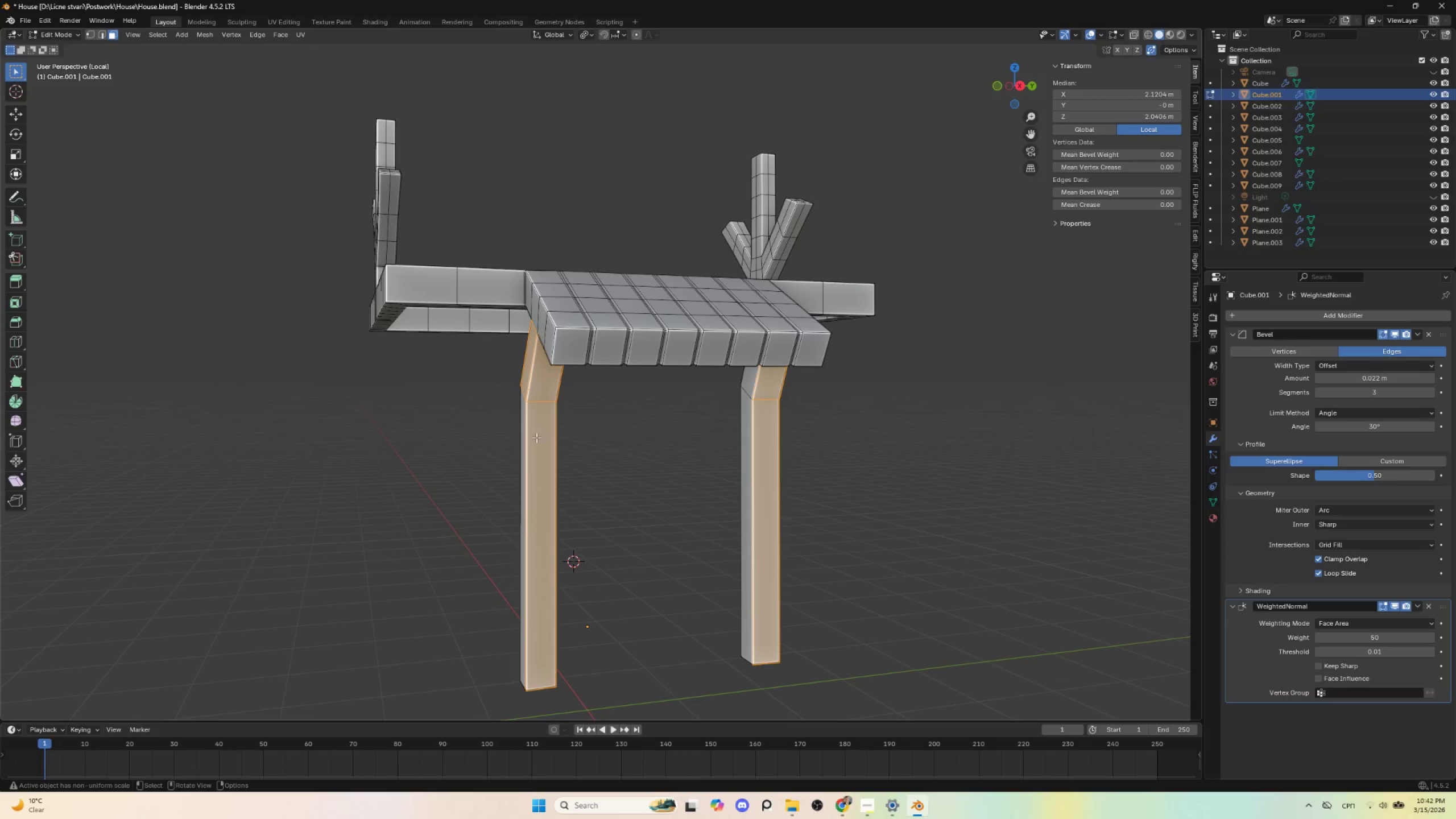 
hold_key(key=AltLeft, duration=0.42)
 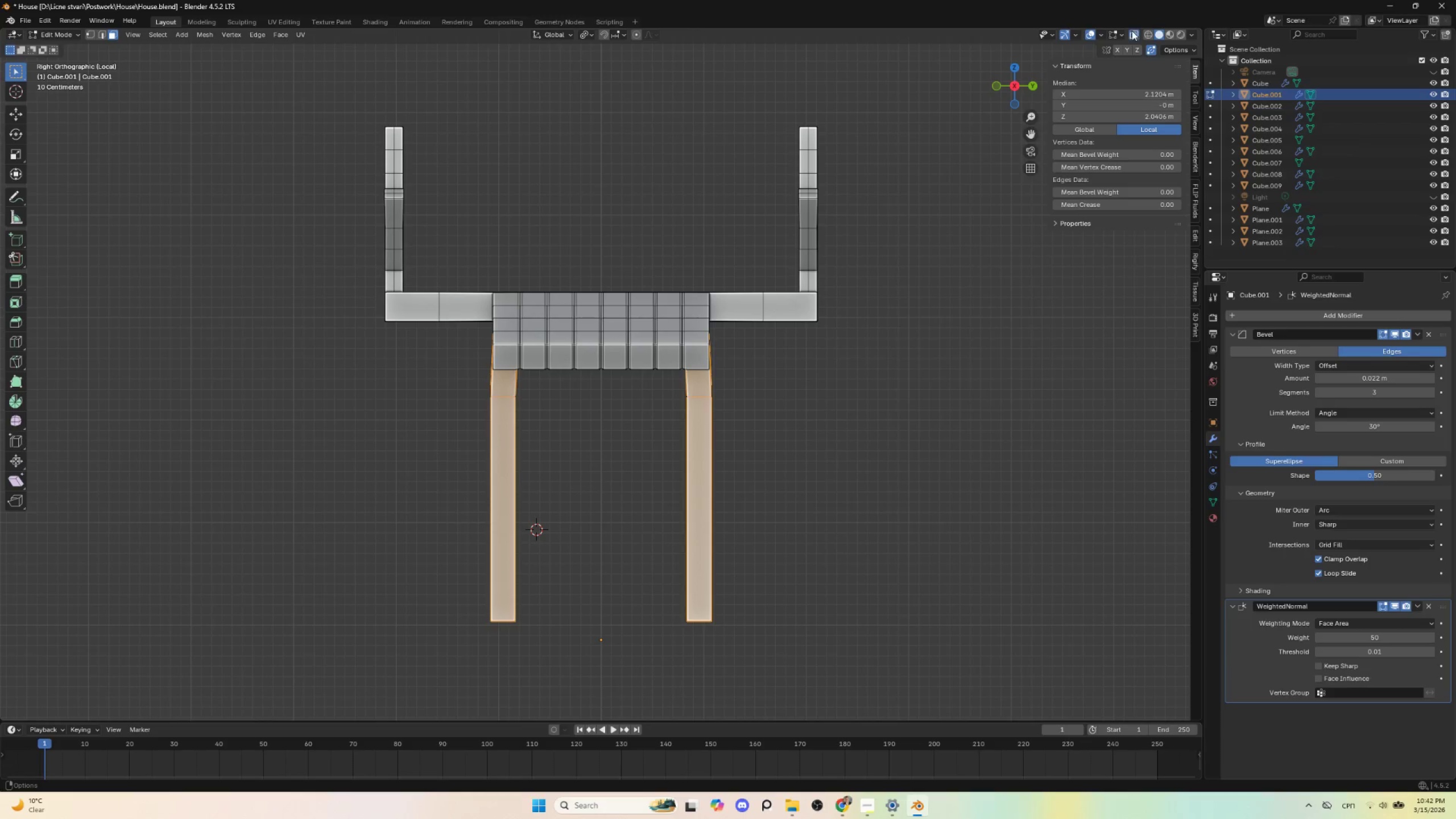 
double_click([937, 441])
 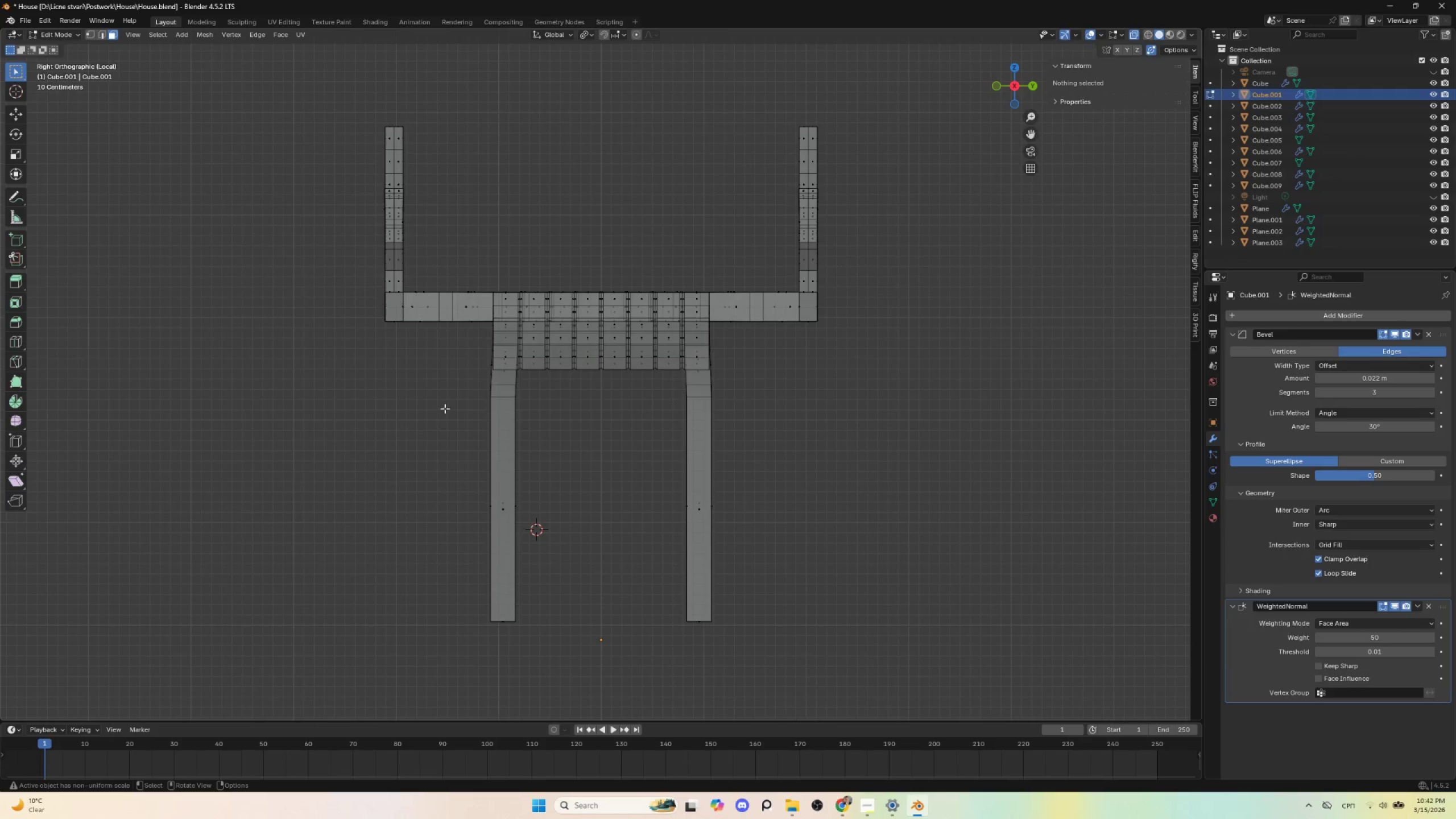 
left_click_drag(start_coordinate=[445, 400], to_coordinate=[574, 659])
 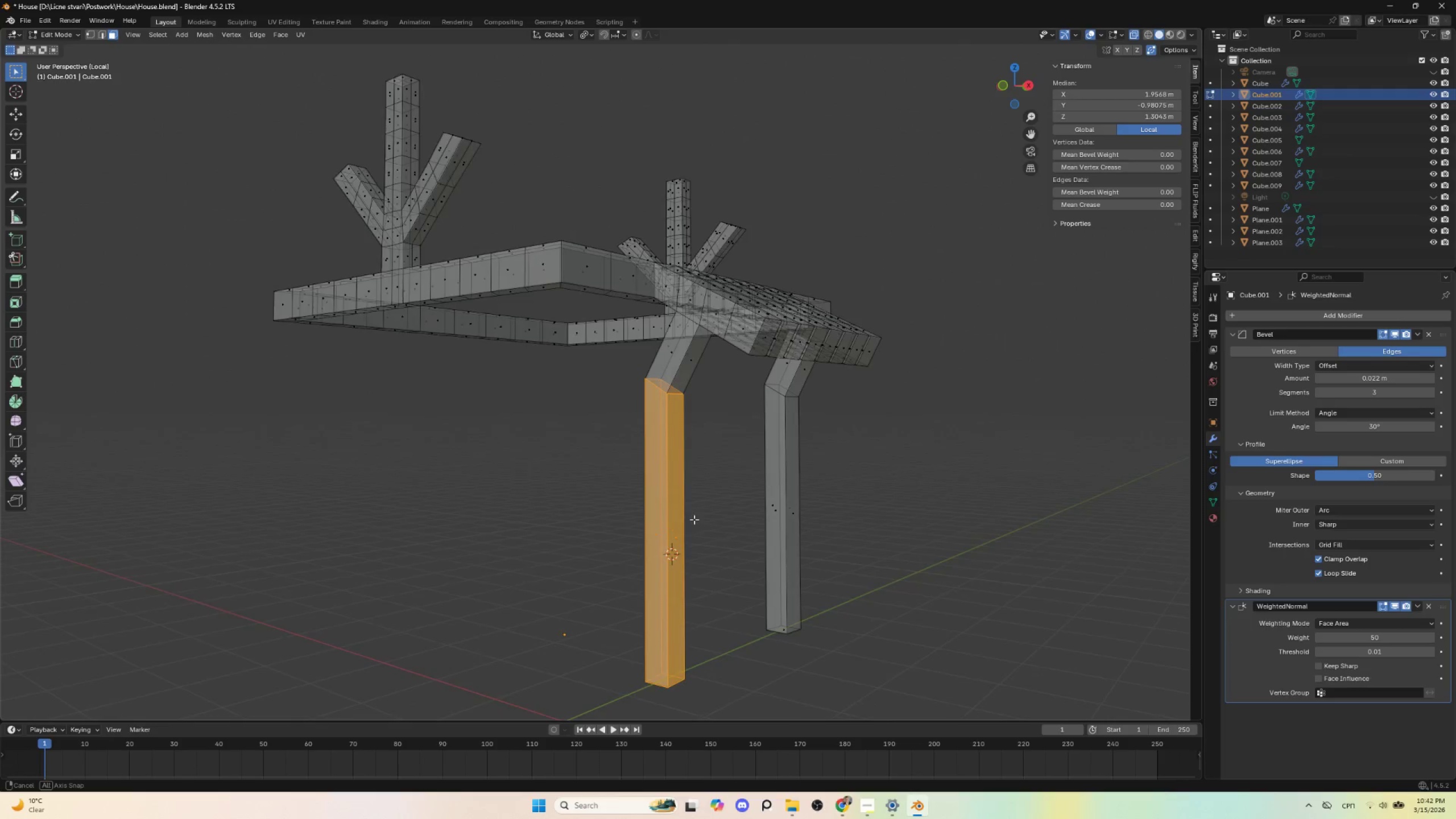 
hold_key(key=AltLeft, duration=0.42)
 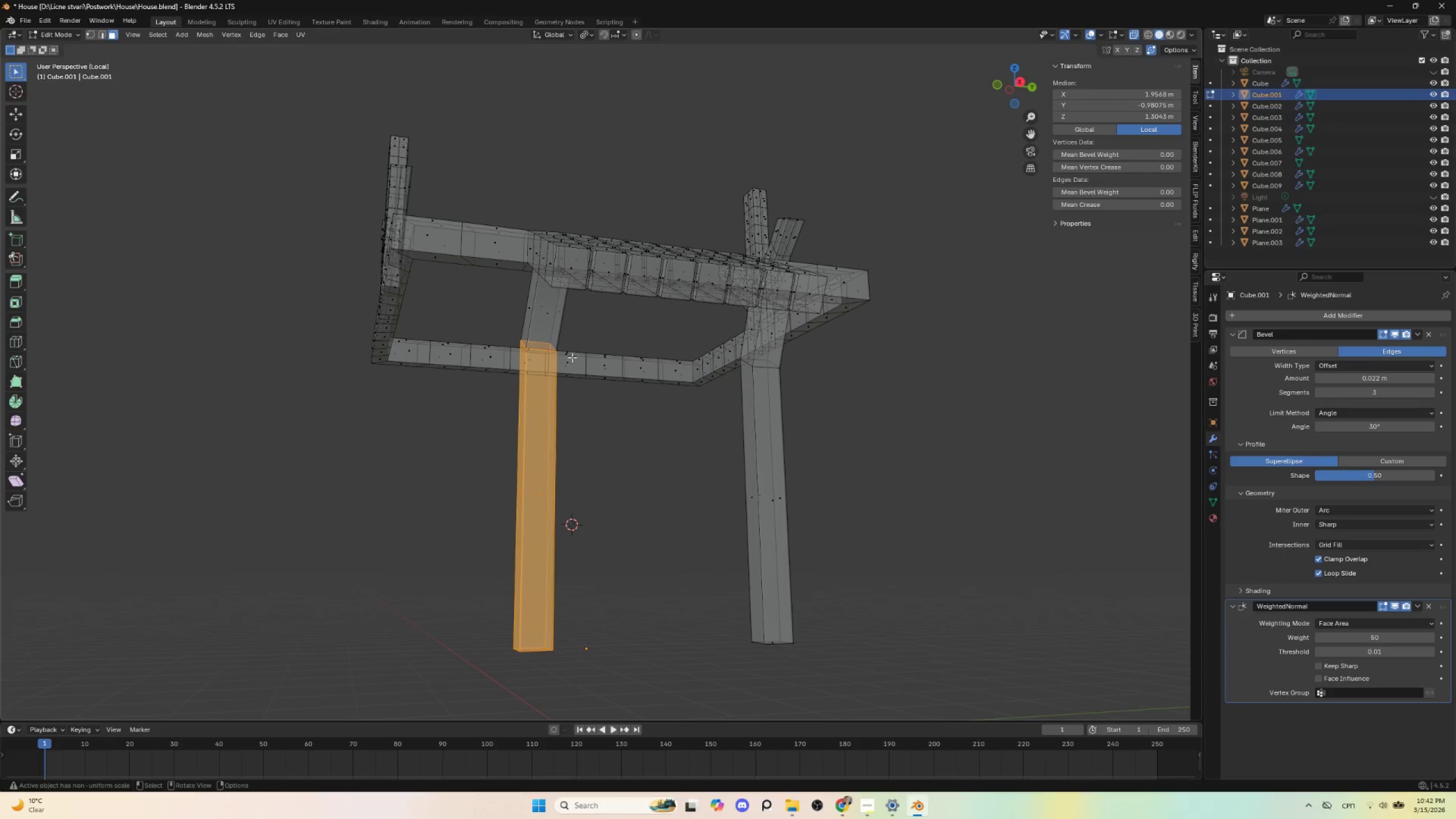 
hold_key(key=AltLeft, duration=0.42)
 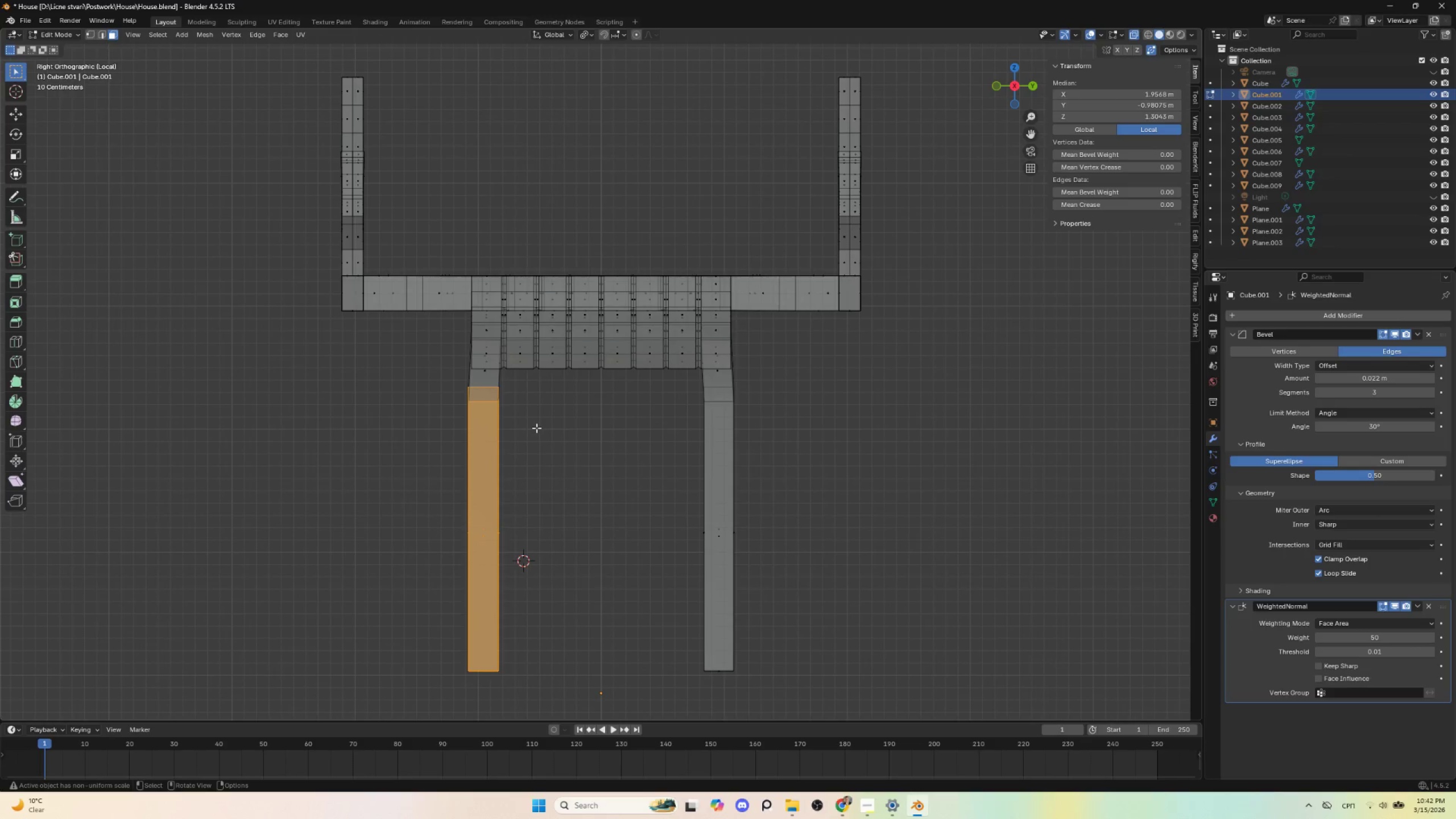 
scroll: coordinate [536, 428], scroll_direction: up, amount: 1.0
 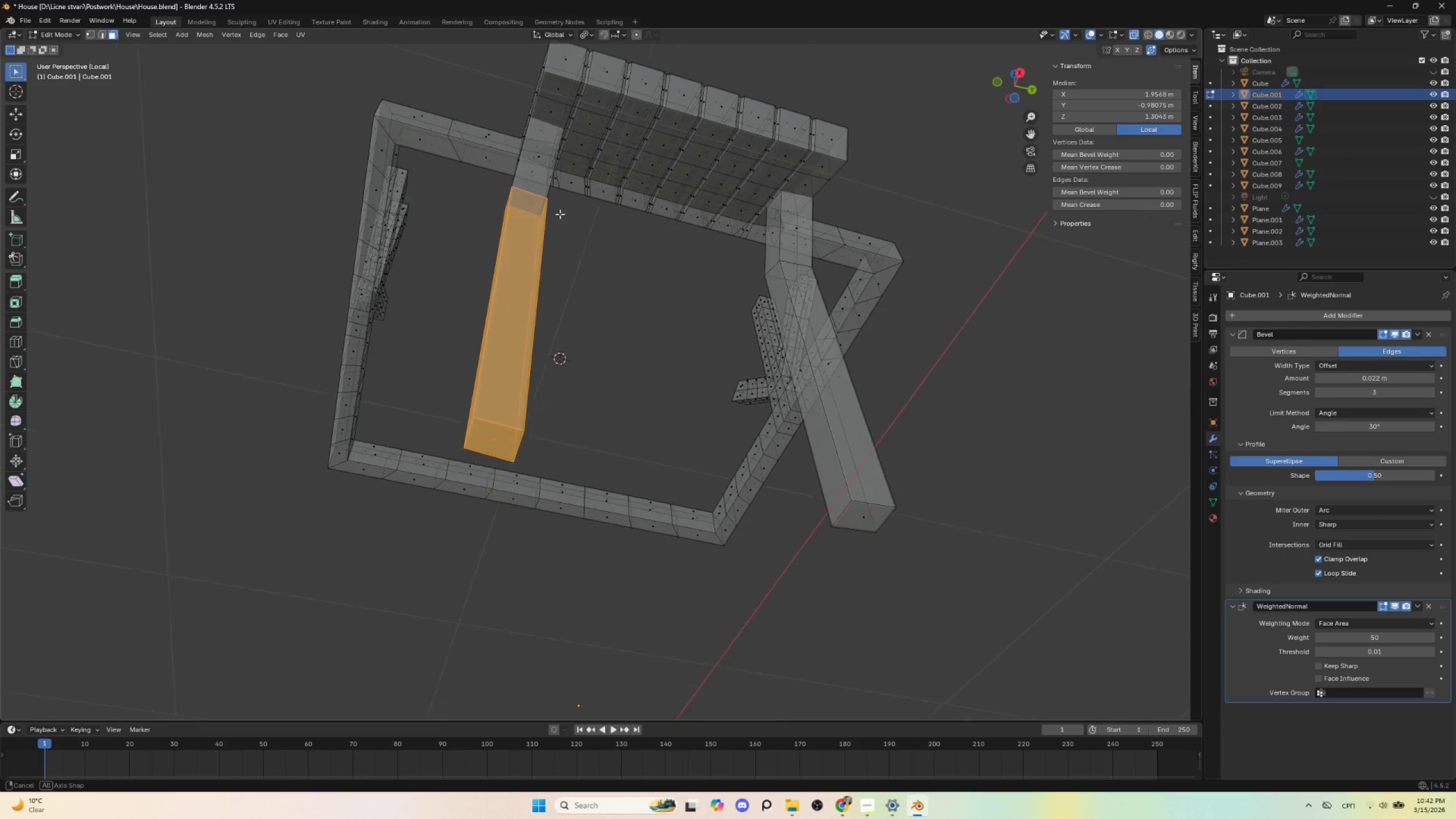 
hold_key(key=ShiftLeft, duration=0.83)
hold_key(key=AltLeft, duration=0.78)
left_click([549, 123])
 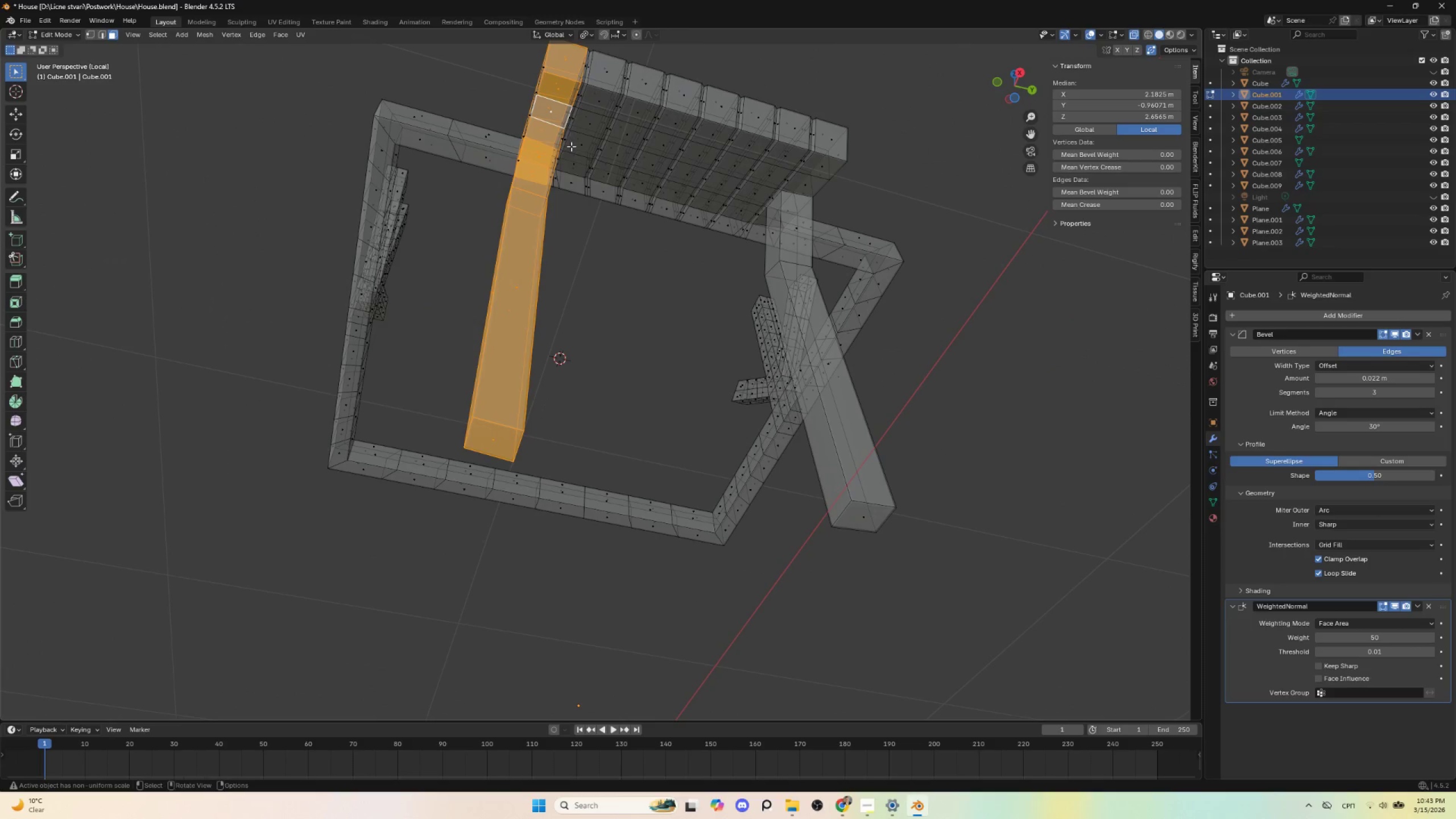 
key(Control+ControlLeft)
 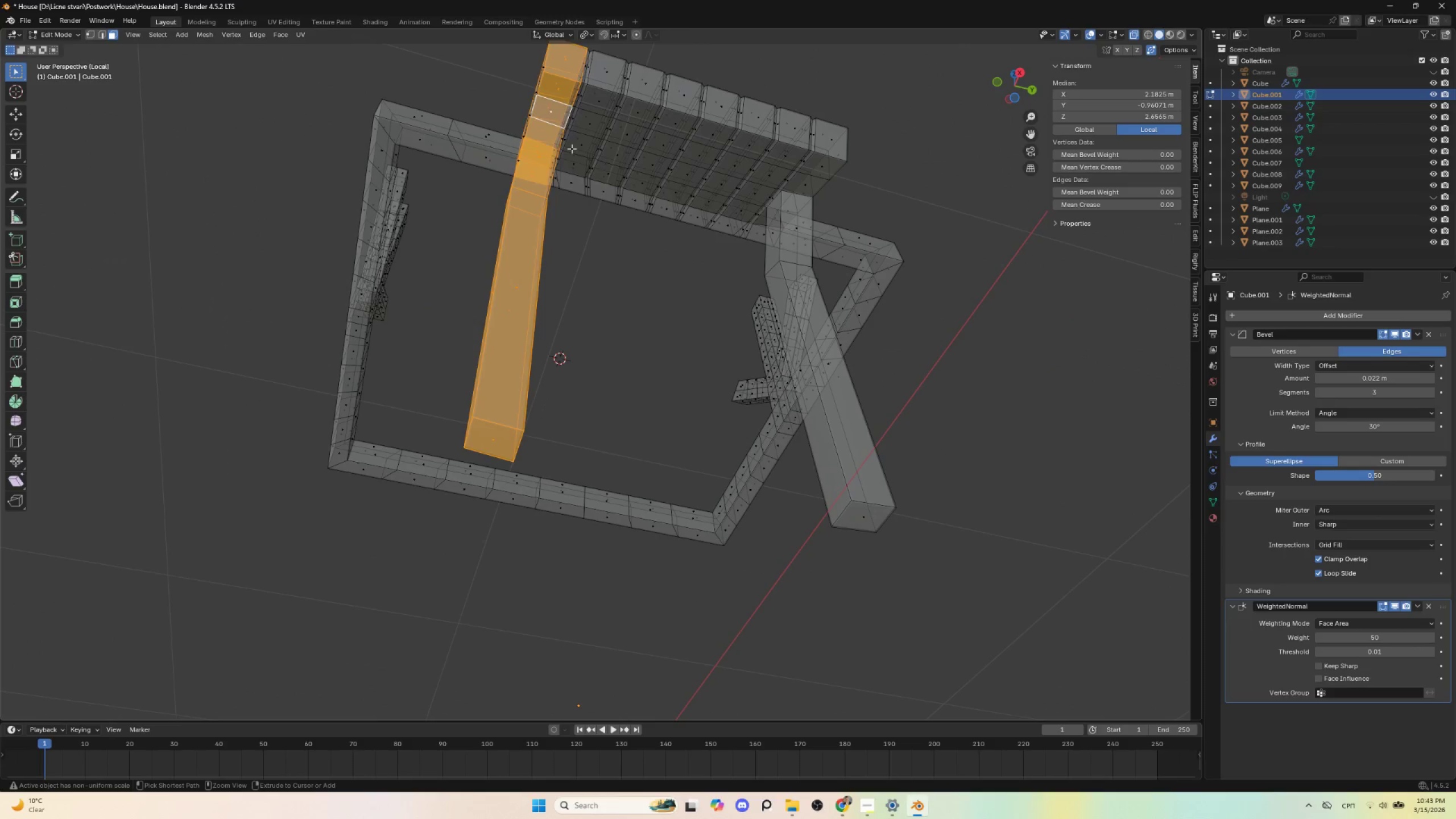 
key(Control+Z)
 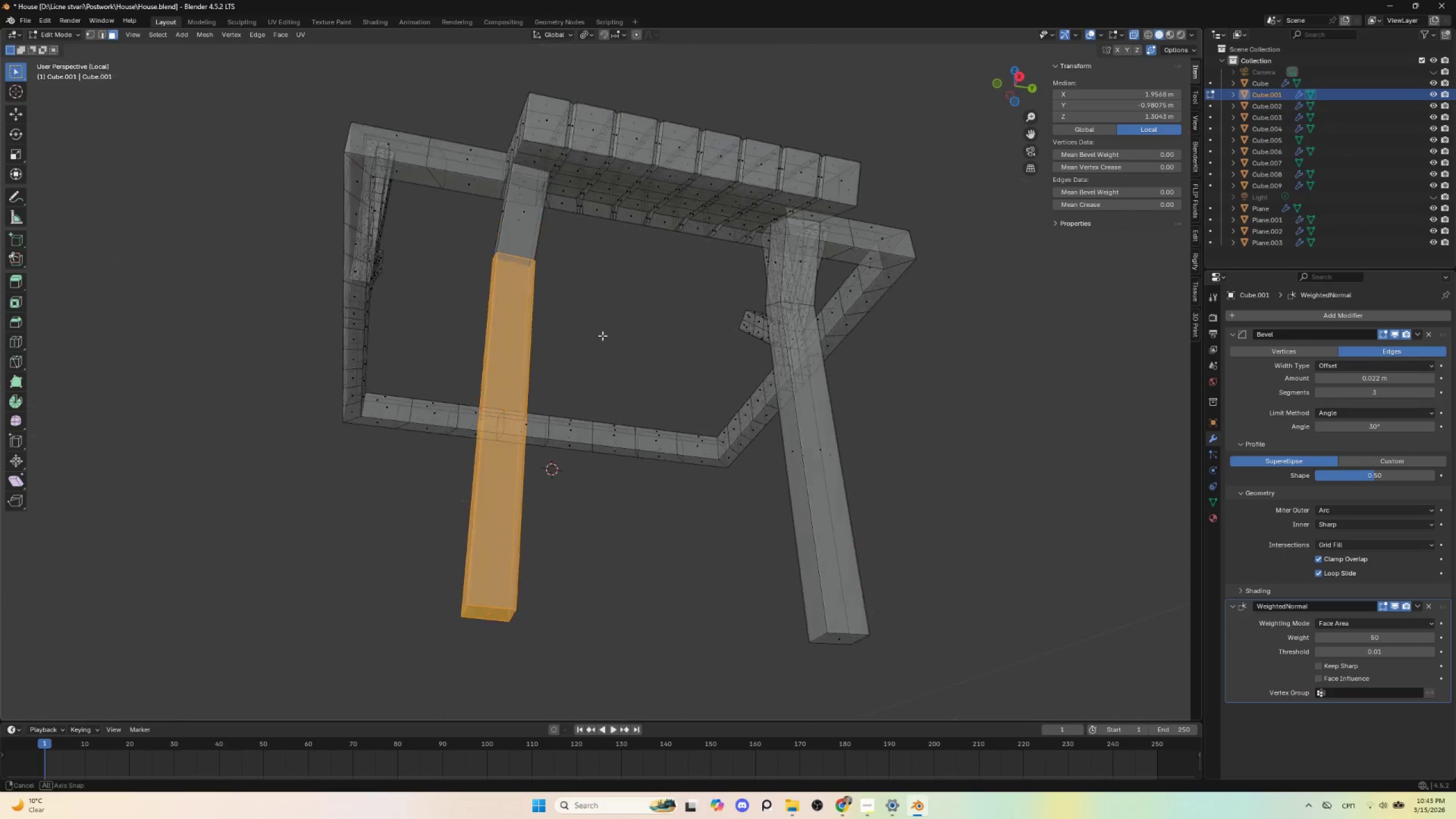 
hold_key(key=AltLeft, duration=0.64)
 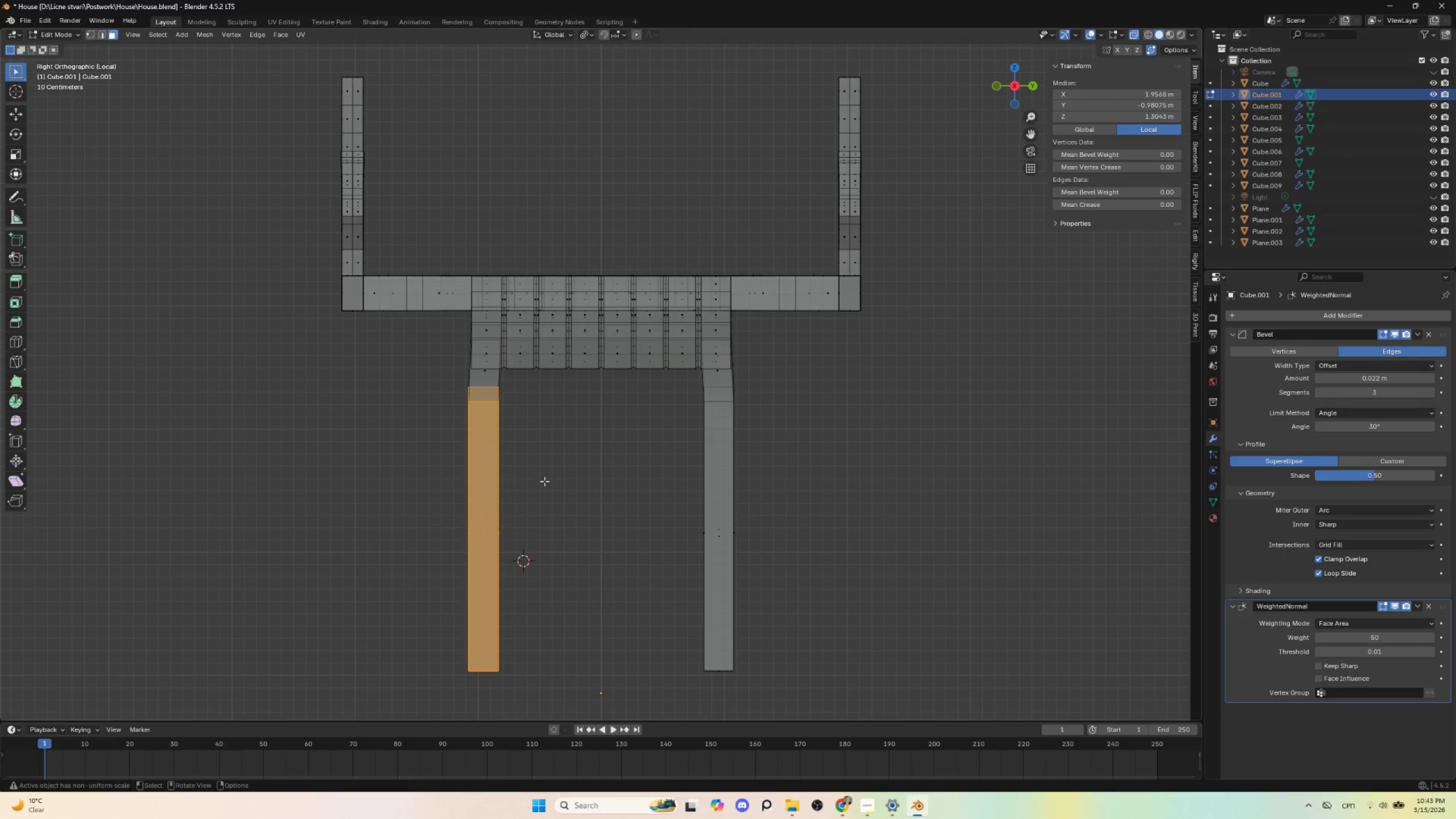 
type(gxy)
 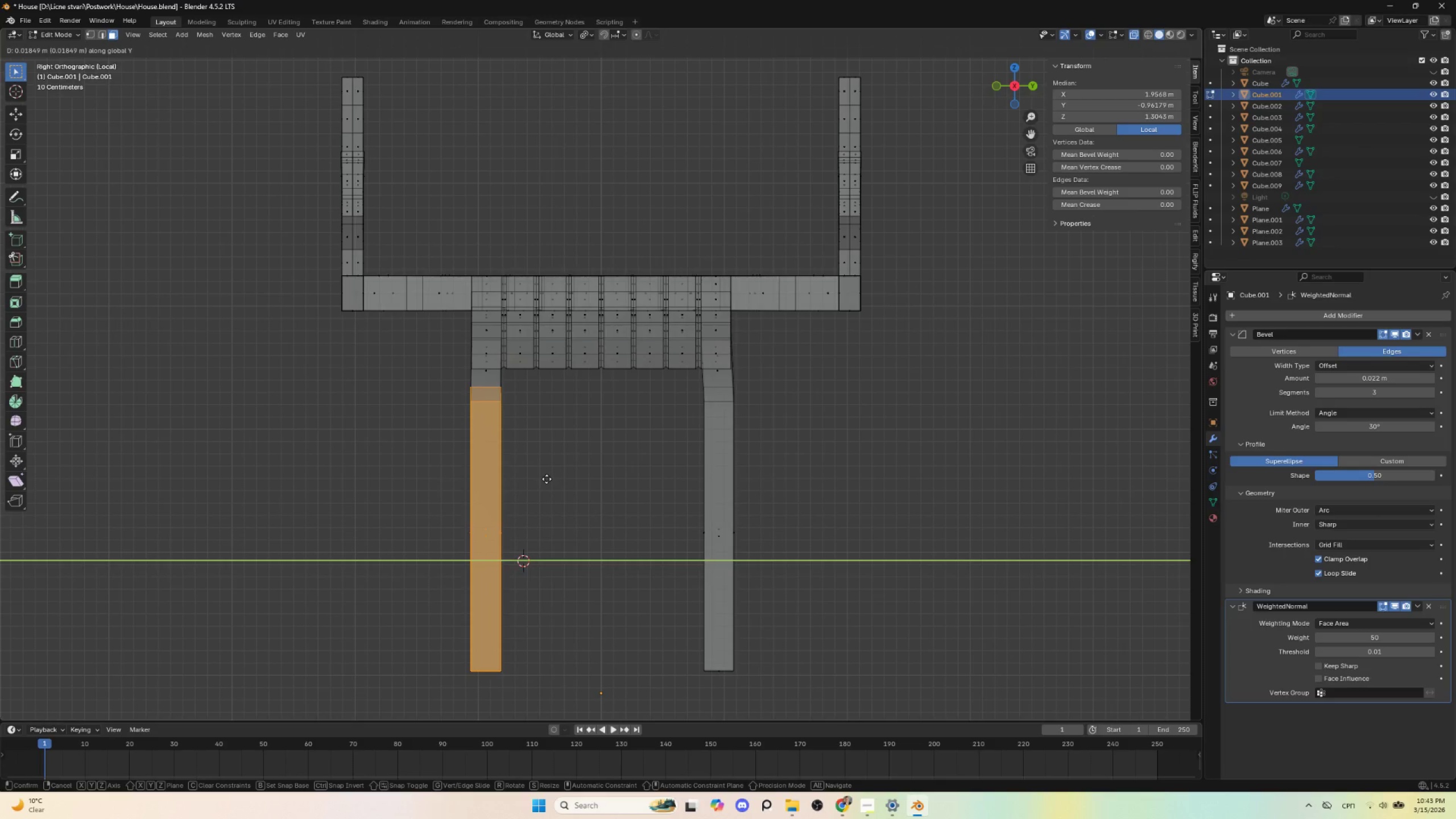 
left_click([547, 479])
 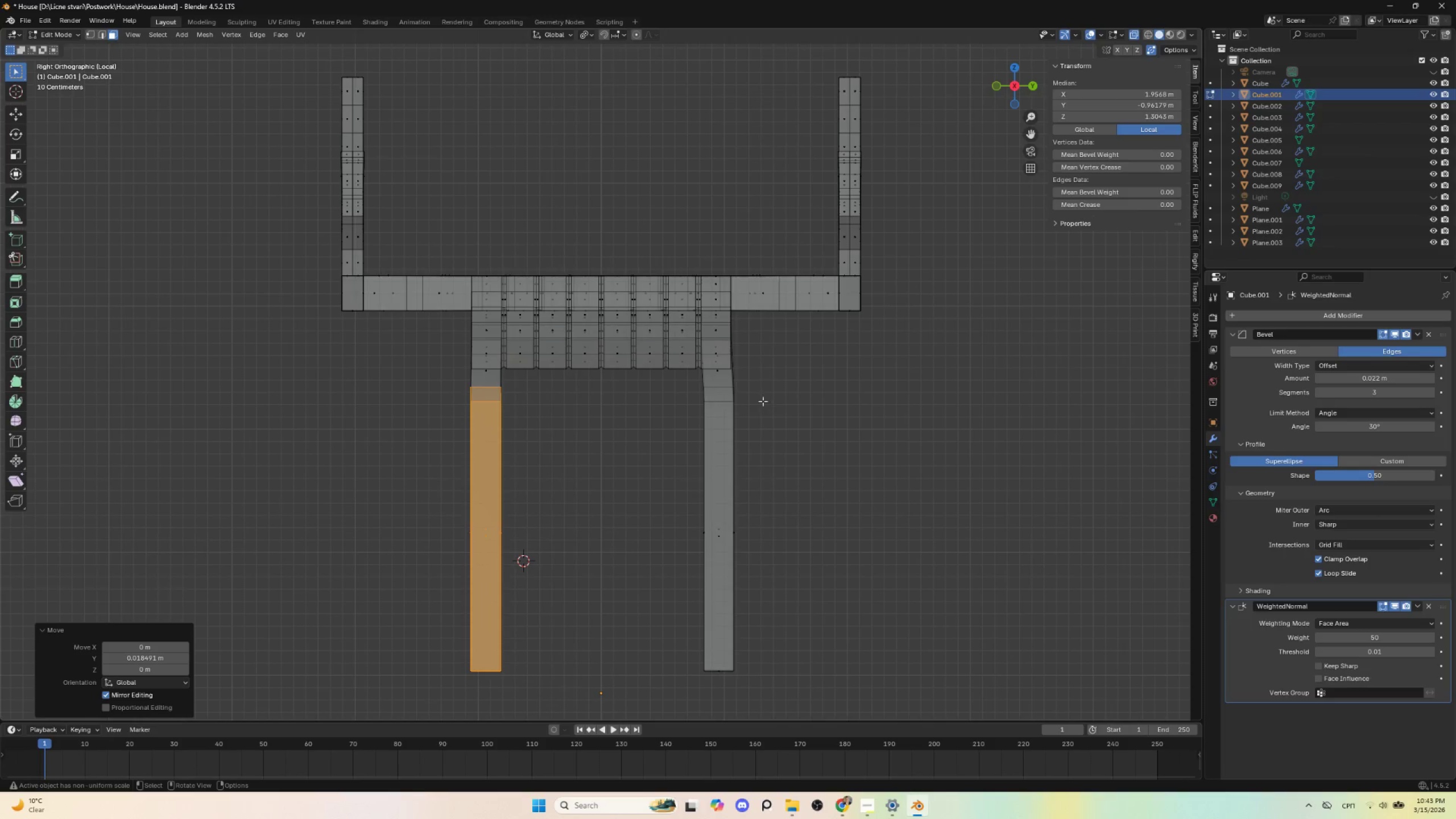 
left_click_drag(start_coordinate=[767, 396], to_coordinate=[636, 708])
 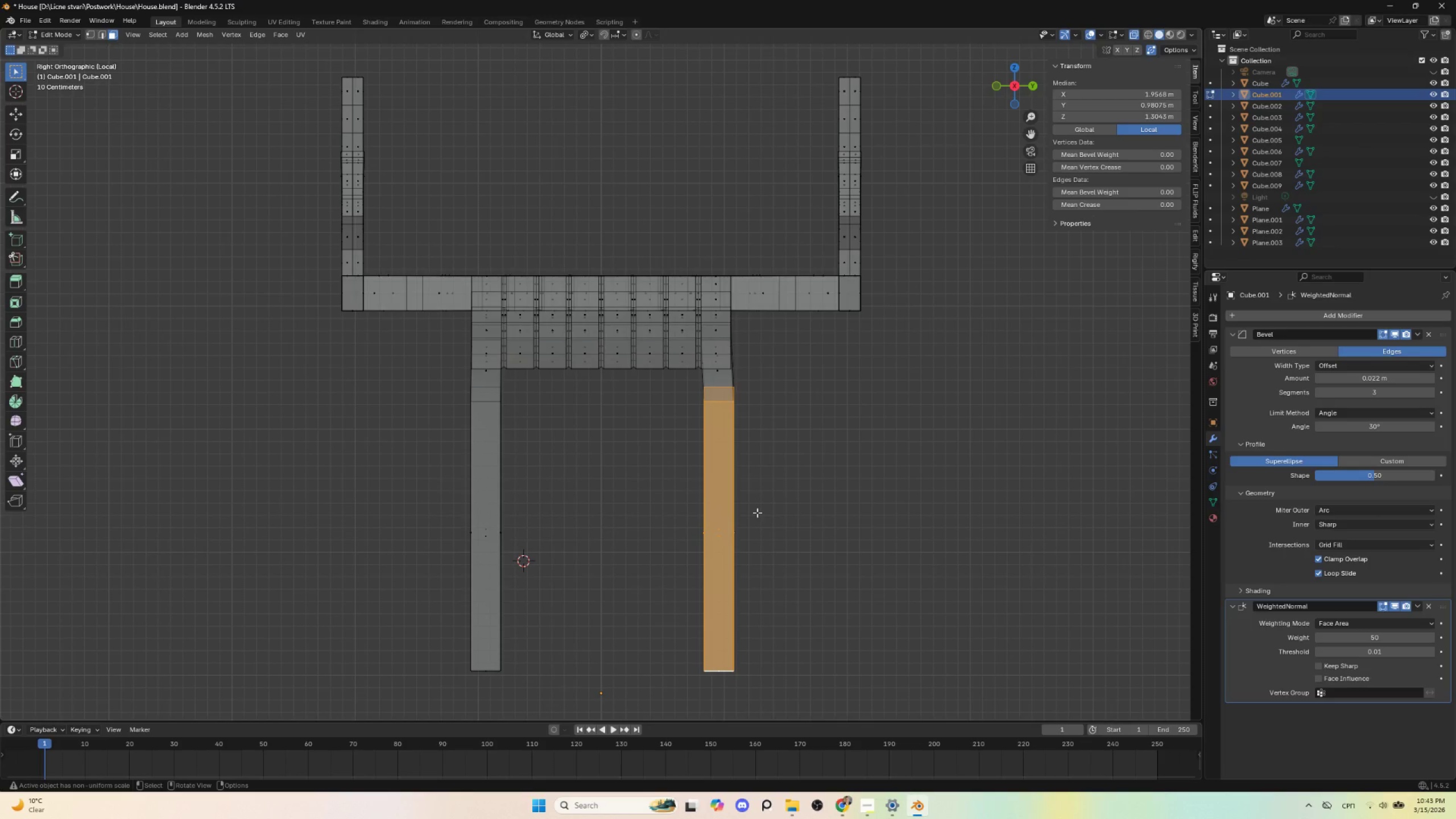 
type(gy)
 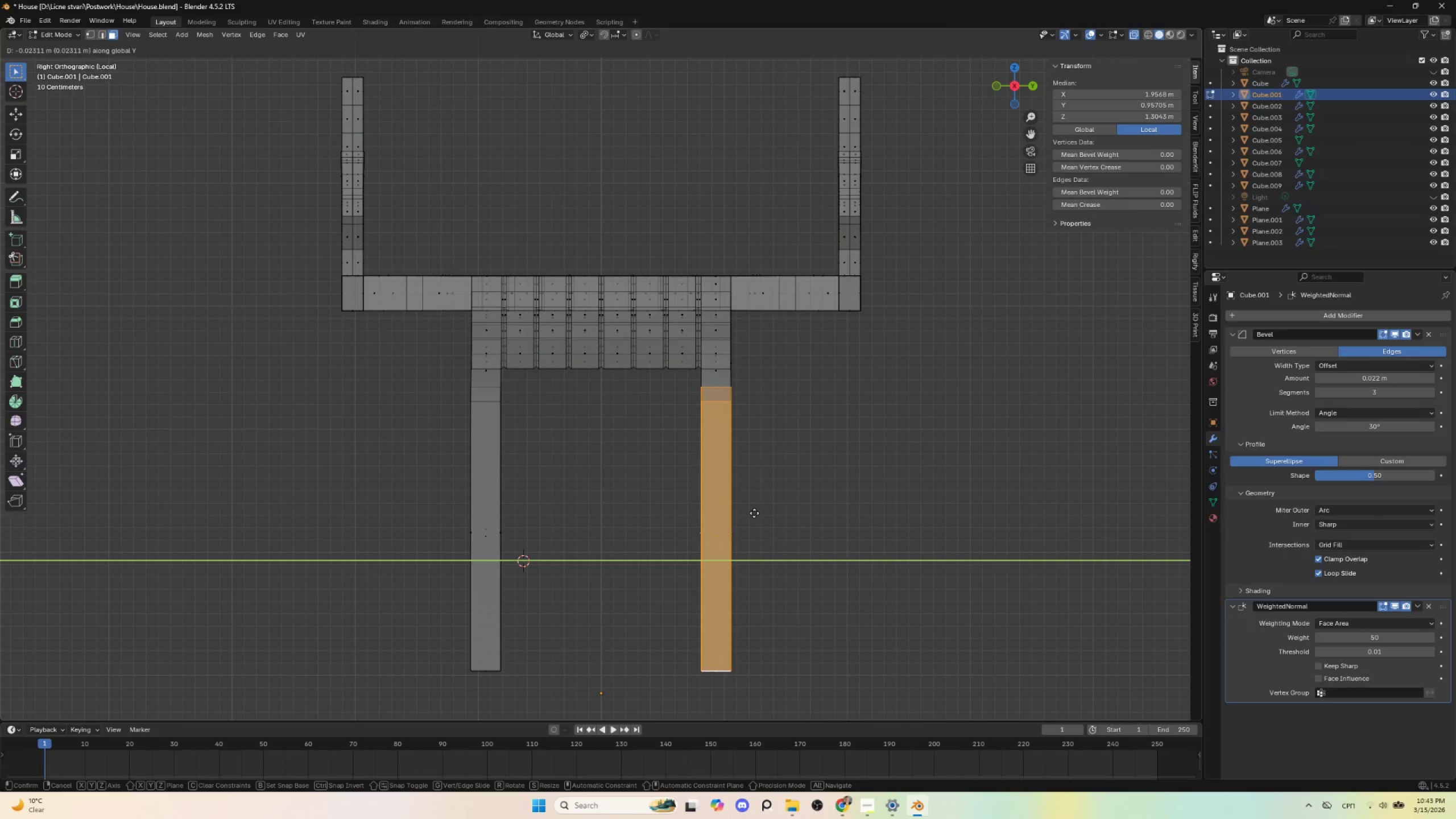 
left_click([754, 513])
 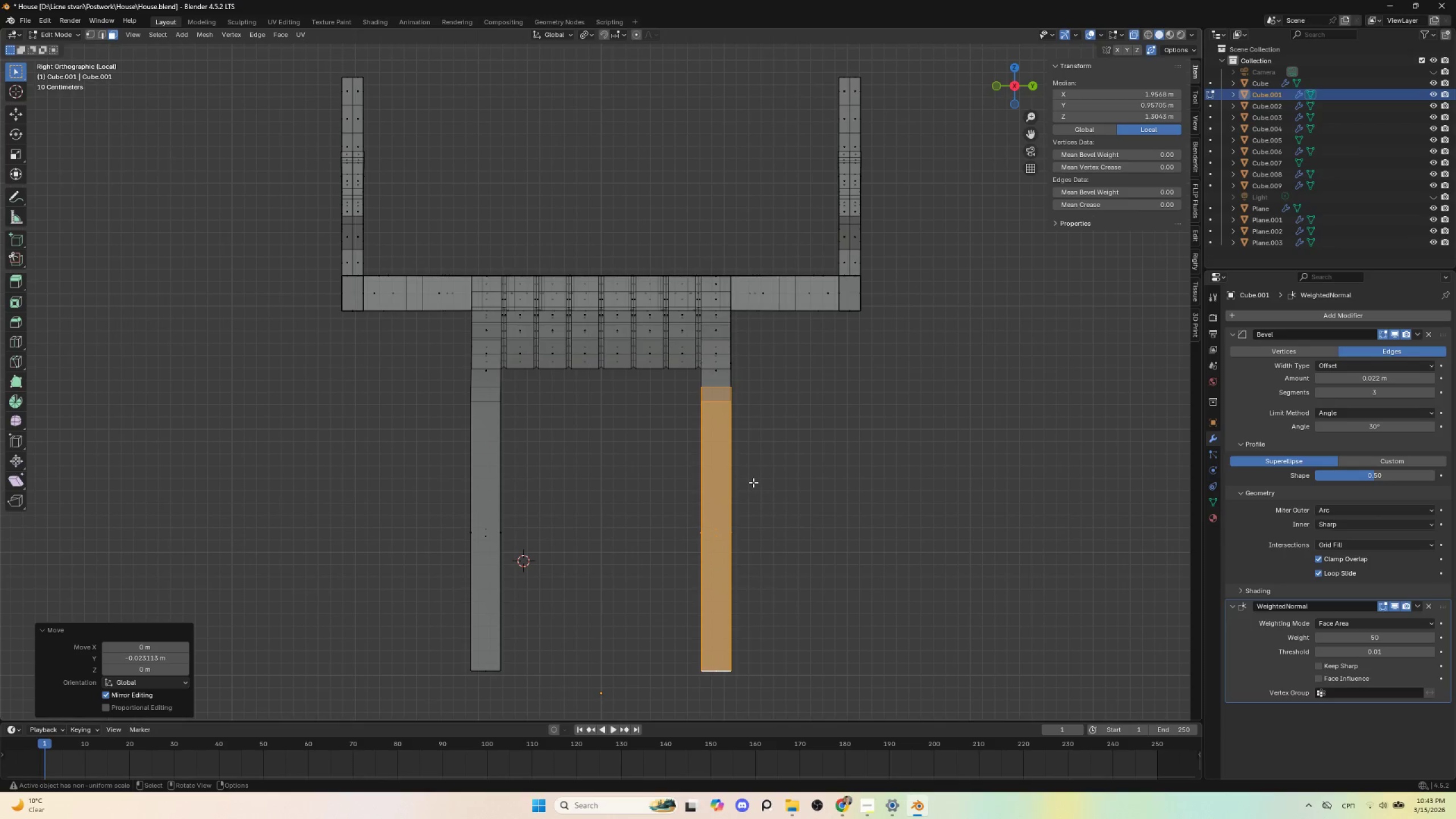 
key(Tab)
 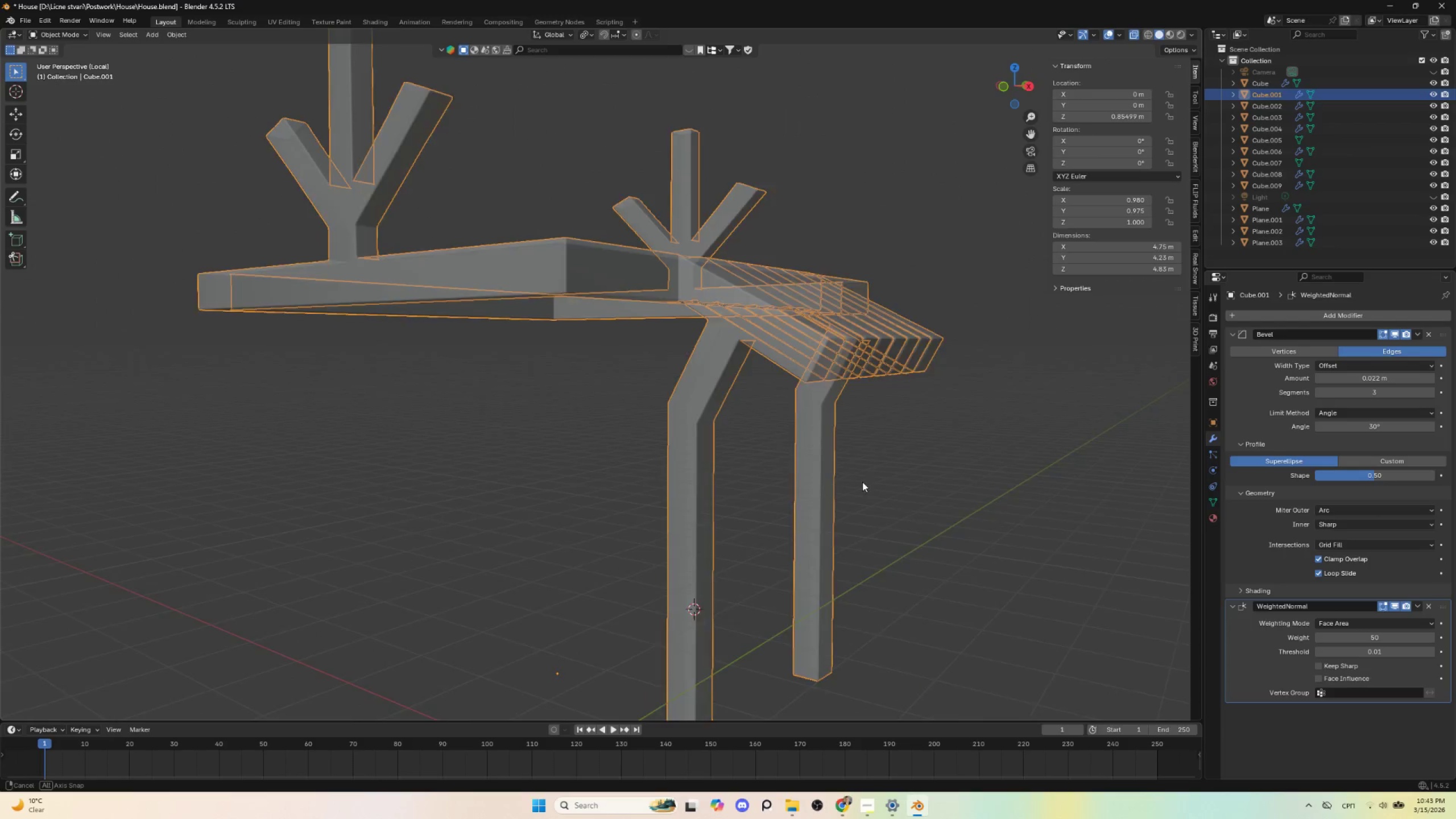 
hold_key(key=AltLeft, duration=0.42)
 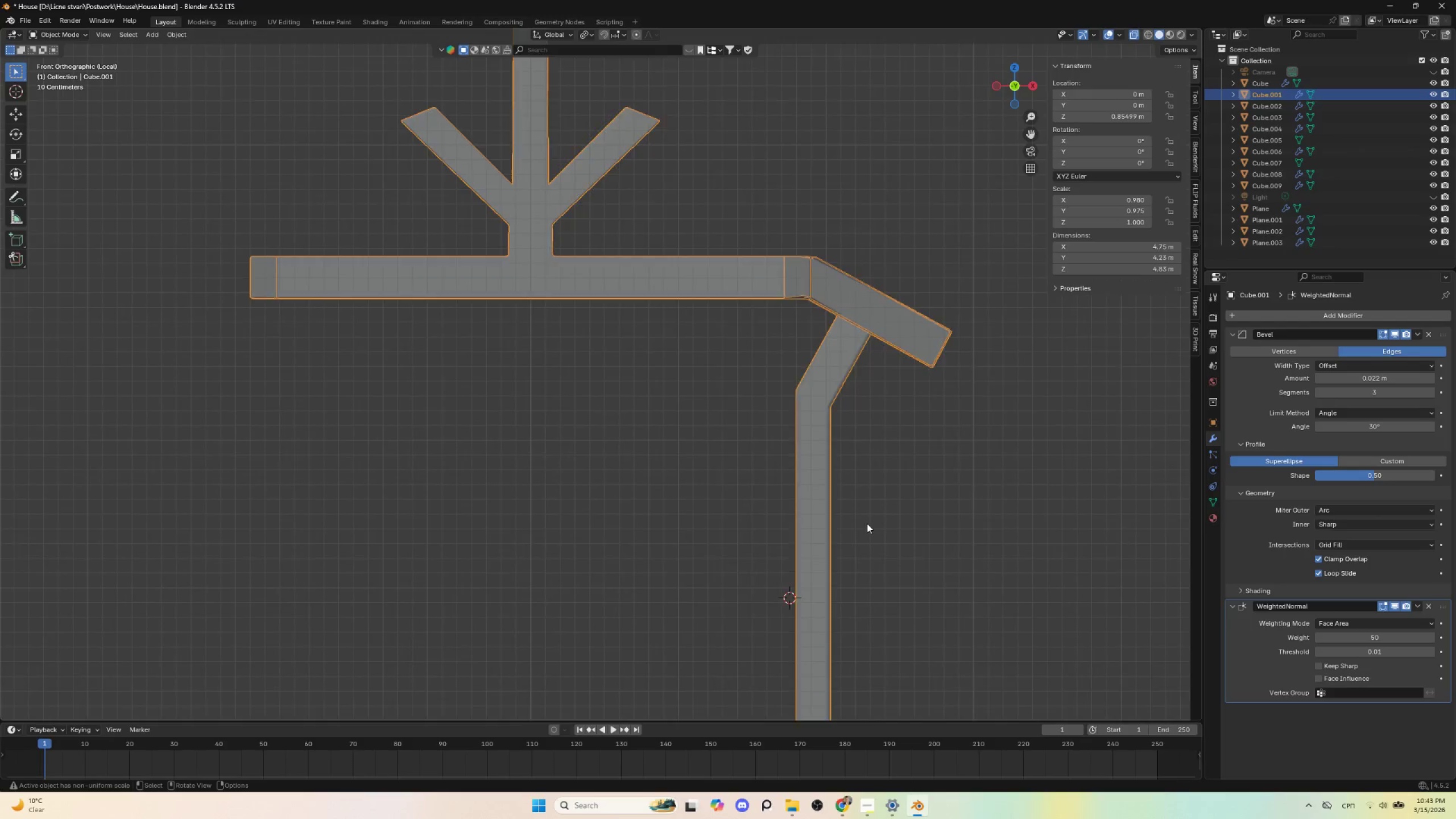 
scroll: coordinate [867, 523], scroll_direction: up, amount: 4.0
 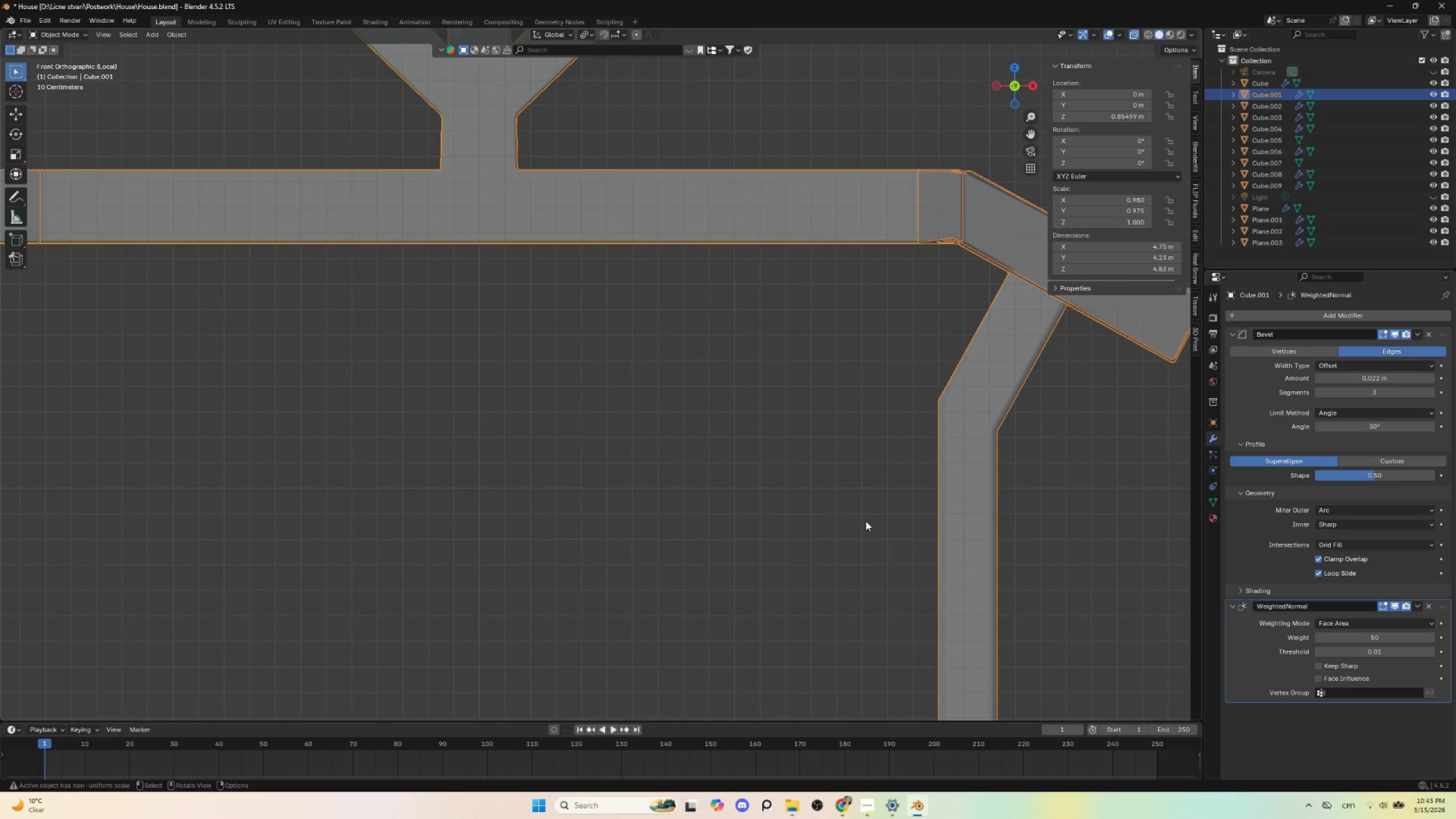 
hold_key(key=ShiftLeft, duration=0.56)
 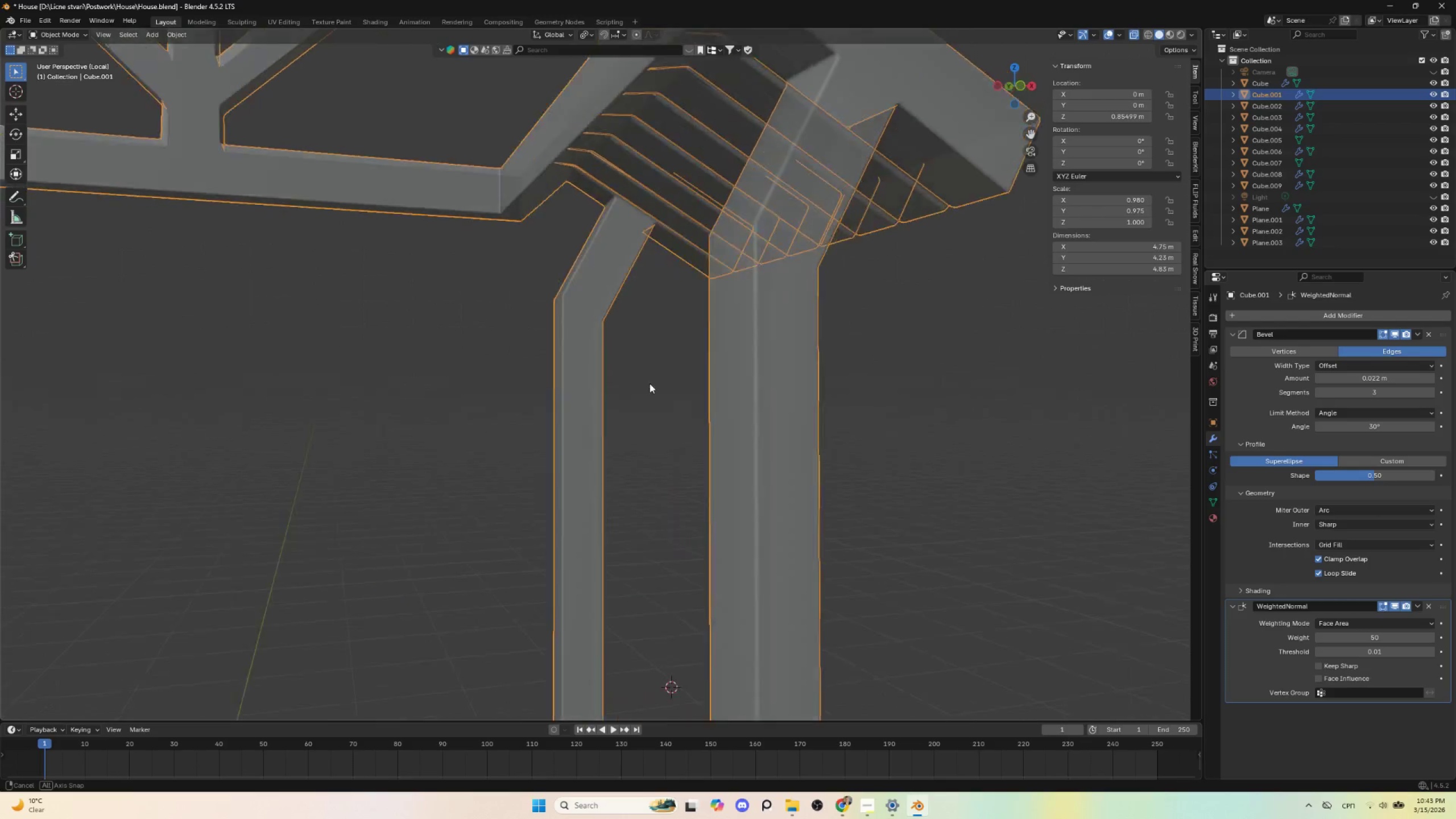 
hold_key(key=AltLeft, duration=0.56)
 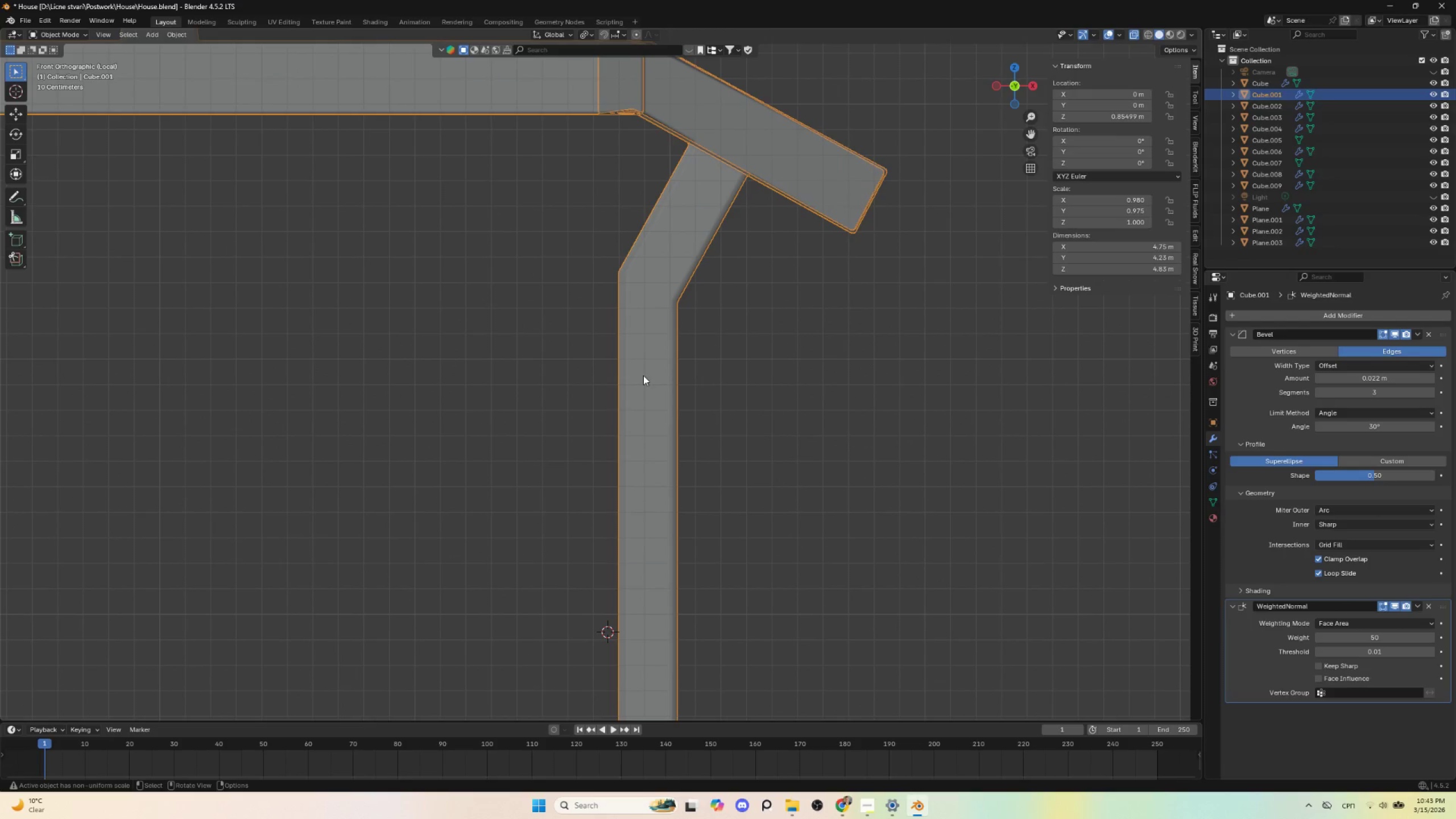 
key(NumpadDivide)
 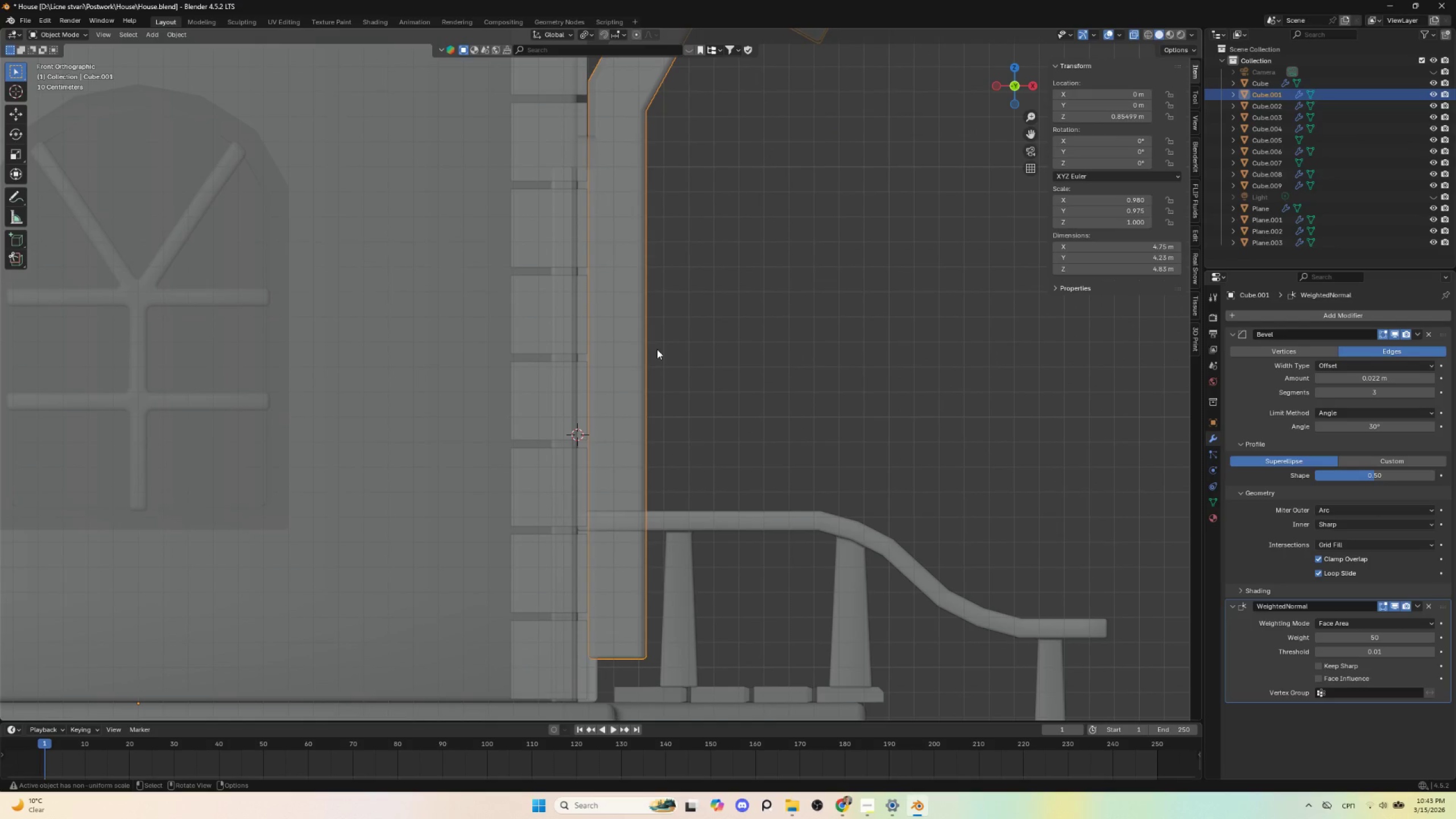 
key(NumpadDivide)
 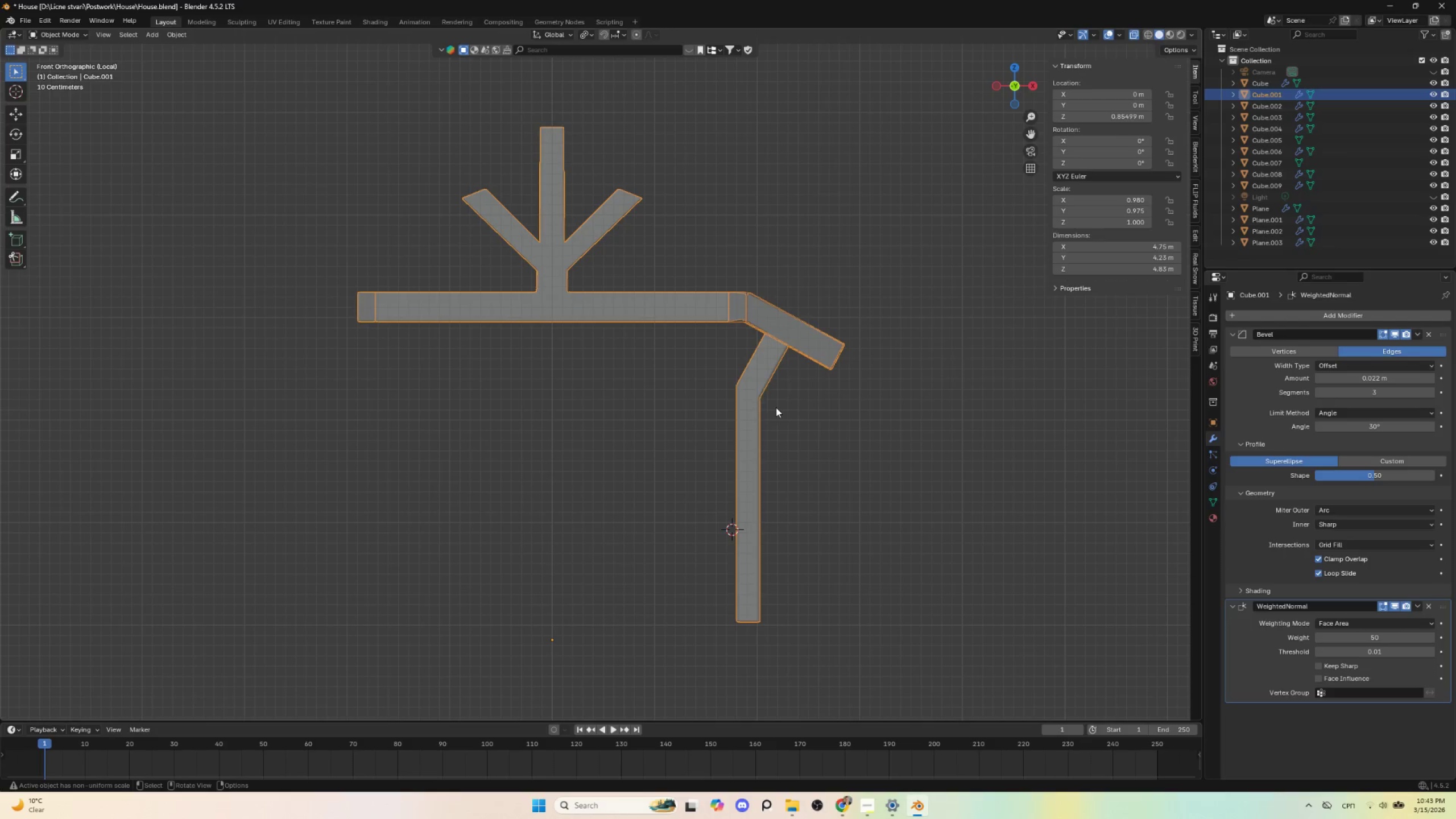 
key(Tab)
 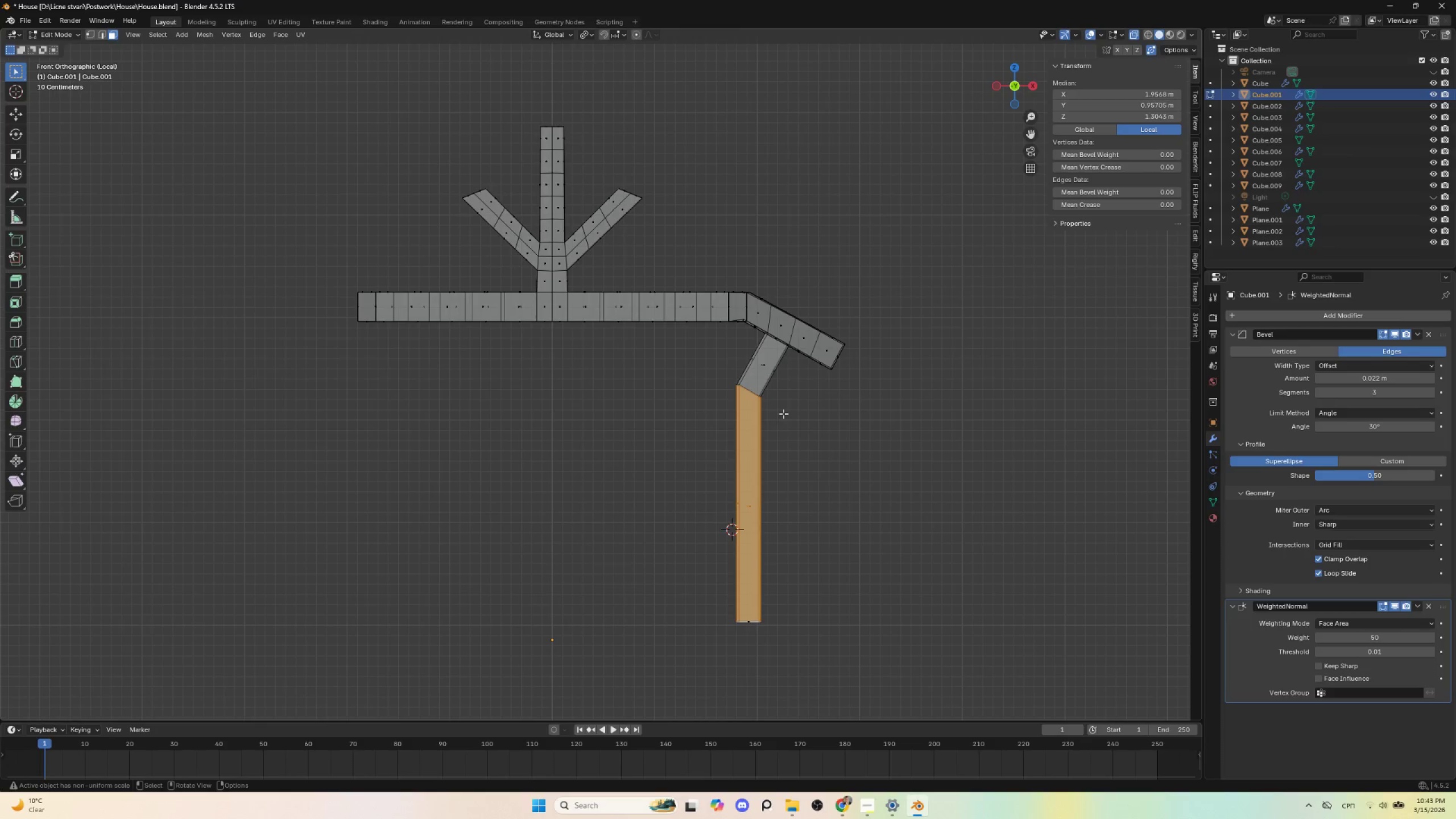 
key(Tab)
 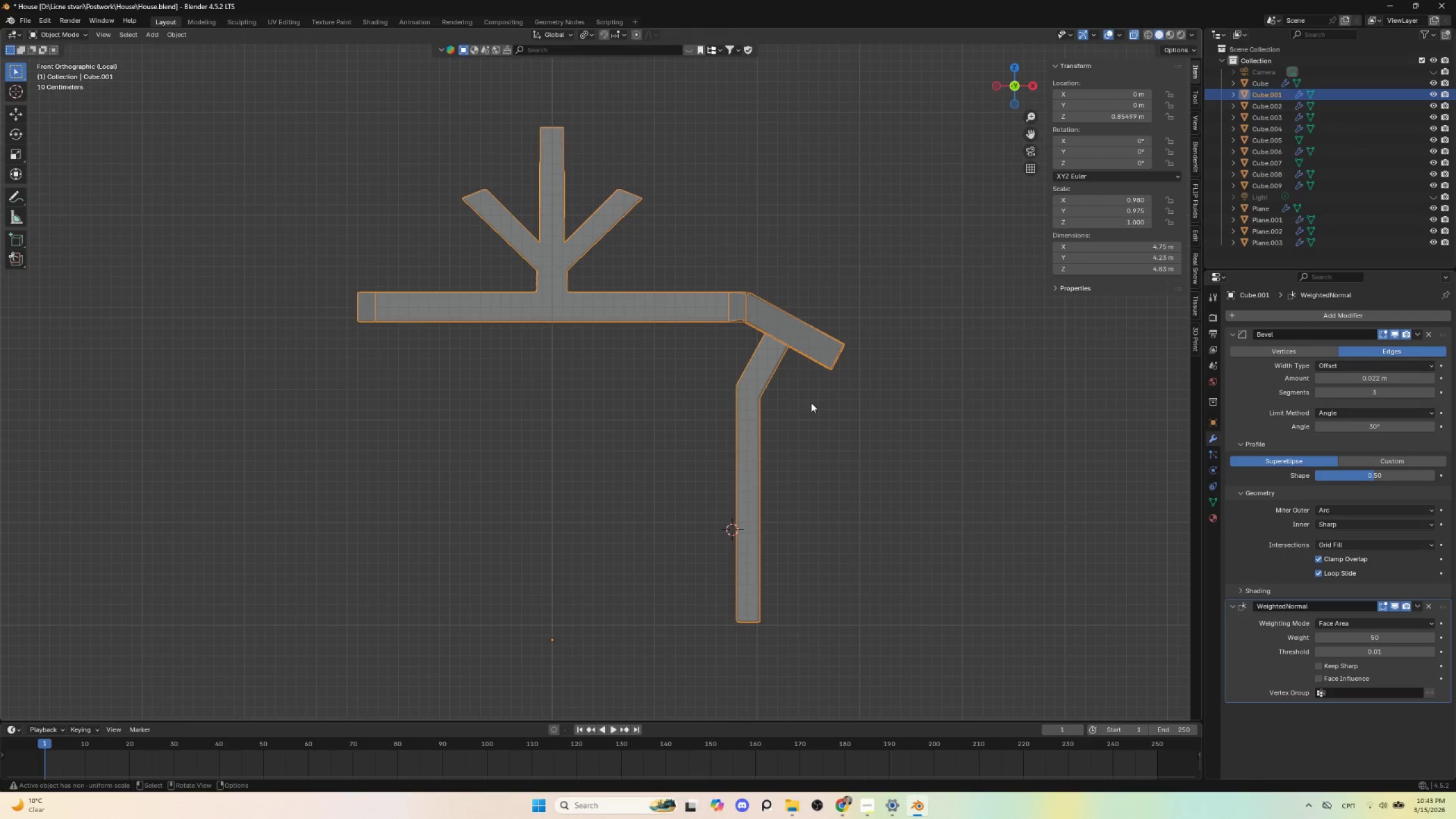 
key(NumpadDivide)
 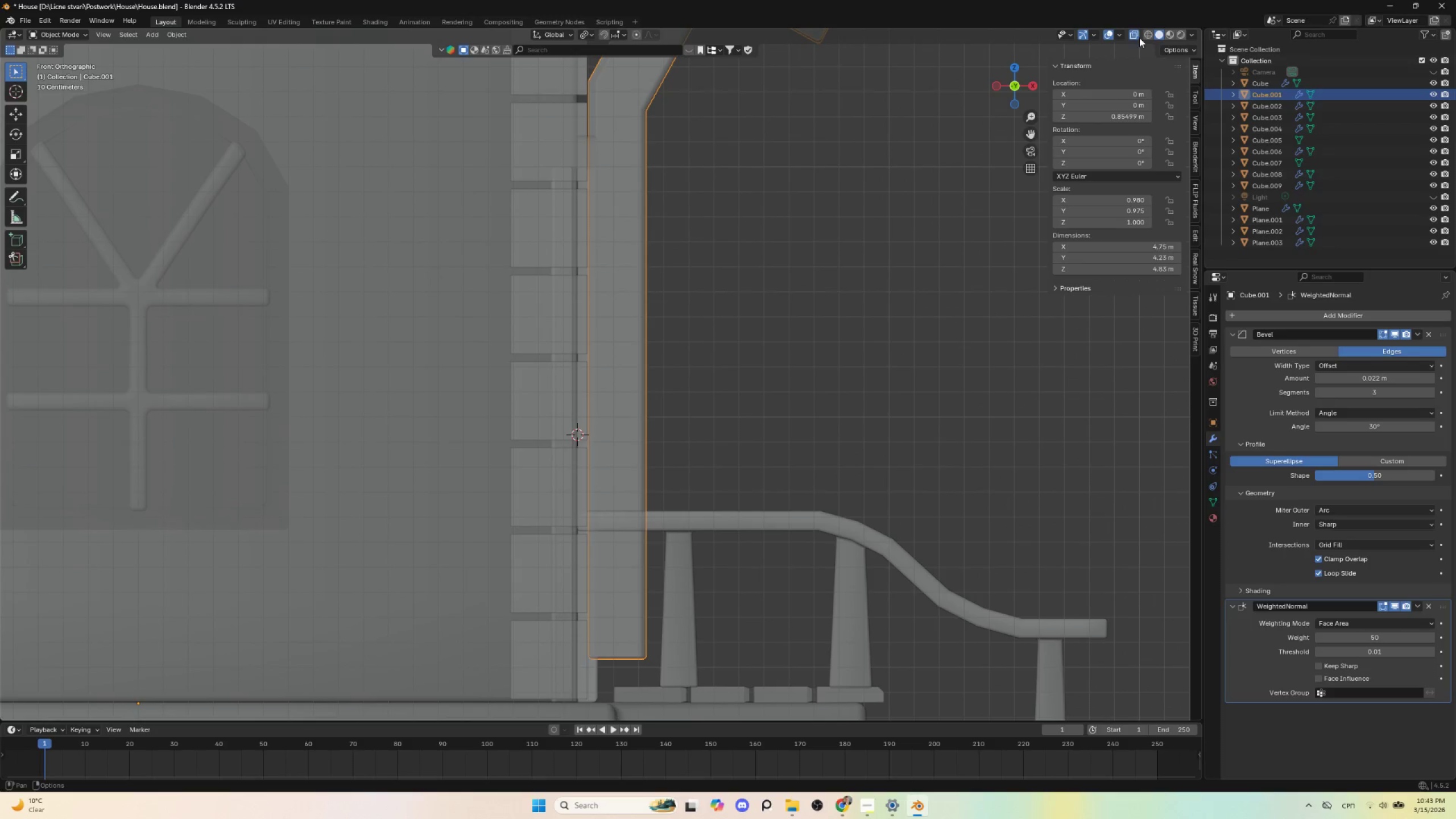 
left_click([1135, 35])
 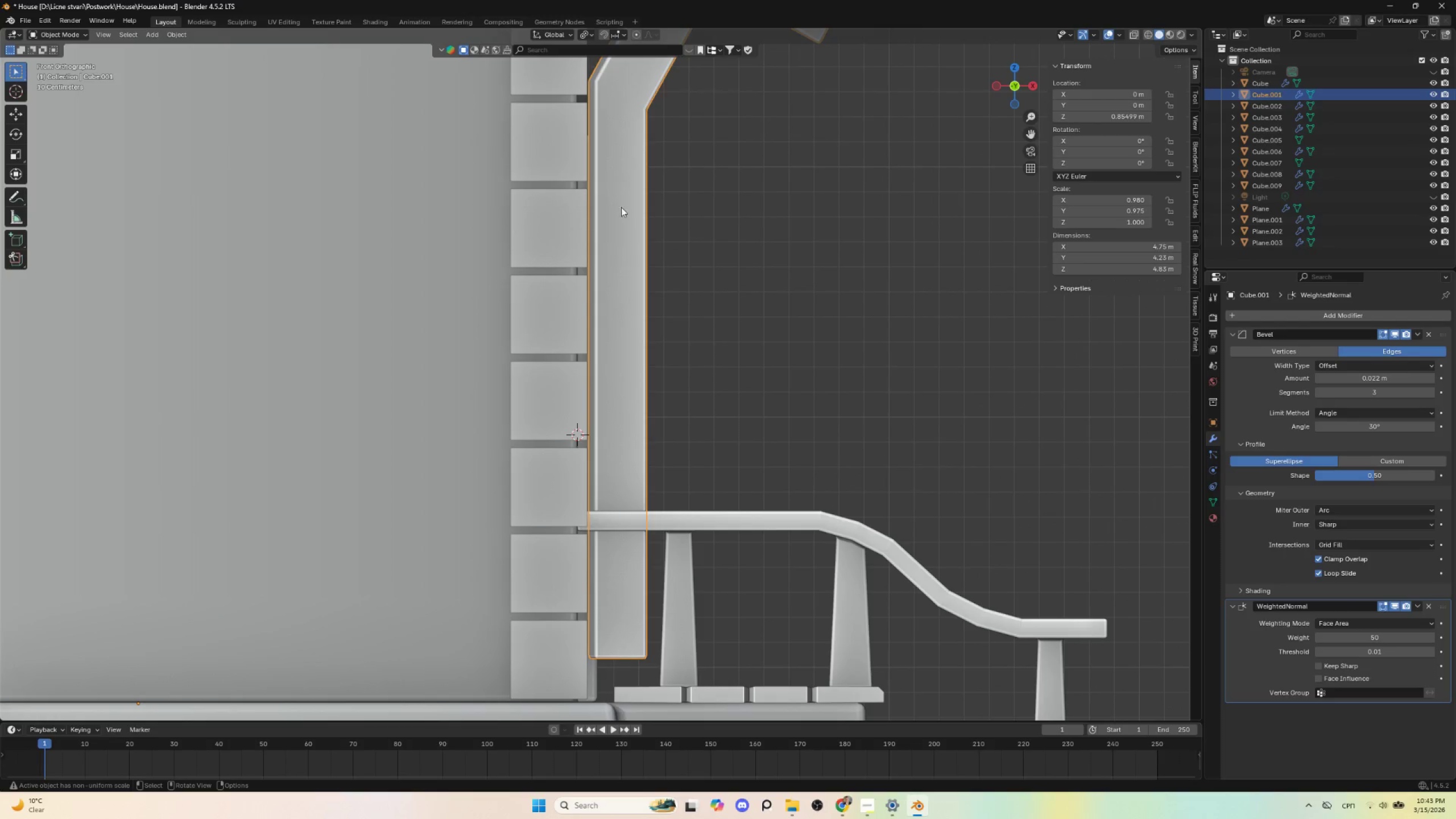 
key(Tab)
 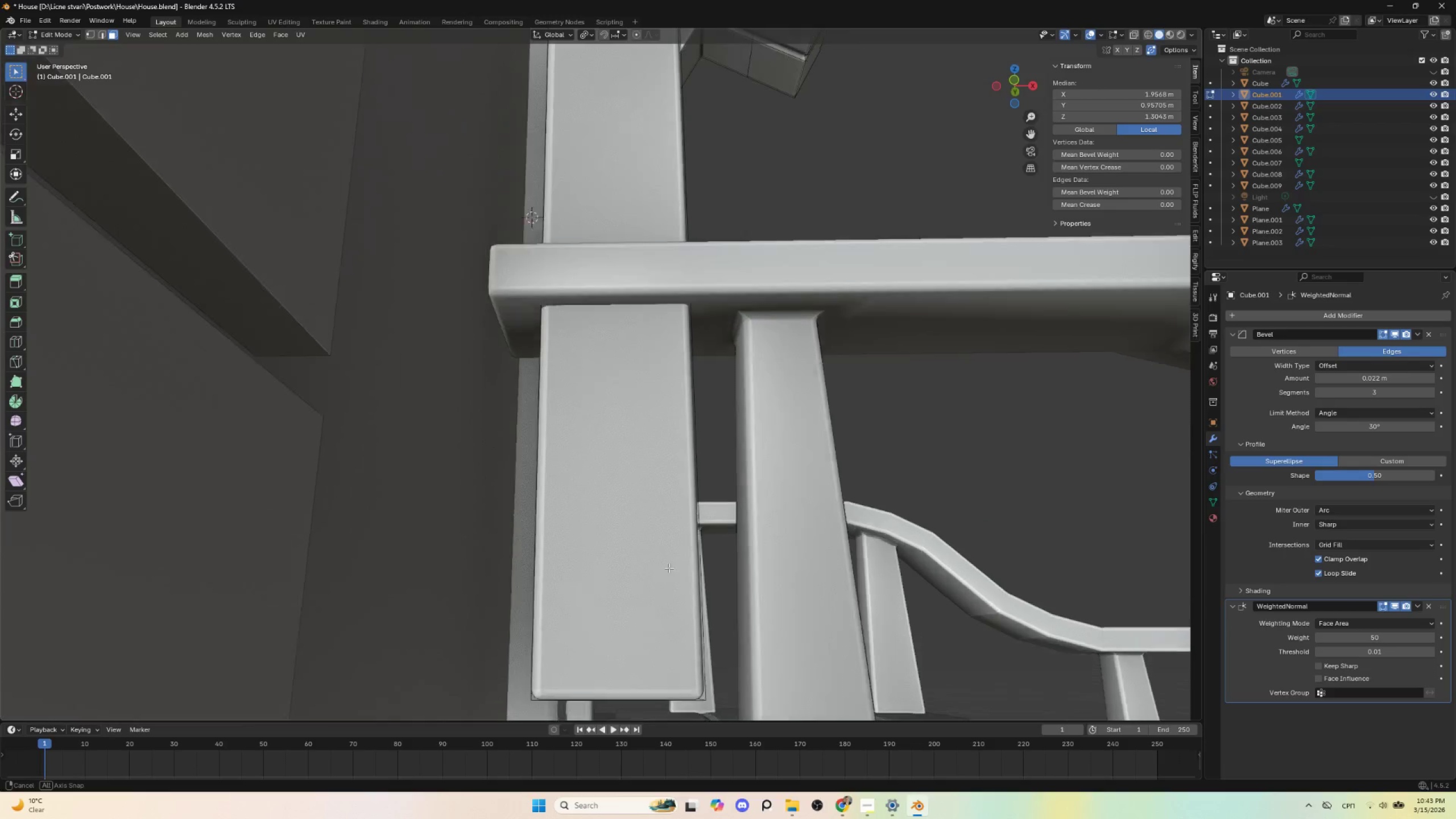 
left_click([643, 562])
 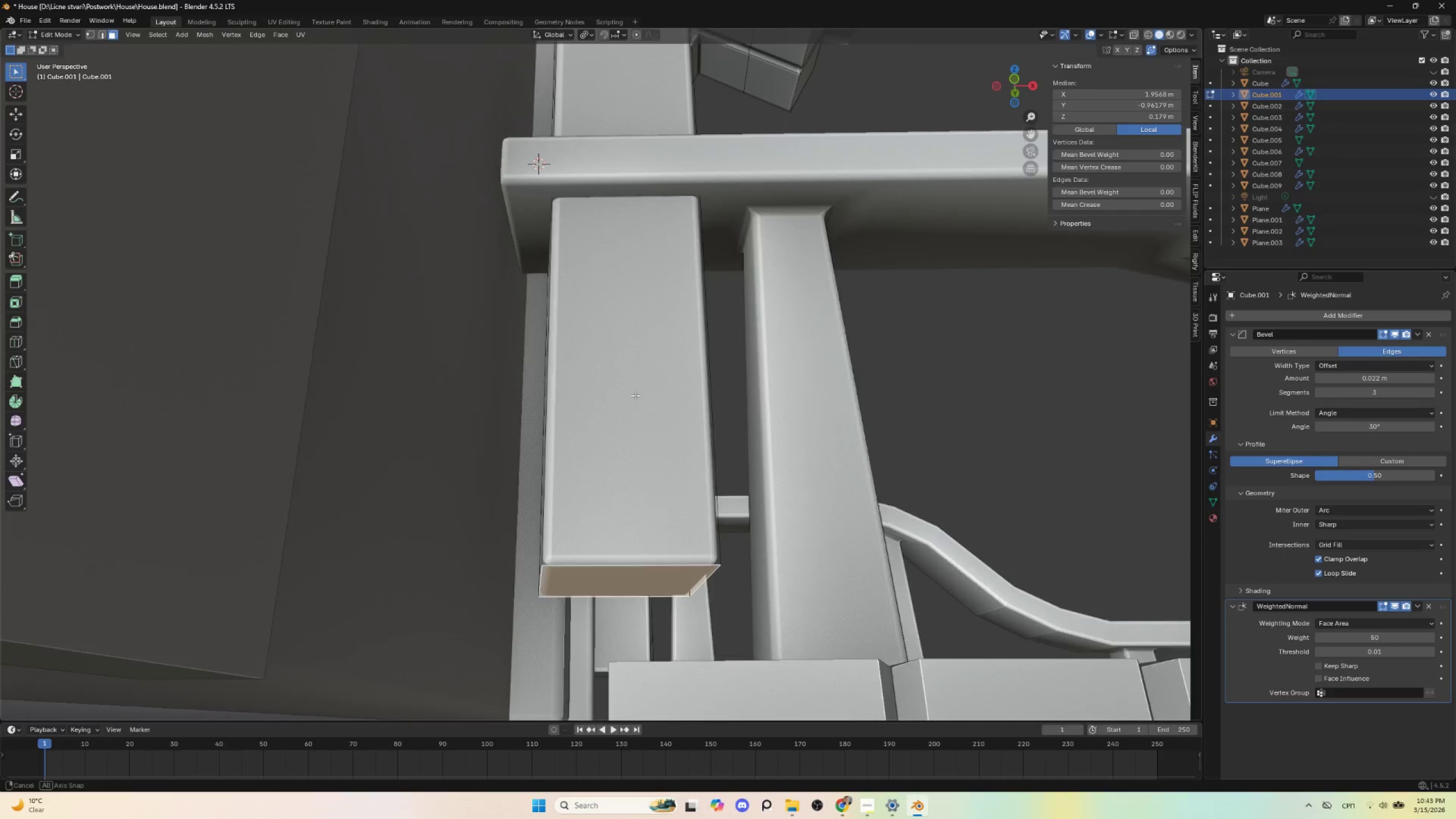 
hold_key(key=AltLeft, duration=0.5)
 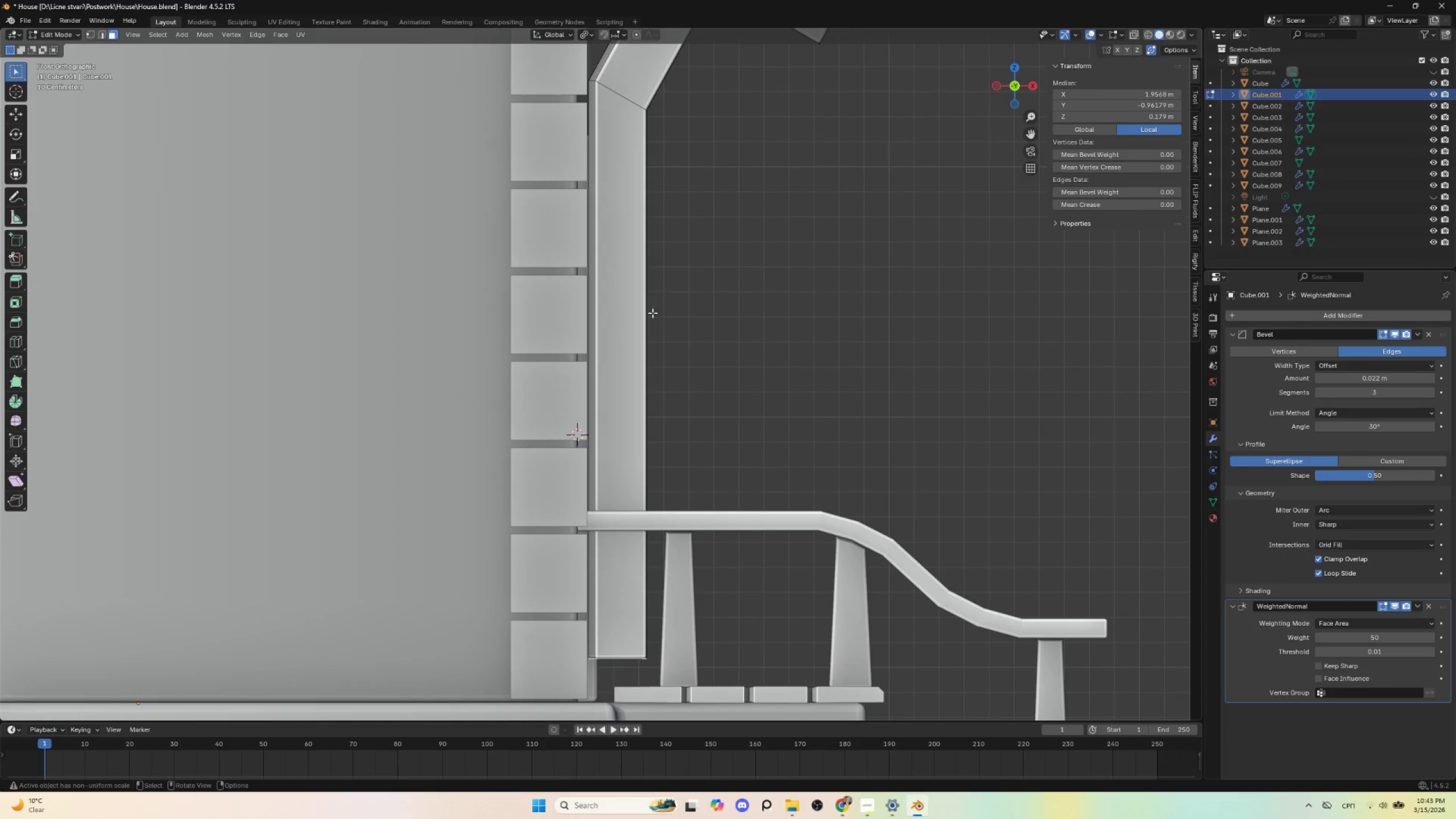 
key(Control+NumpadAdd)
 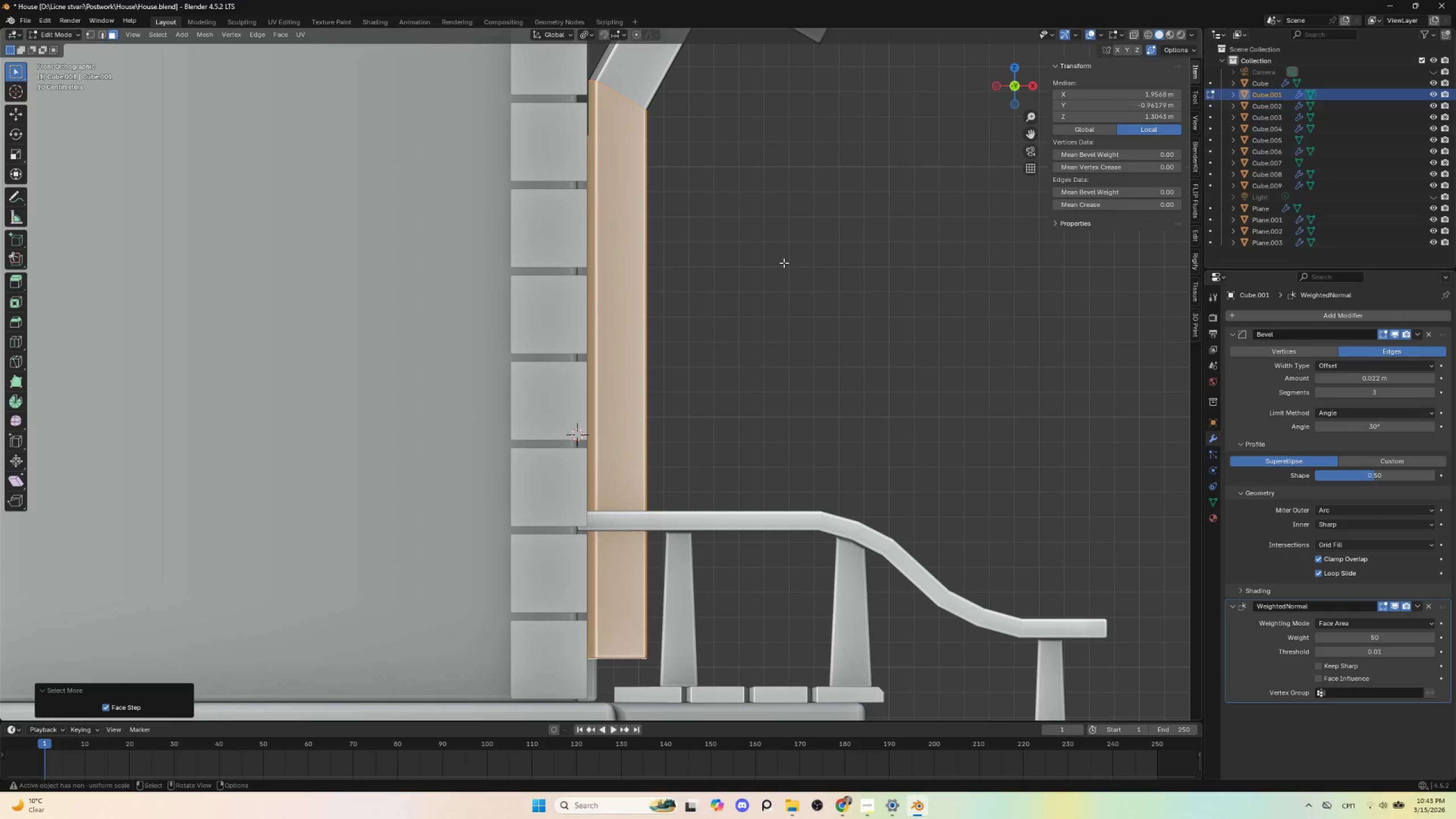 
type(rz)
 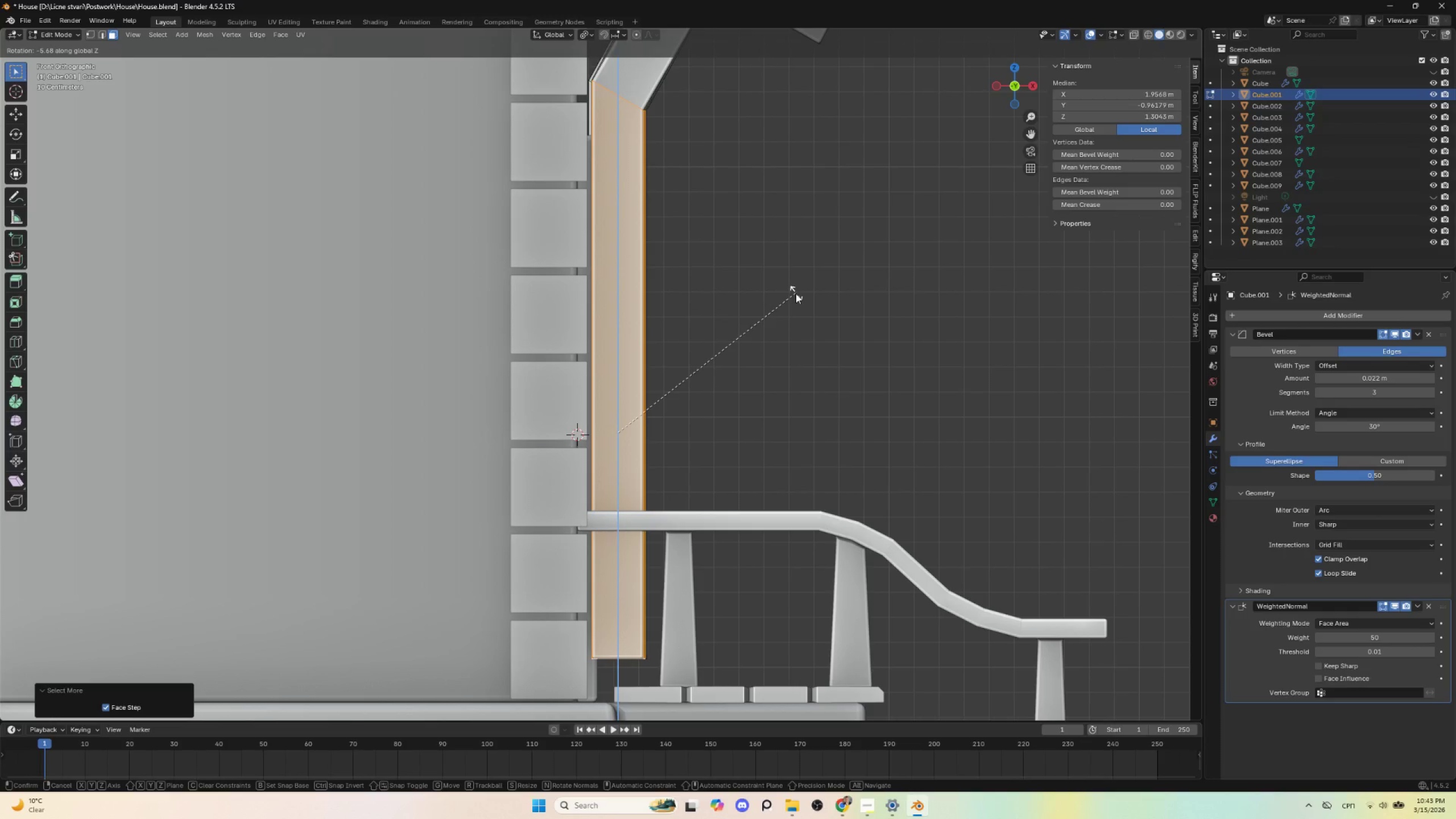 
left_click([796, 293])
 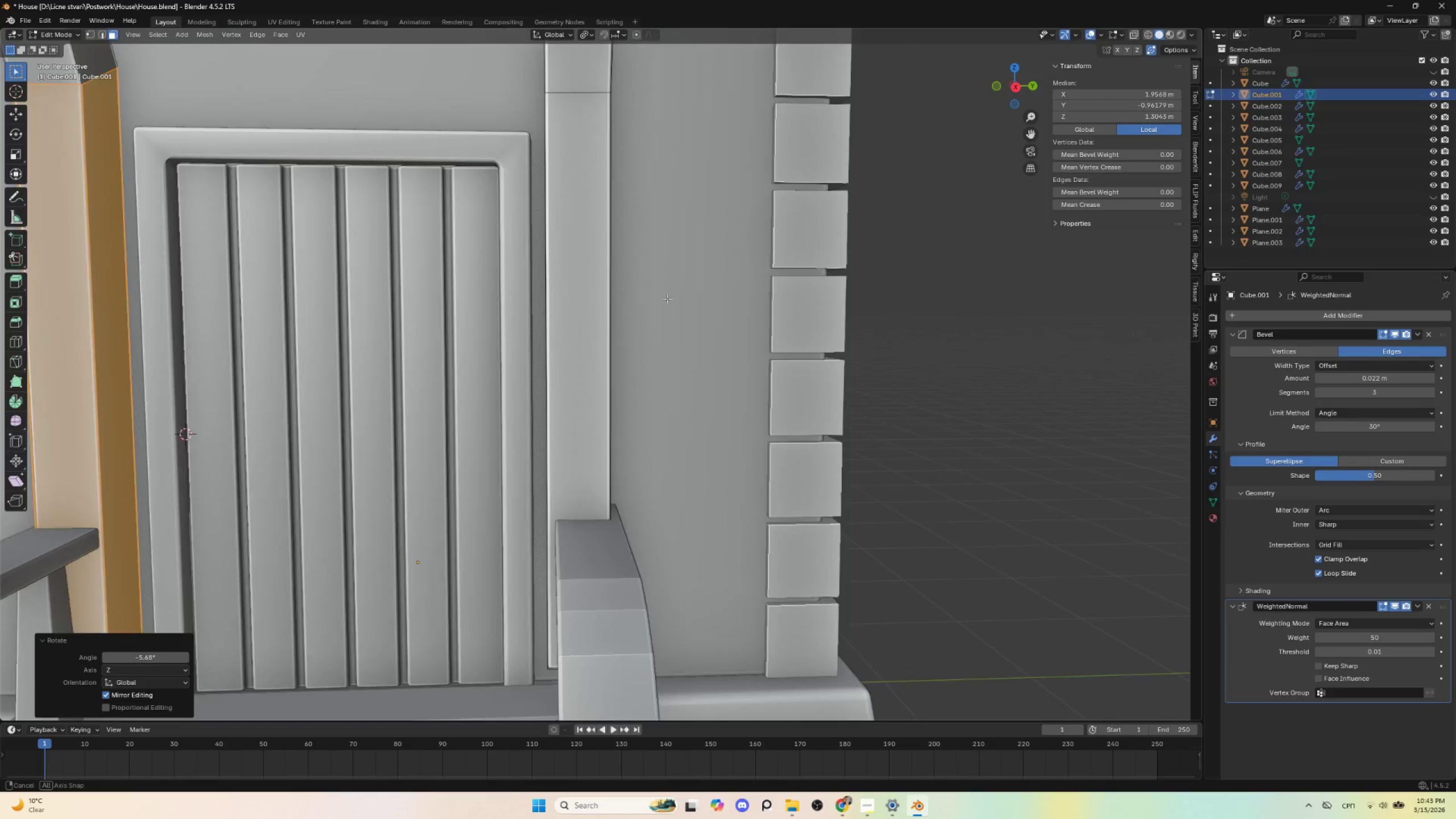 
scroll: coordinate [658, 298], scroll_direction: down, amount: 1.0
 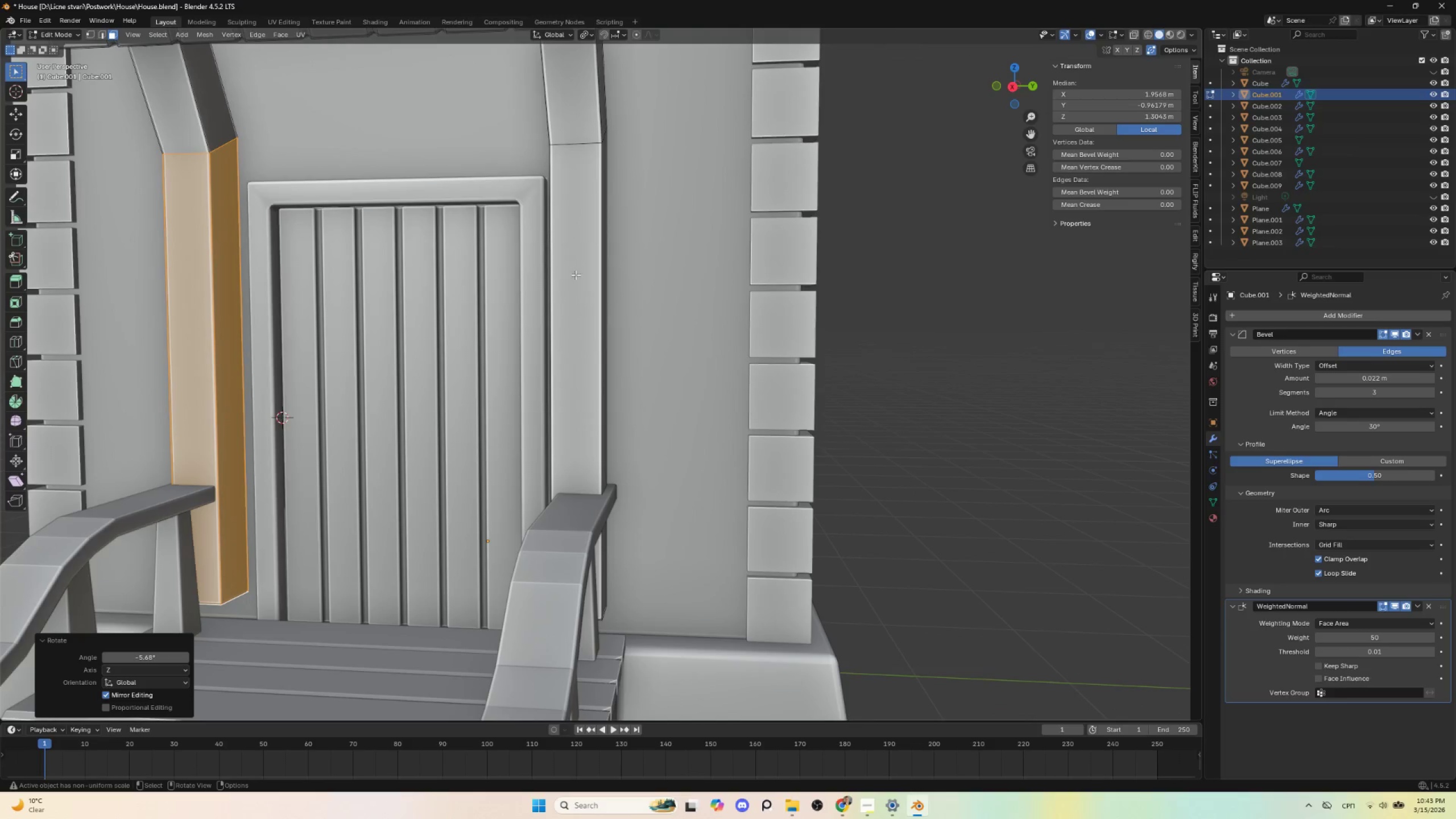 
left_click([580, 282])
 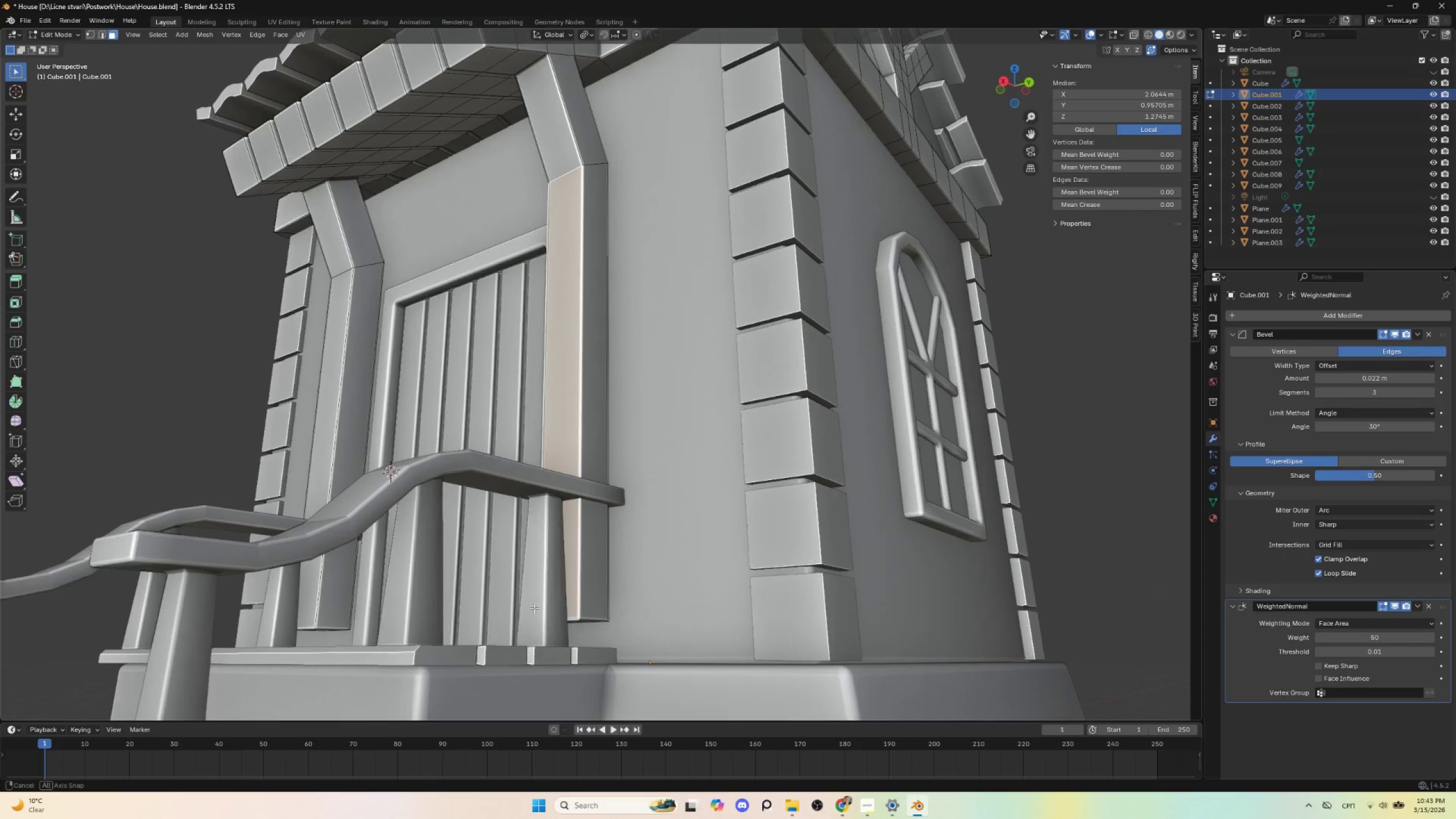 
left_click([576, 626])
 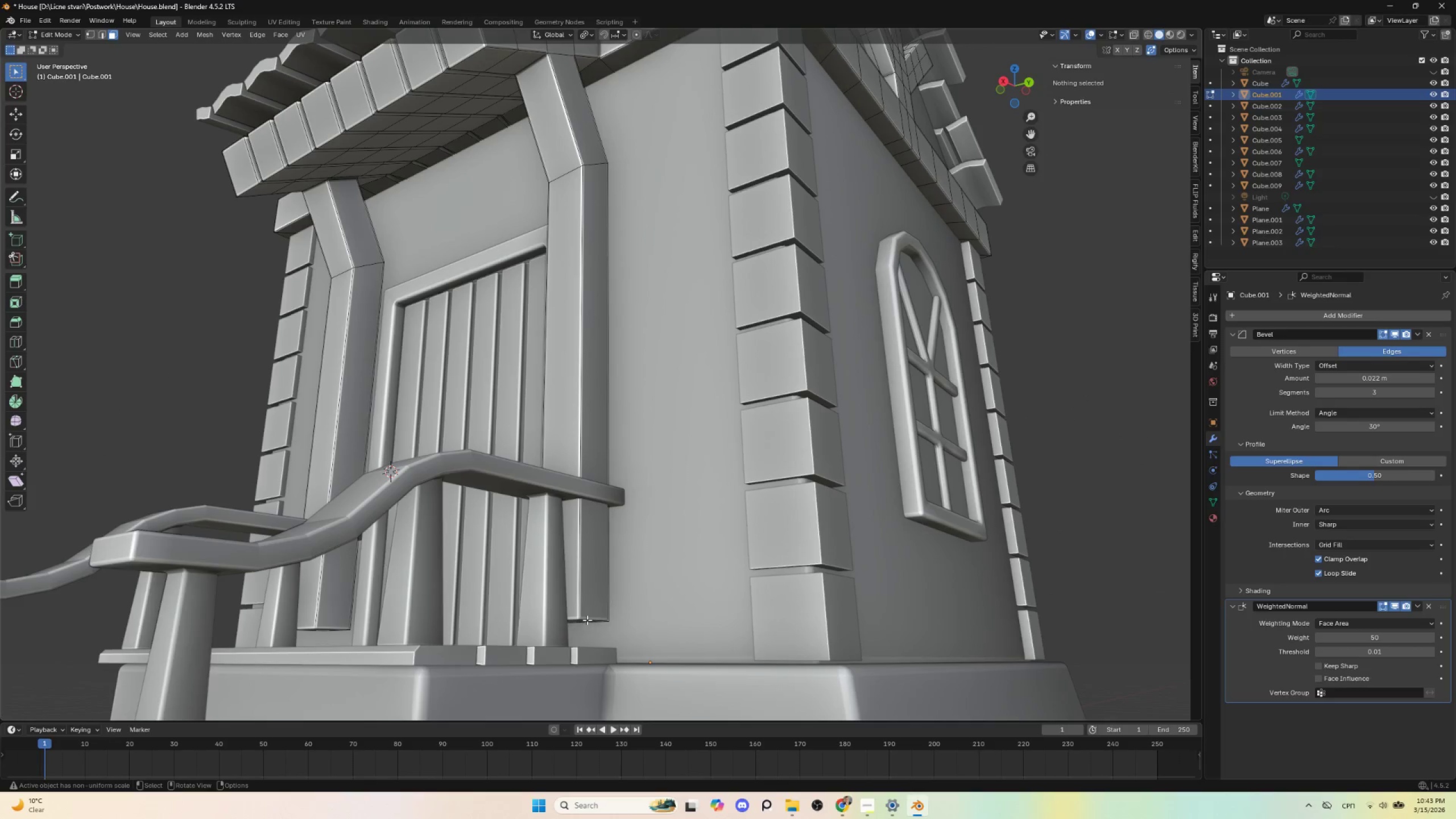 
left_click([587, 620])
 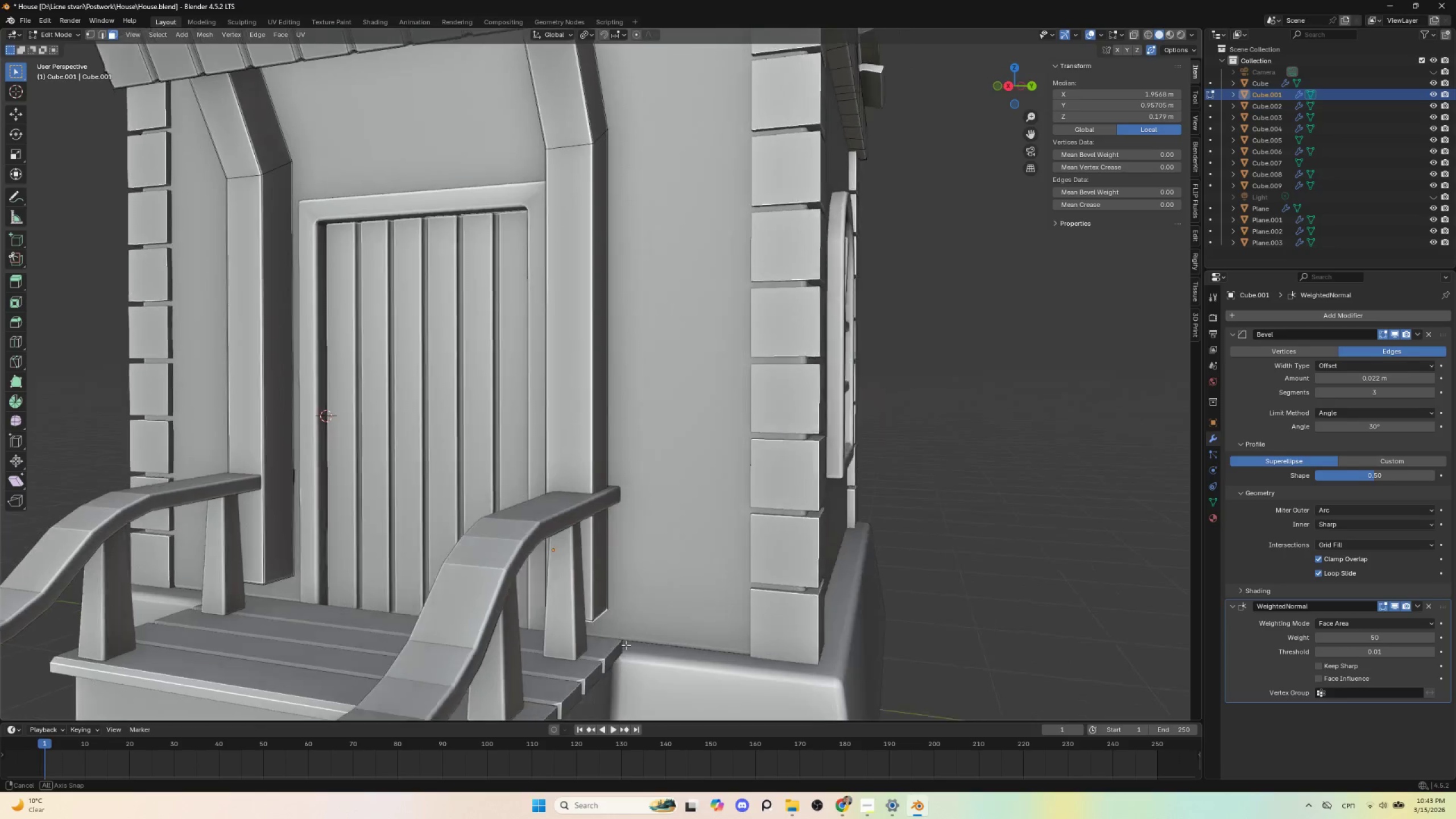 
hold_key(key=AltLeft, duration=0.44)
 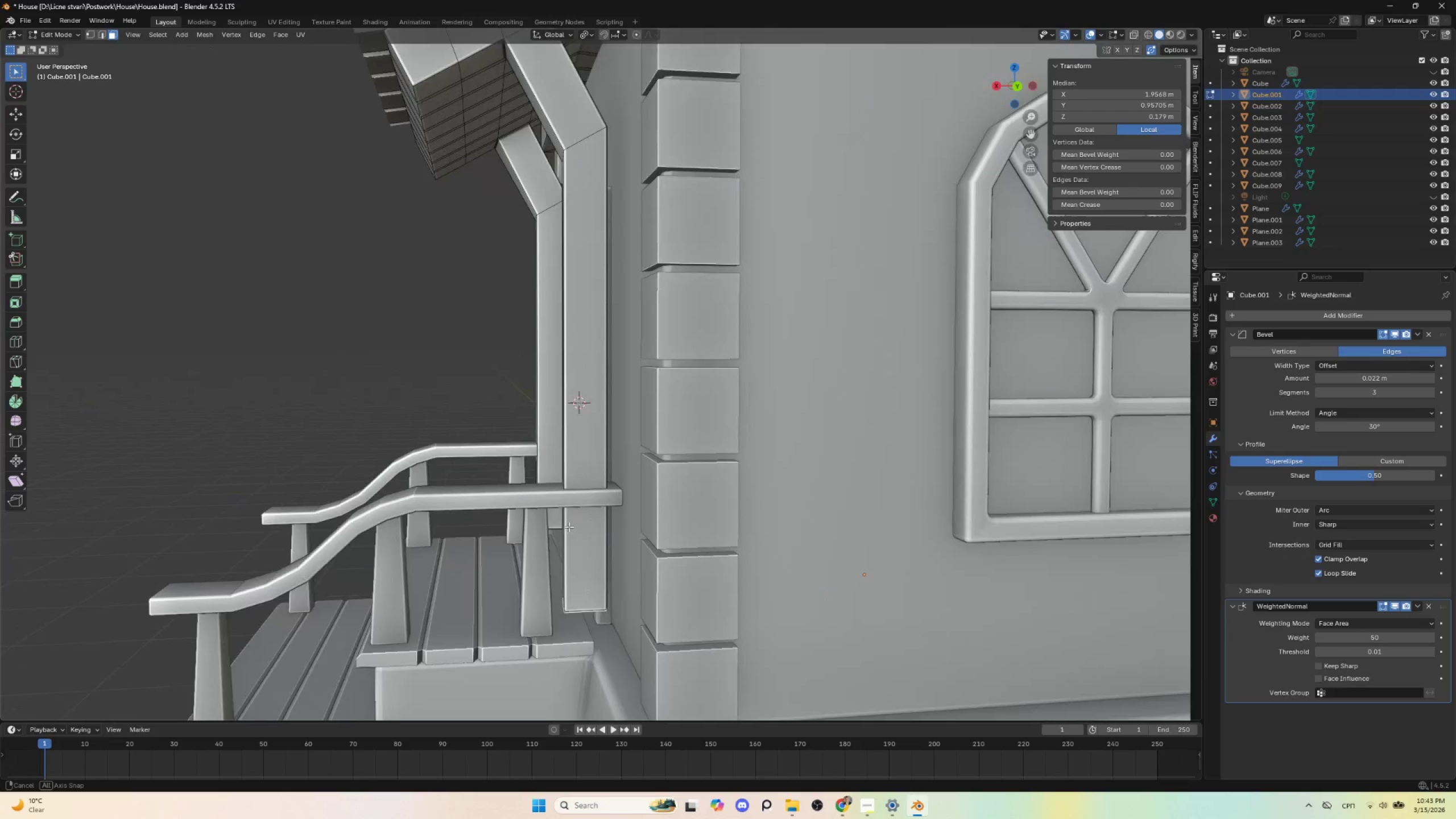 
hold_key(key=AltLeft, duration=0.53)
 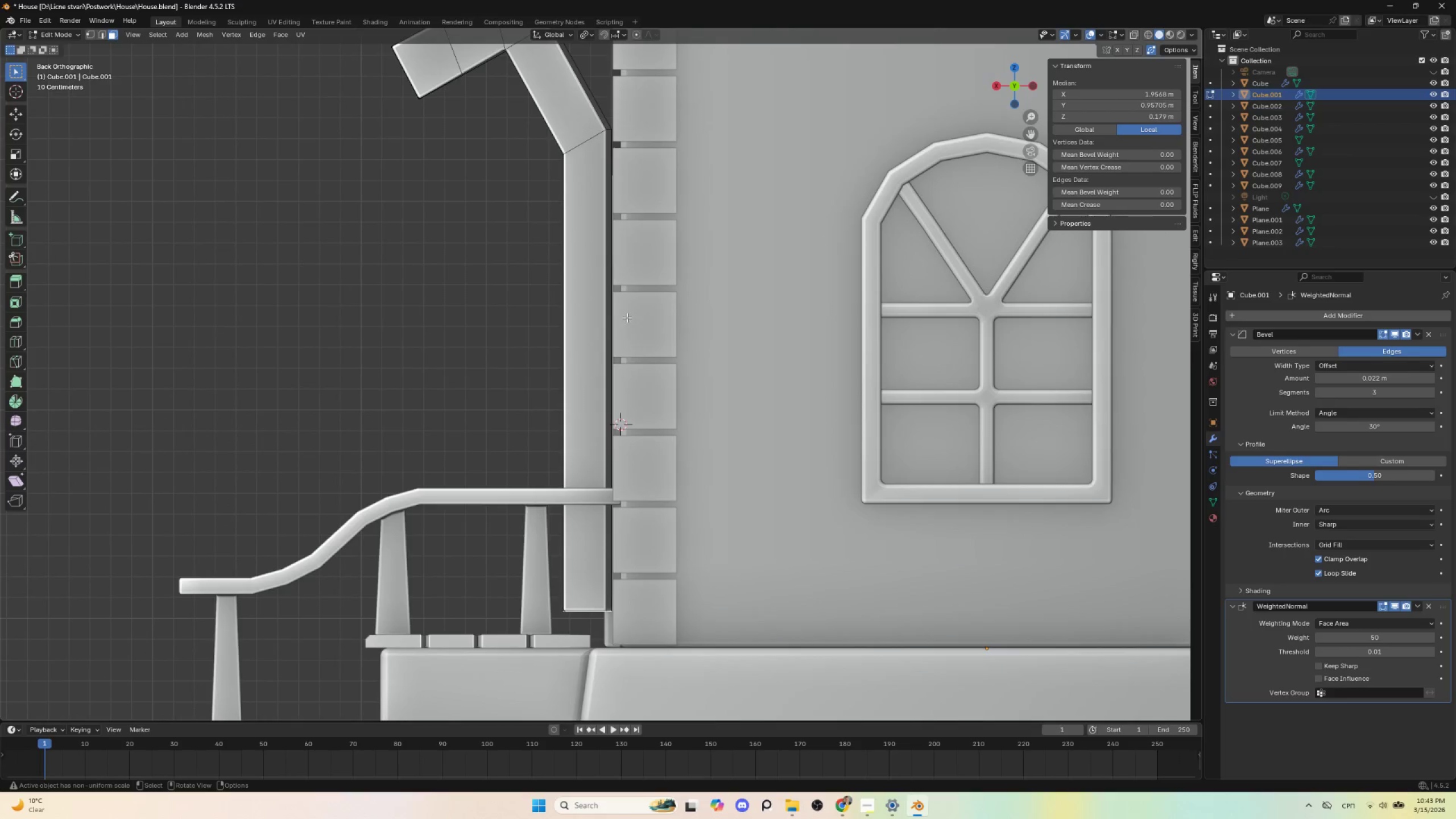 
hold_key(key=ShiftLeft, duration=0.66)
 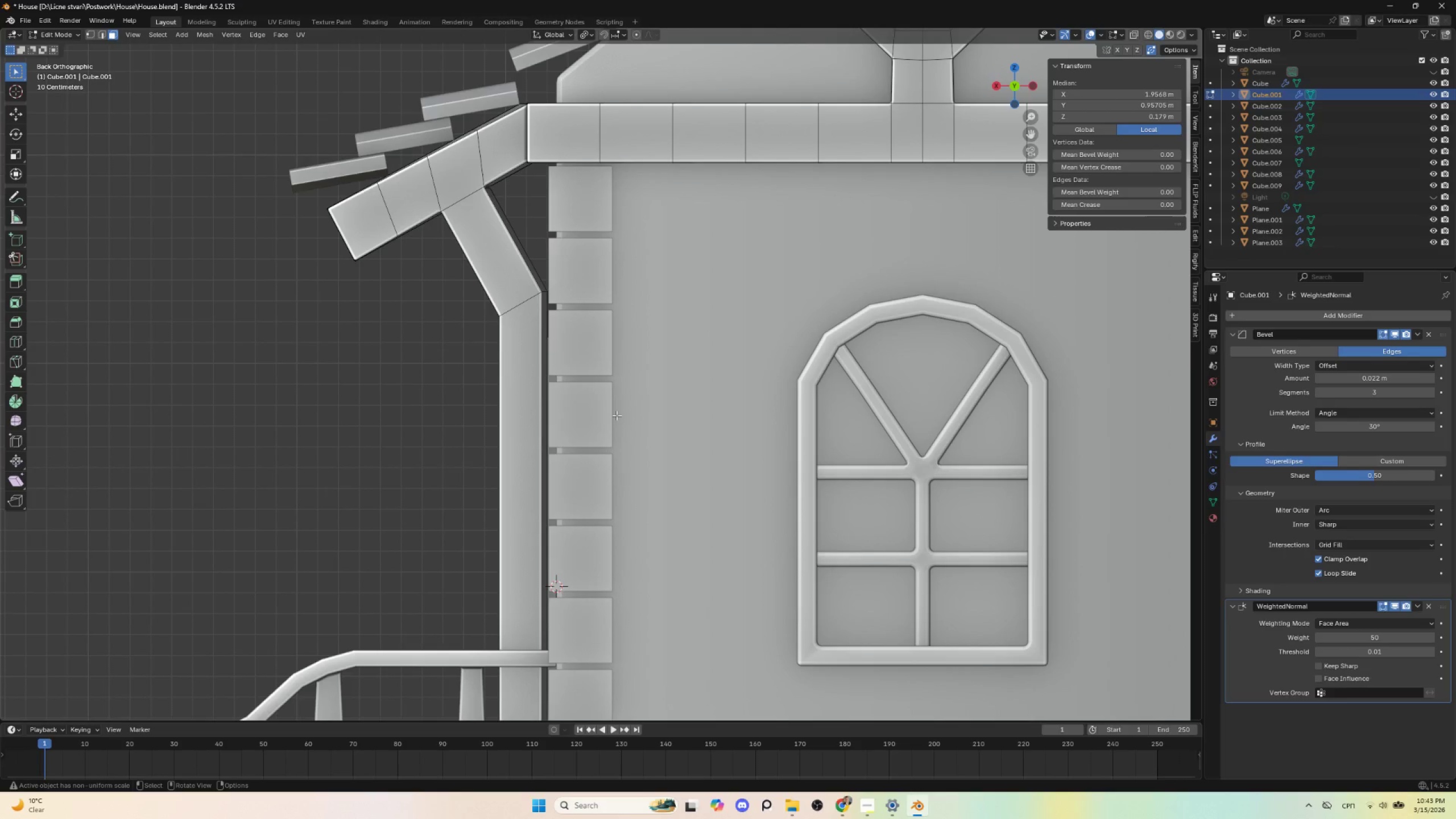 
hold_key(key=ShiftLeft, duration=20.81)
 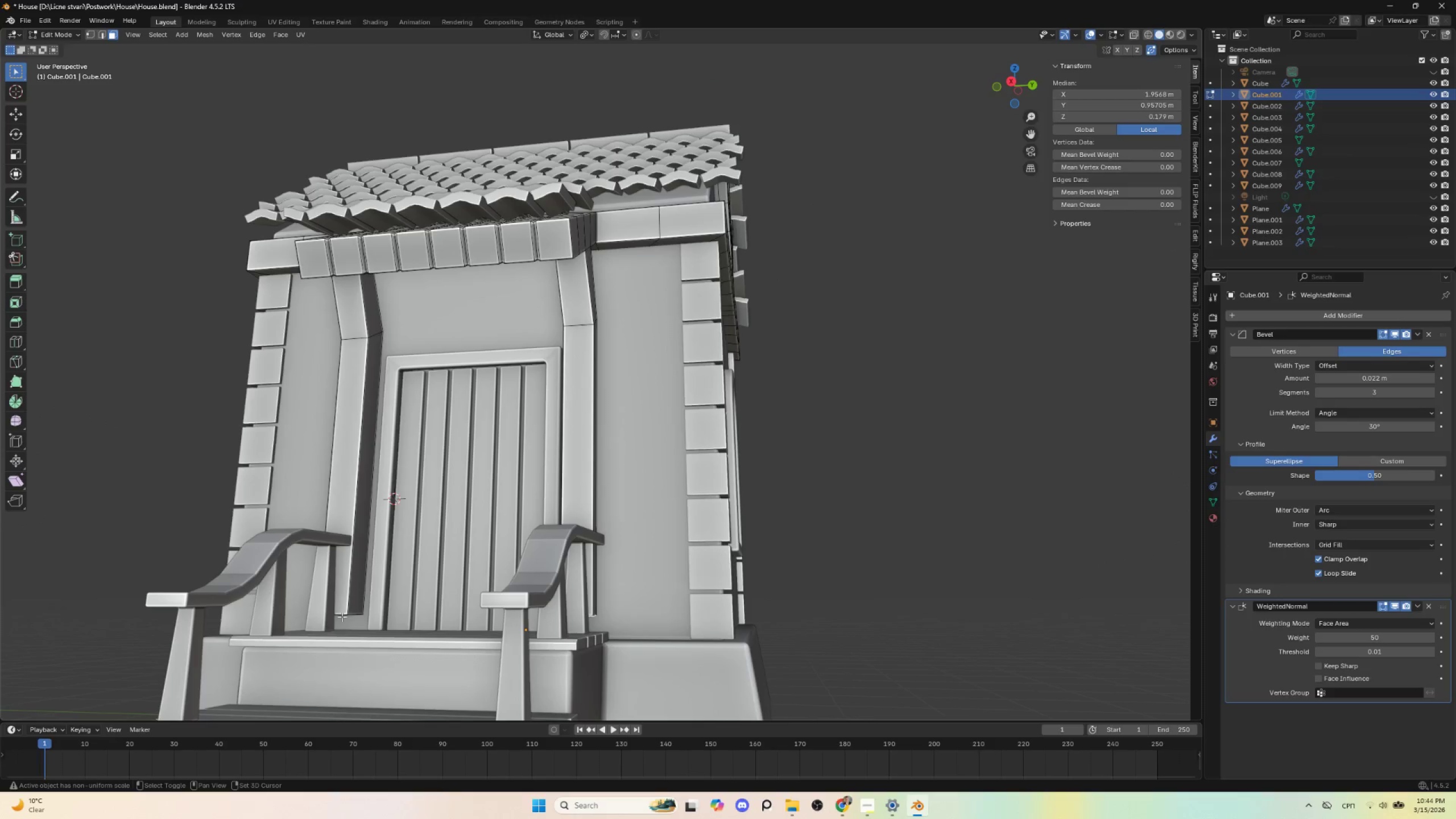 
type(rz)
 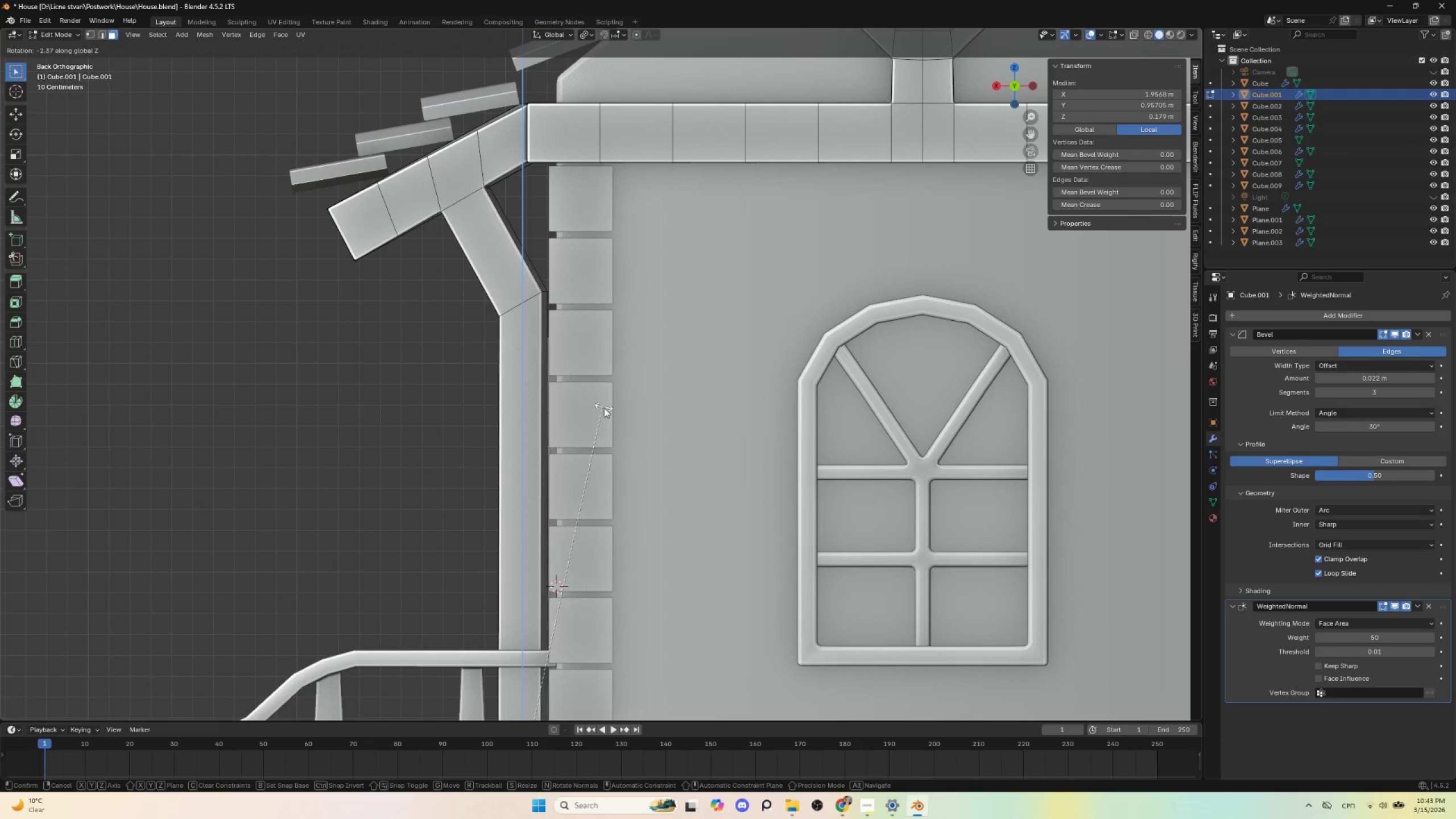 
key(Escape)
 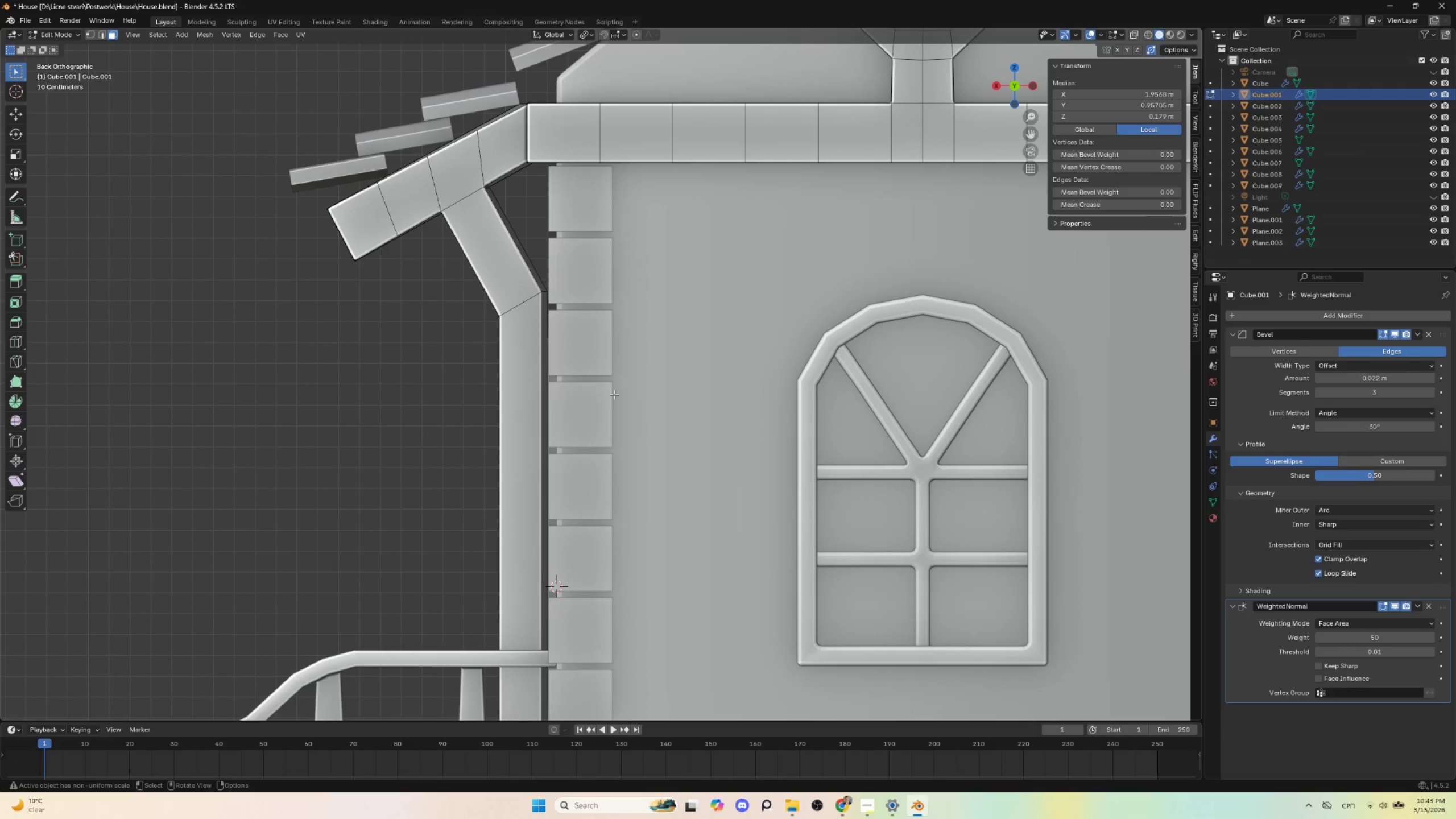 
key(Control+NumpadAdd)
 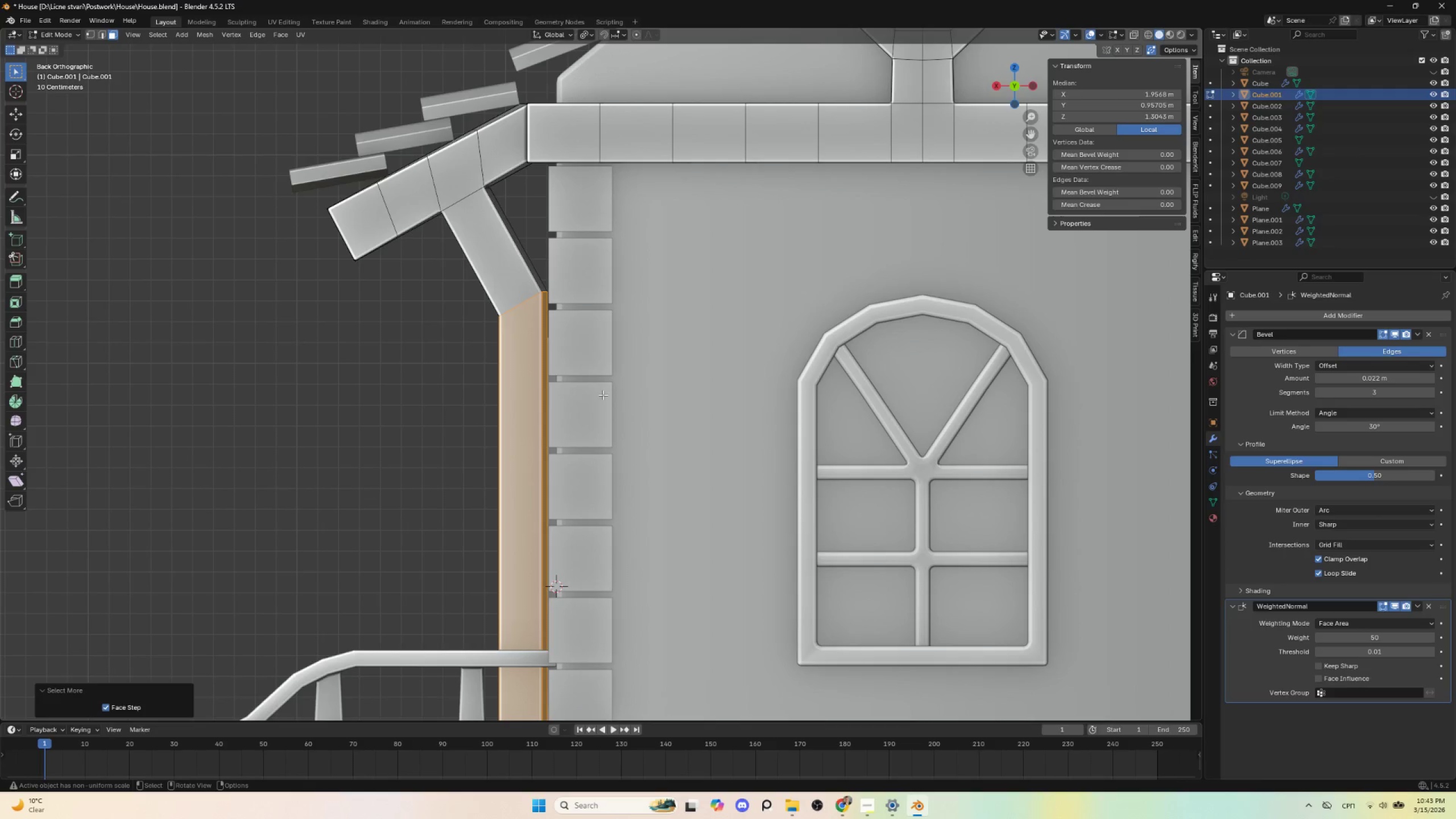 
type(rz)
 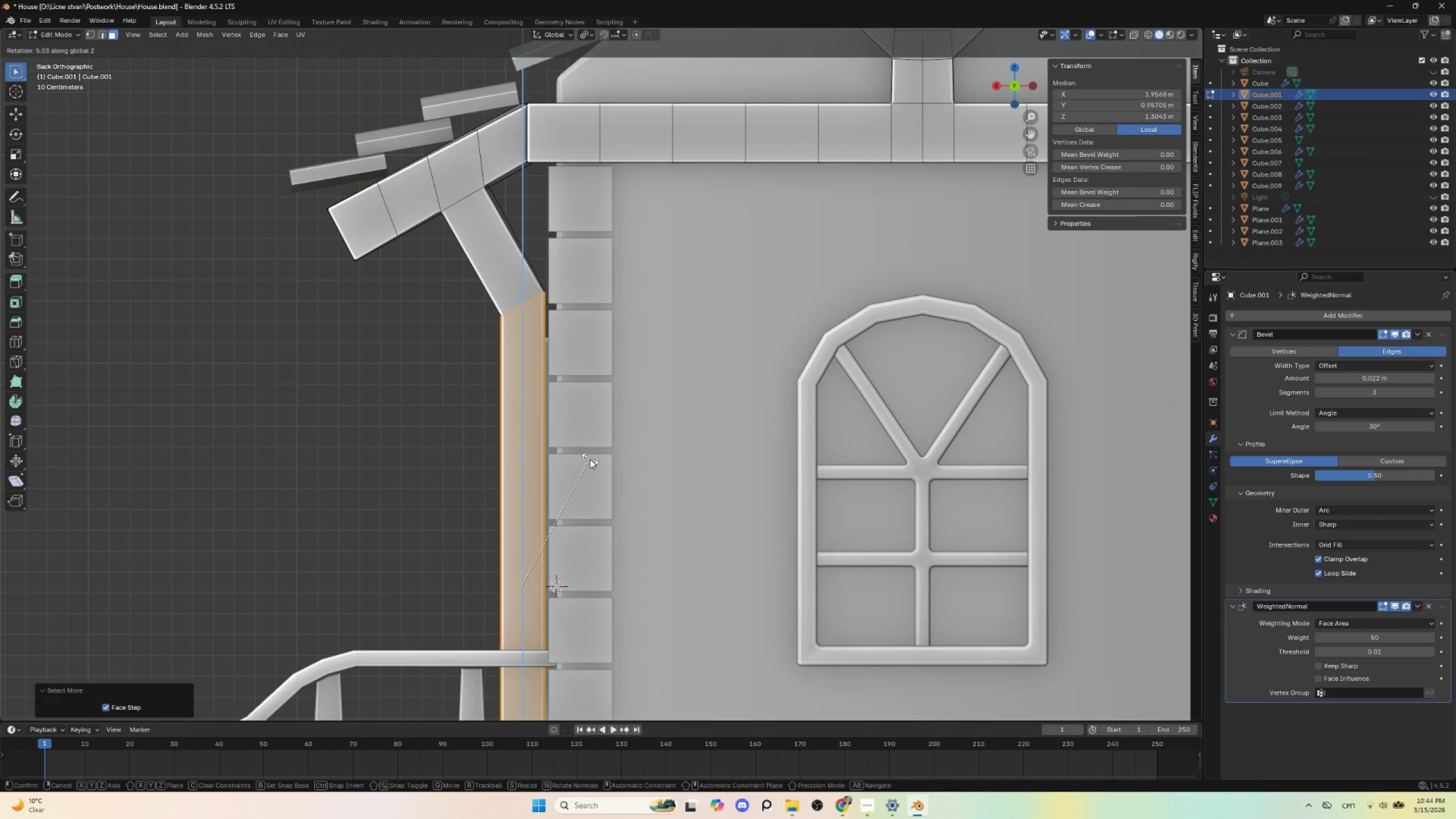 
left_click([590, 459])
 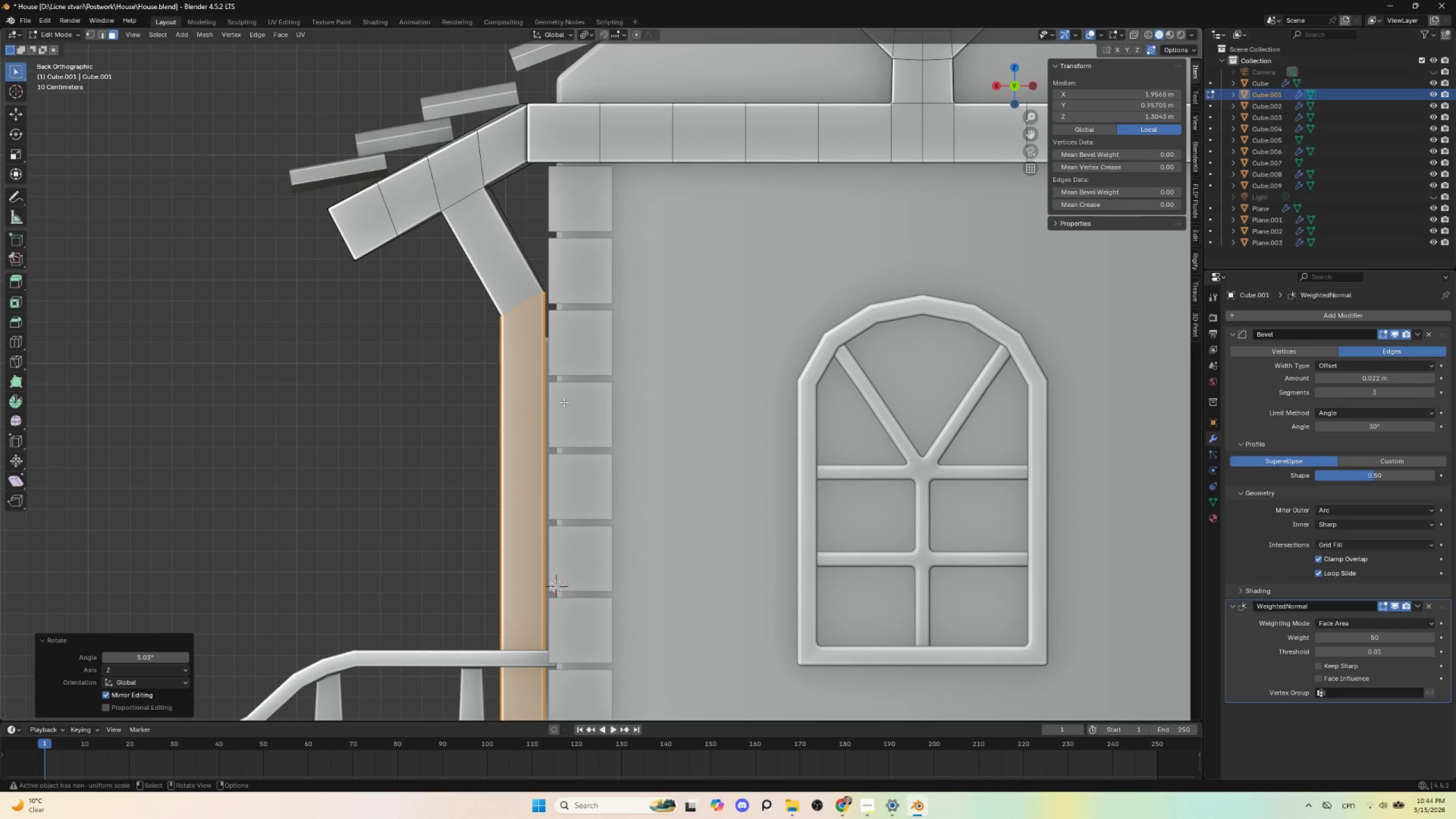 
key(Tab)
 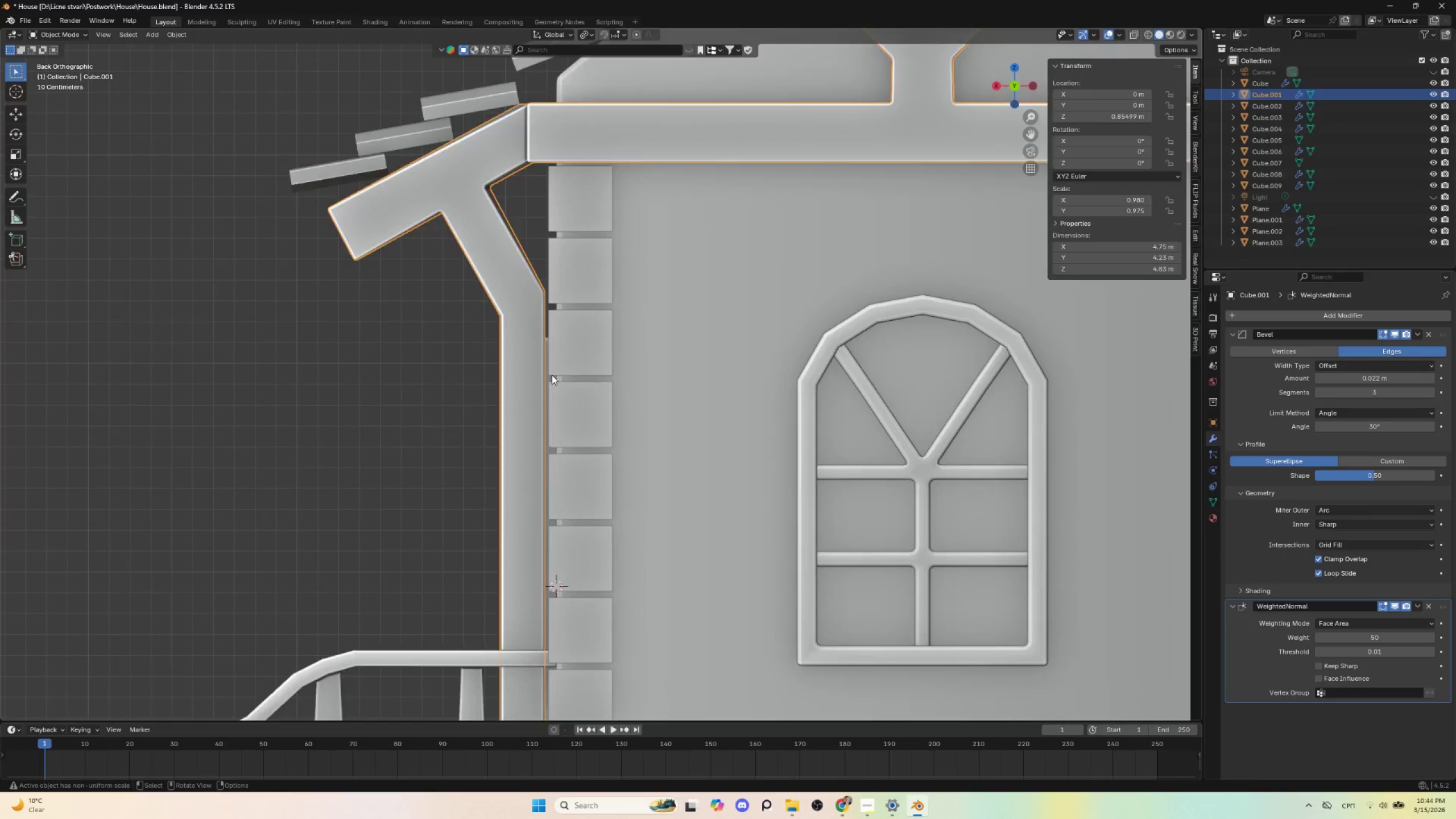 
scroll: coordinate [552, 395], scroll_direction: down, amount: 5.0
 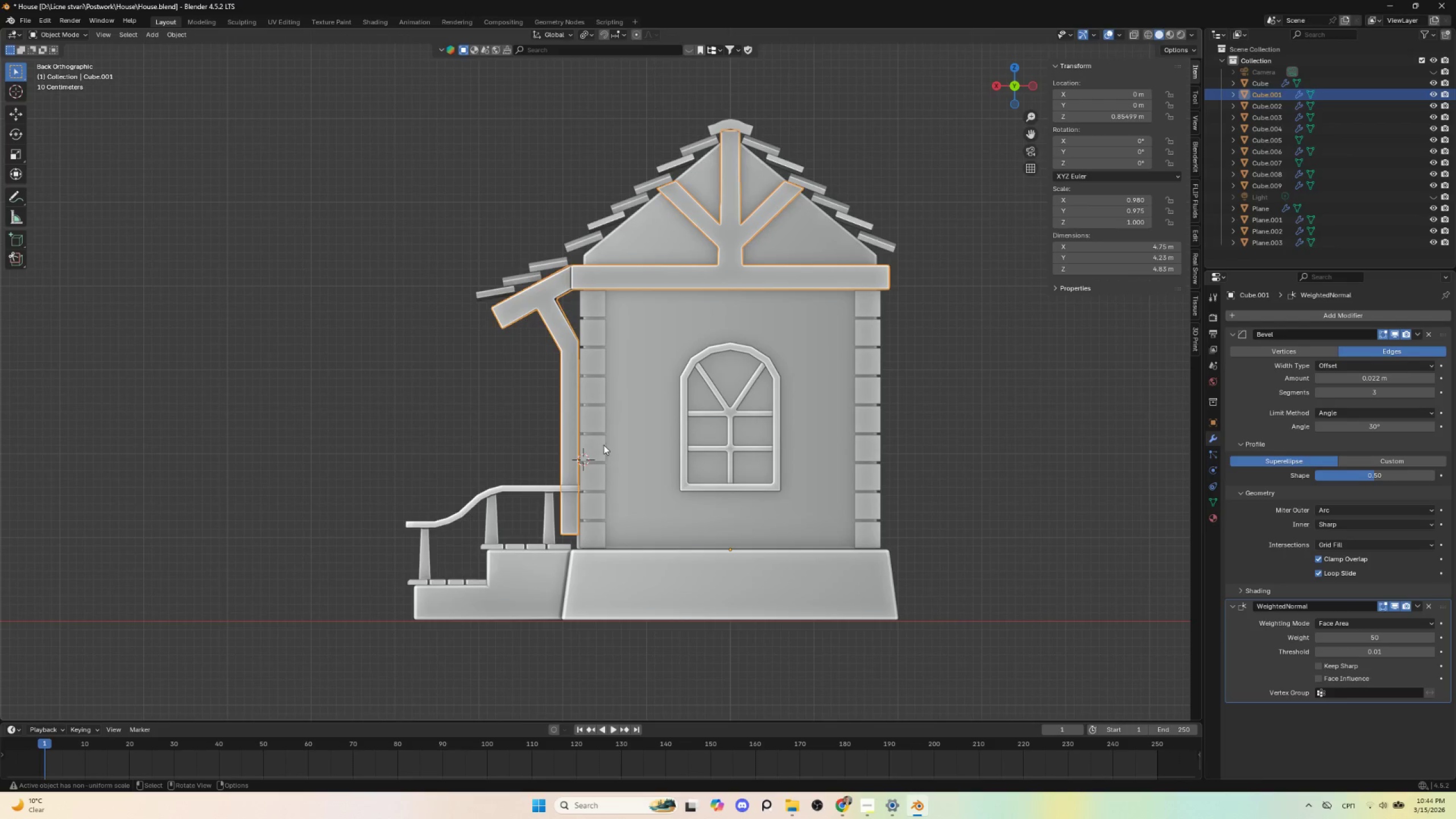 
scroll: coordinate [603, 445], scroll_direction: up, amount: 2.0
 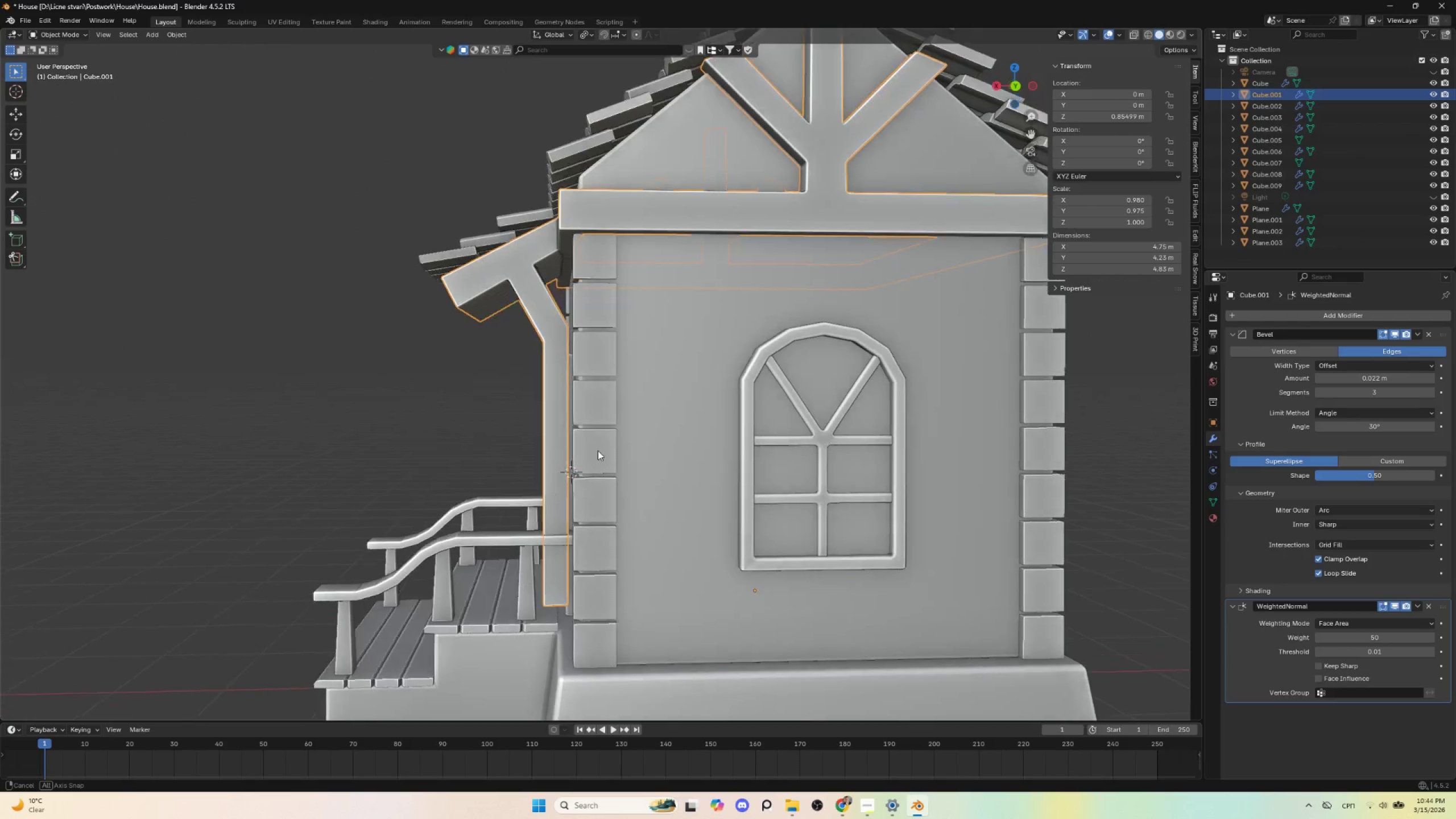 
hold_key(key=AltLeft, duration=0.31)
 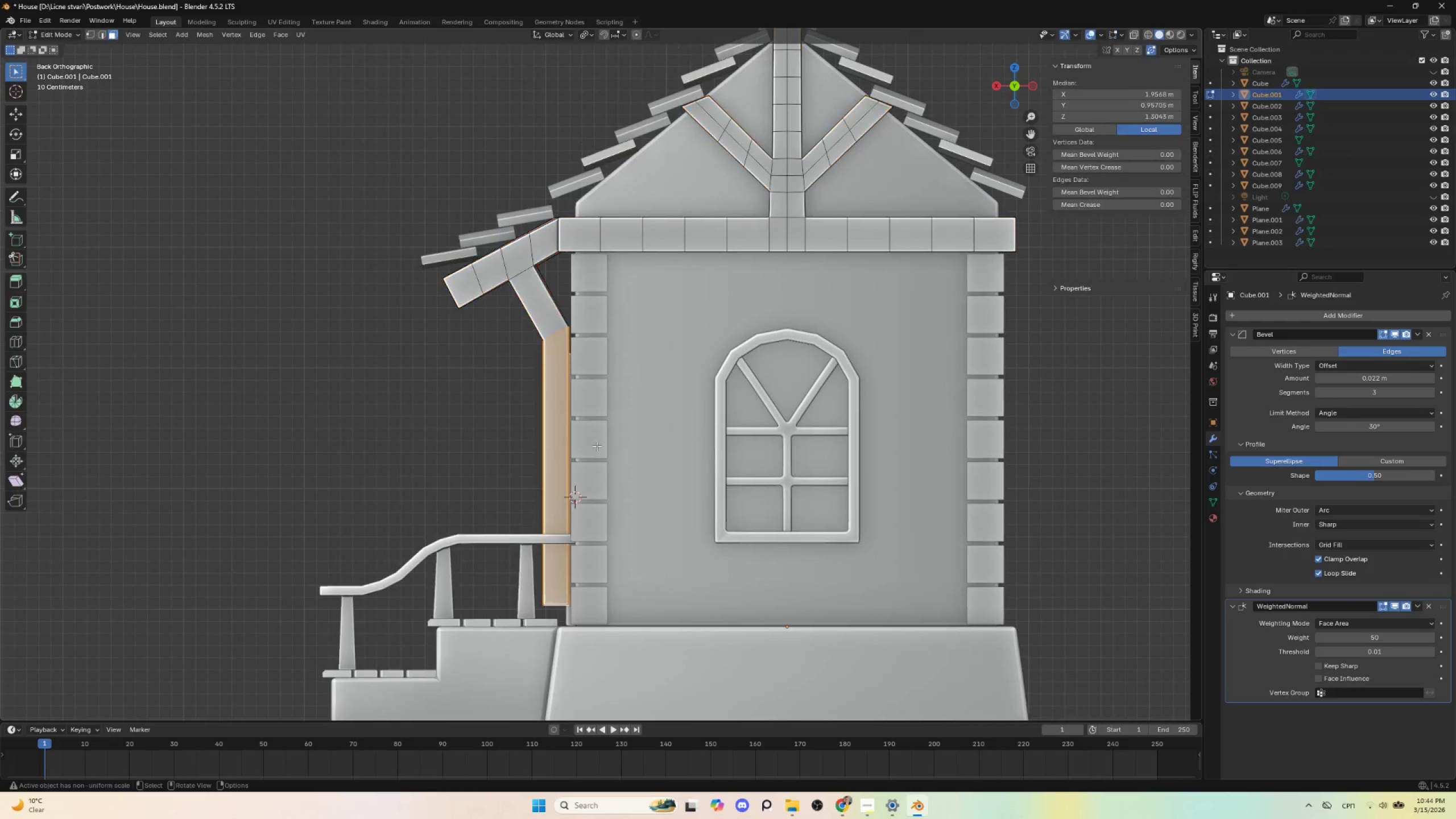 
key(Tab)
 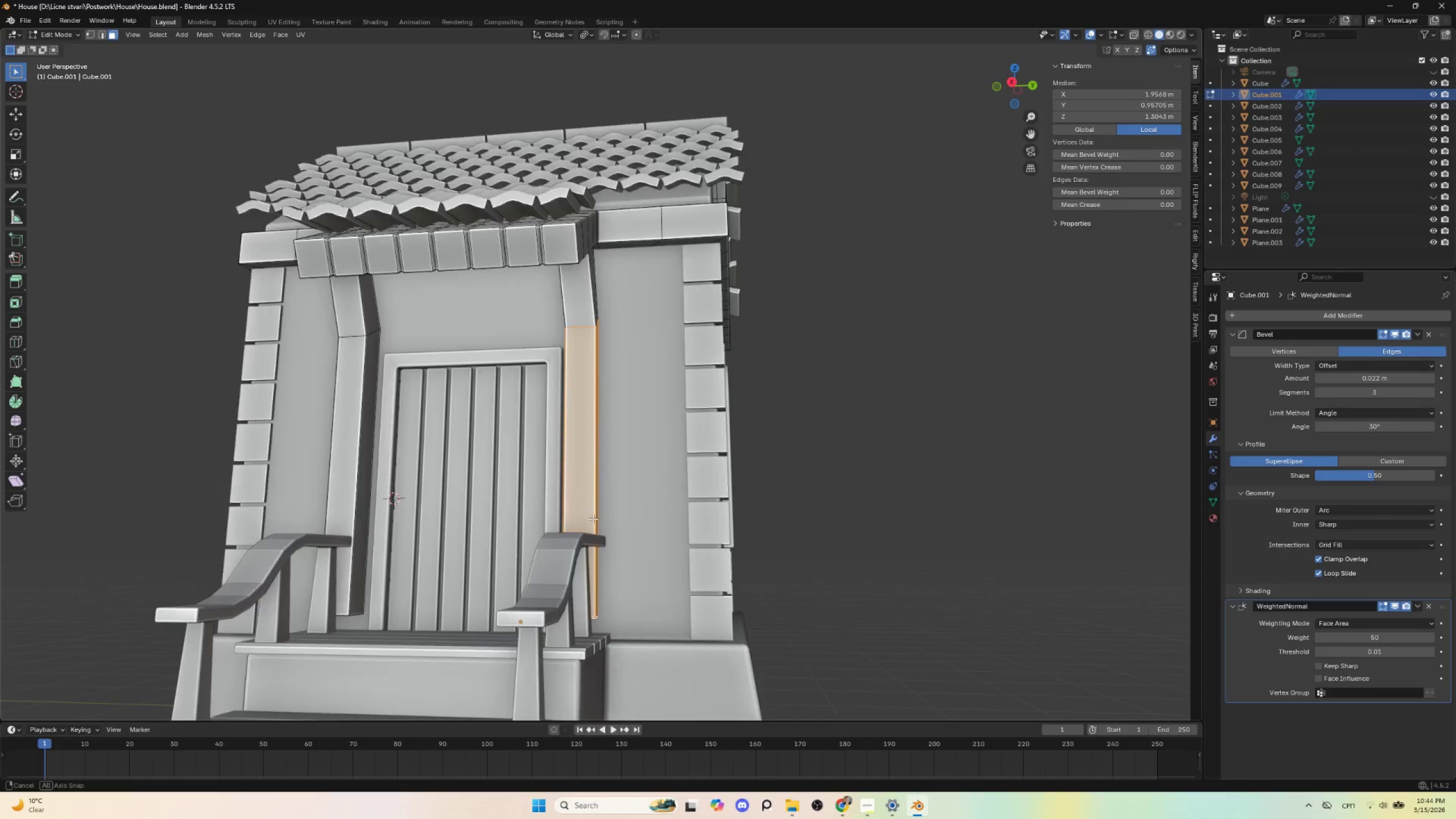 
left_click([555, 597])
 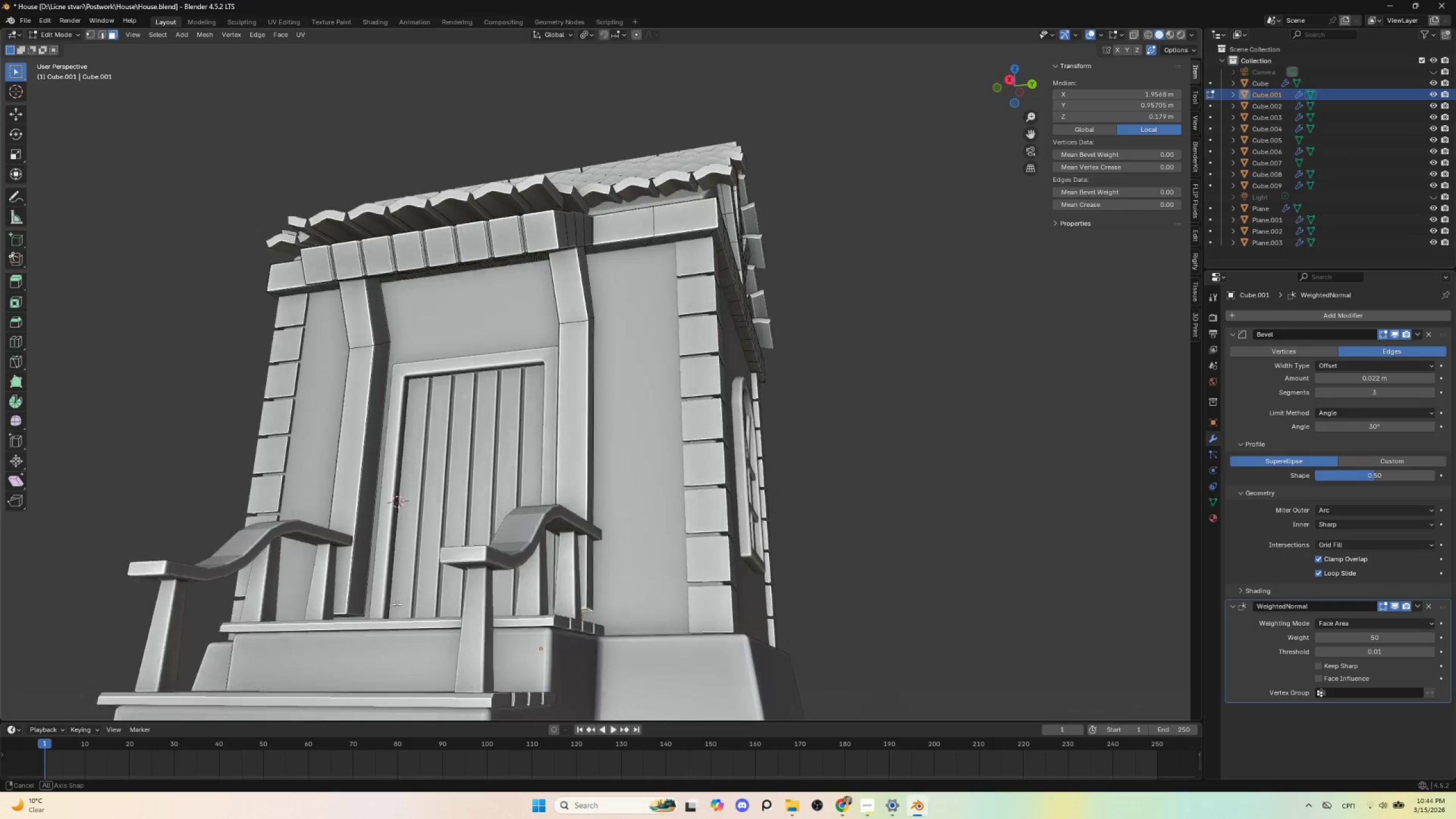 
hold_key(key=ShiftLeft, duration=0.97)
left_click([342, 617])
 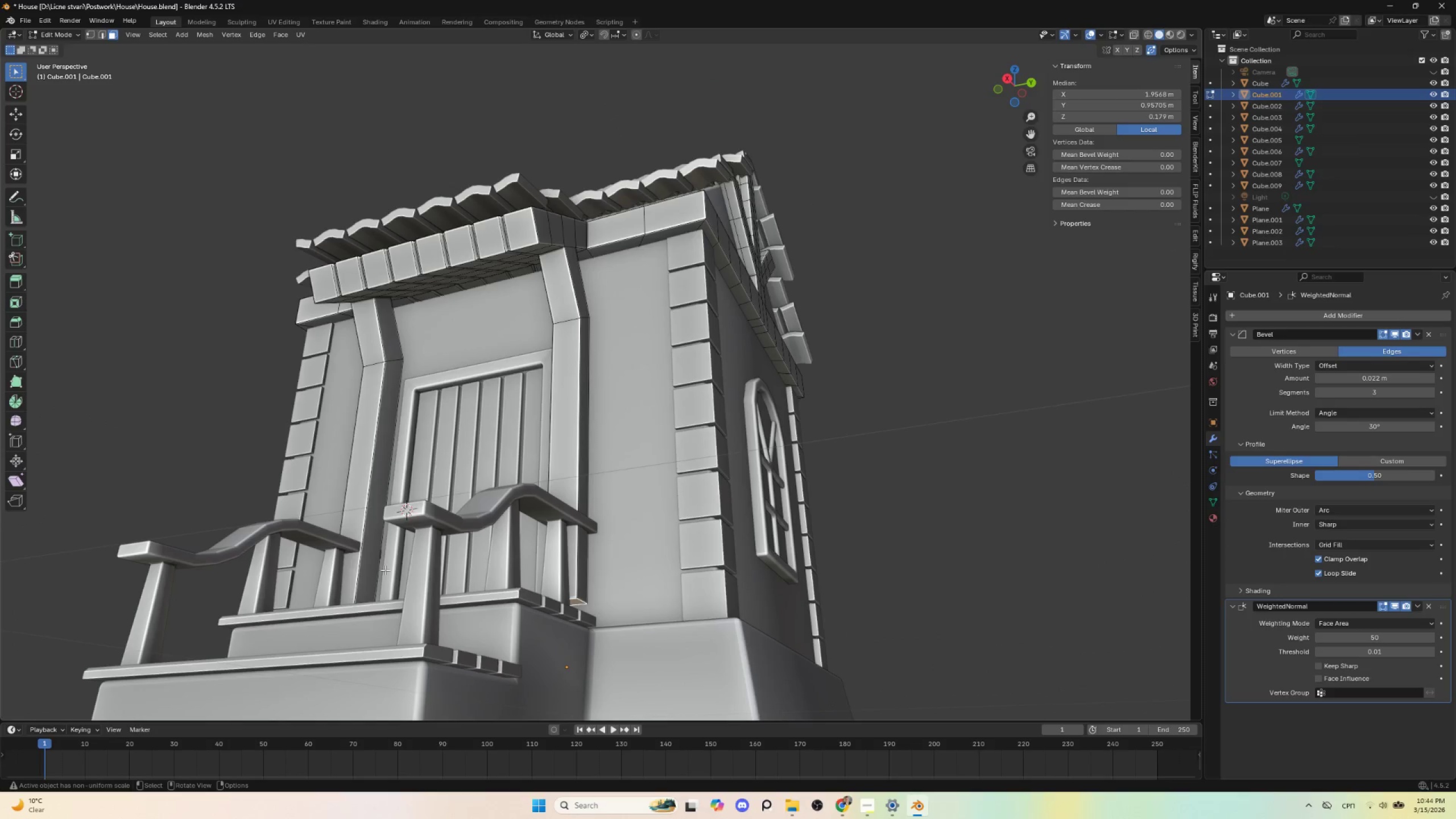 
key(NumpadDivide)
 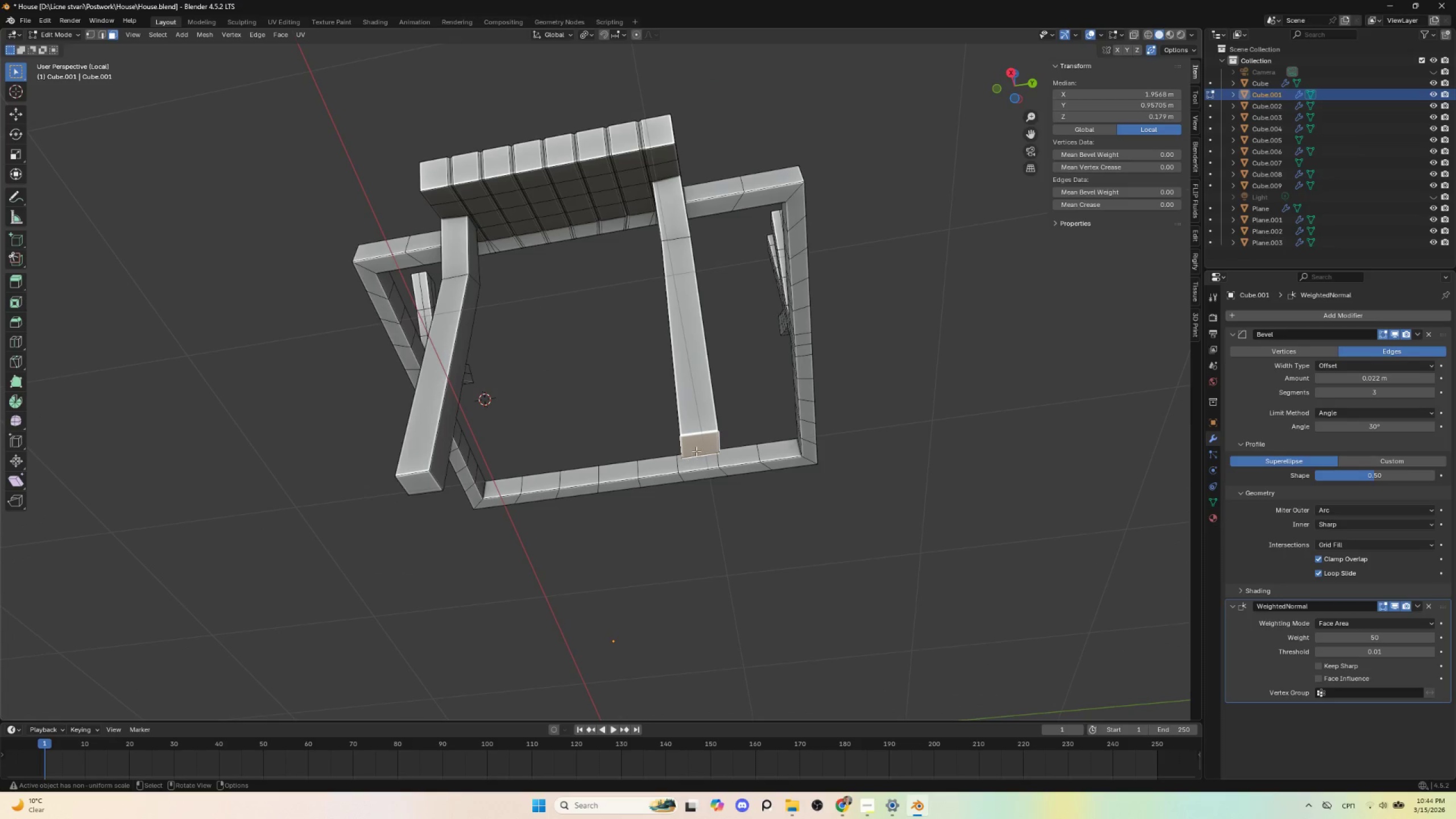 
hold_key(key=ShiftLeft, duration=0.73)
left_click([407, 482])
 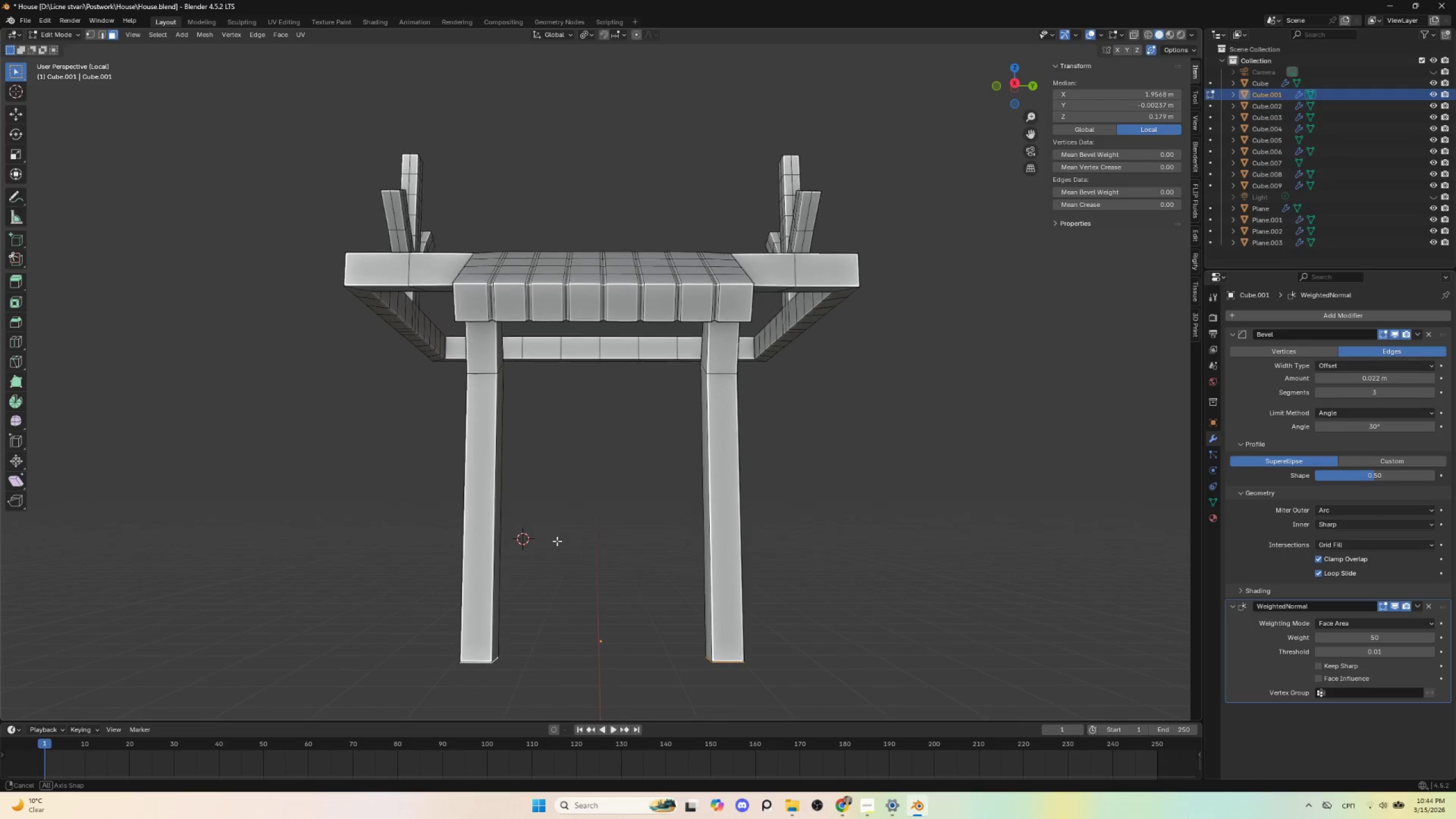 
hold_key(key=AltLeft, duration=0.48)
 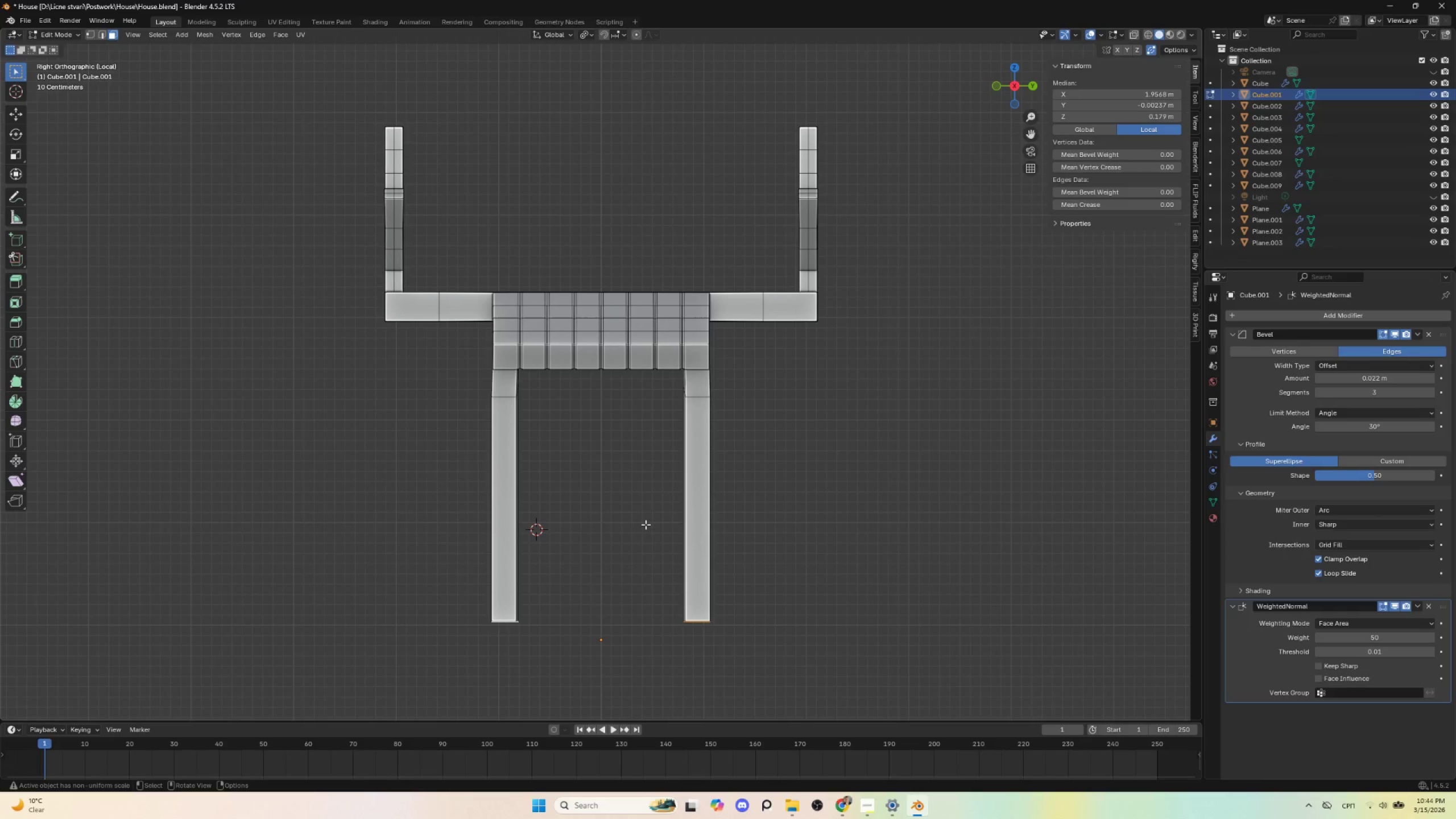 
key(NumpadDivide)
 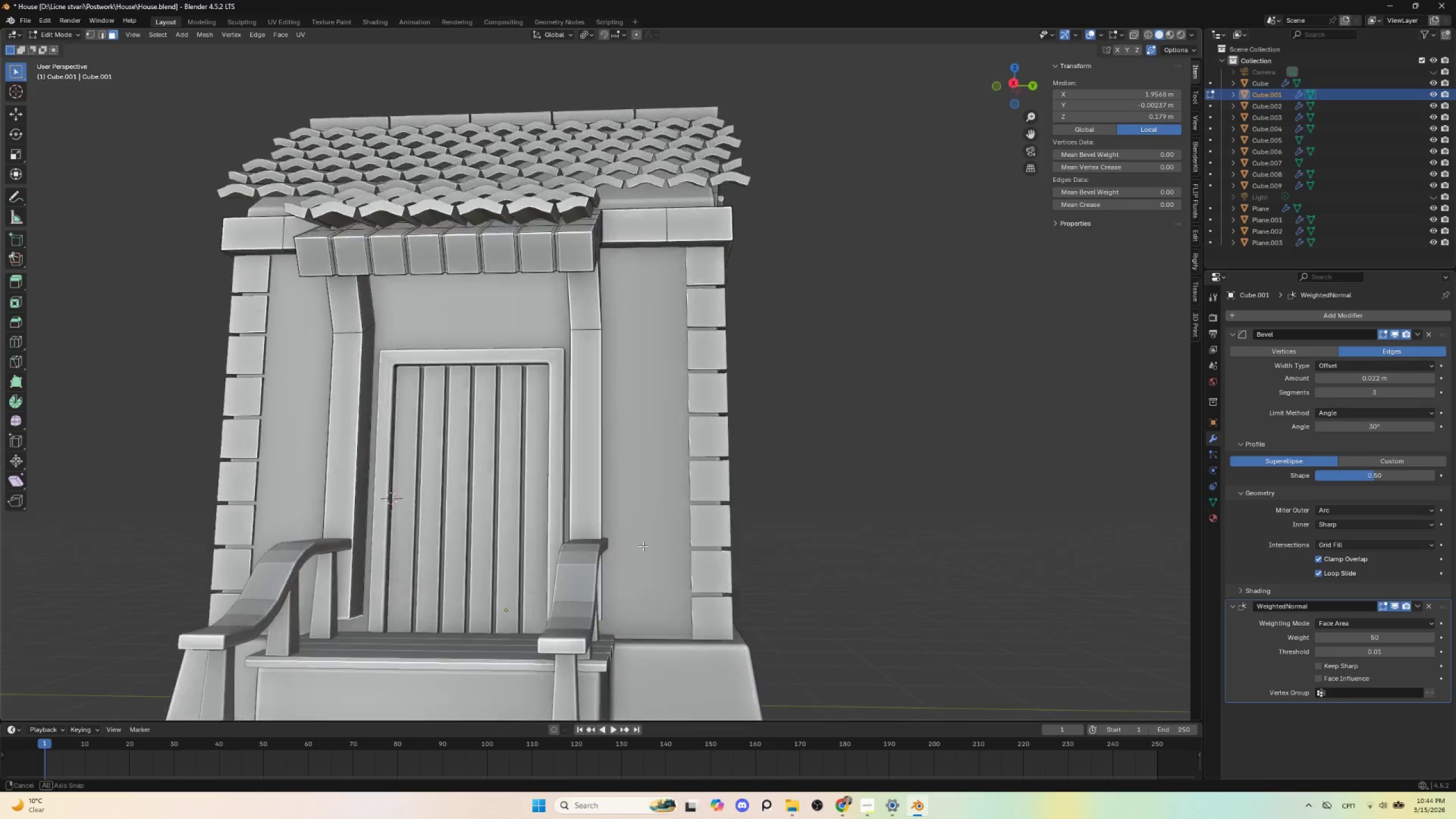 
hold_key(key=AltLeft, duration=0.59)
 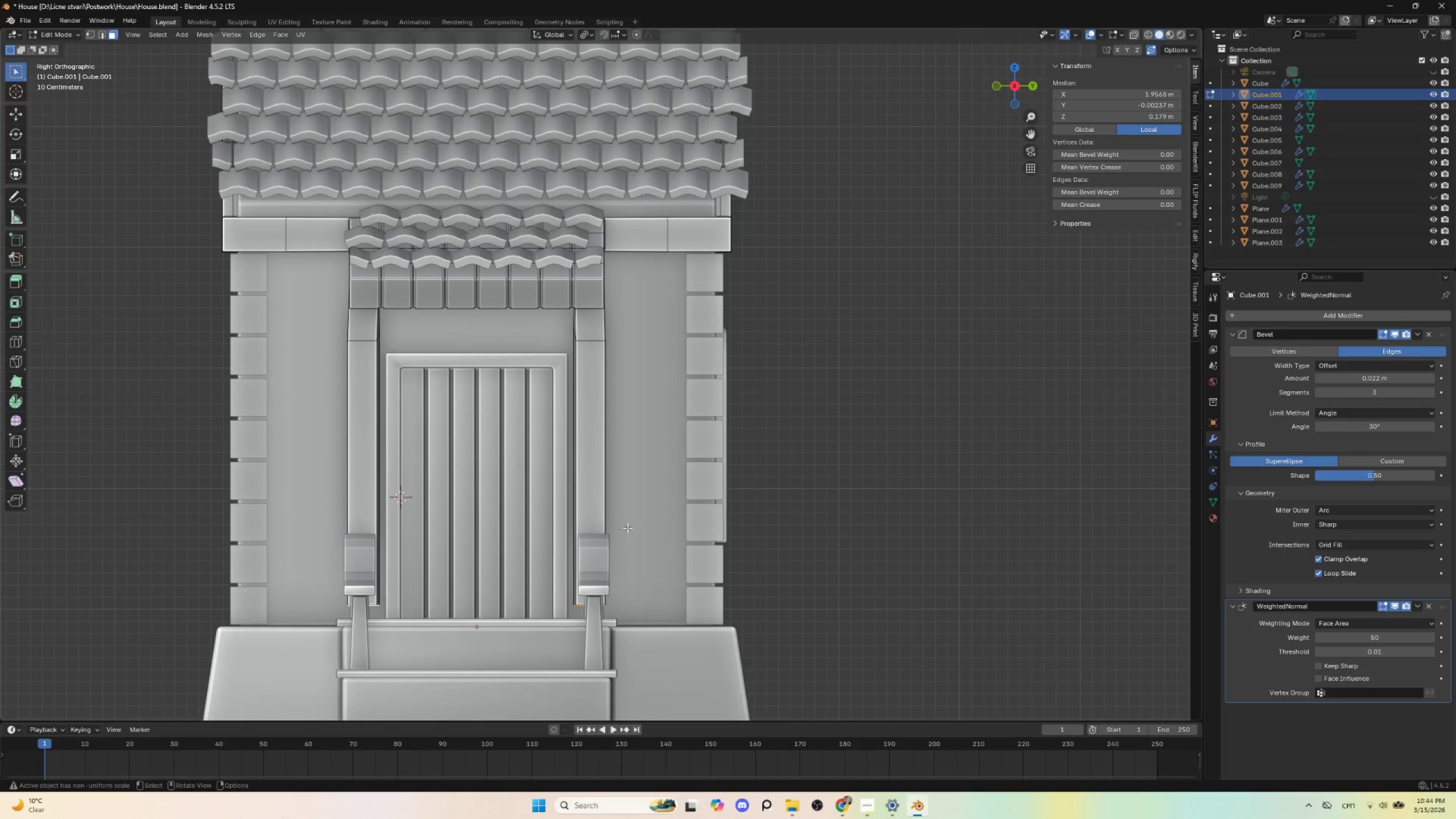 
hold_key(key=AltLeft, duration=3.05)
 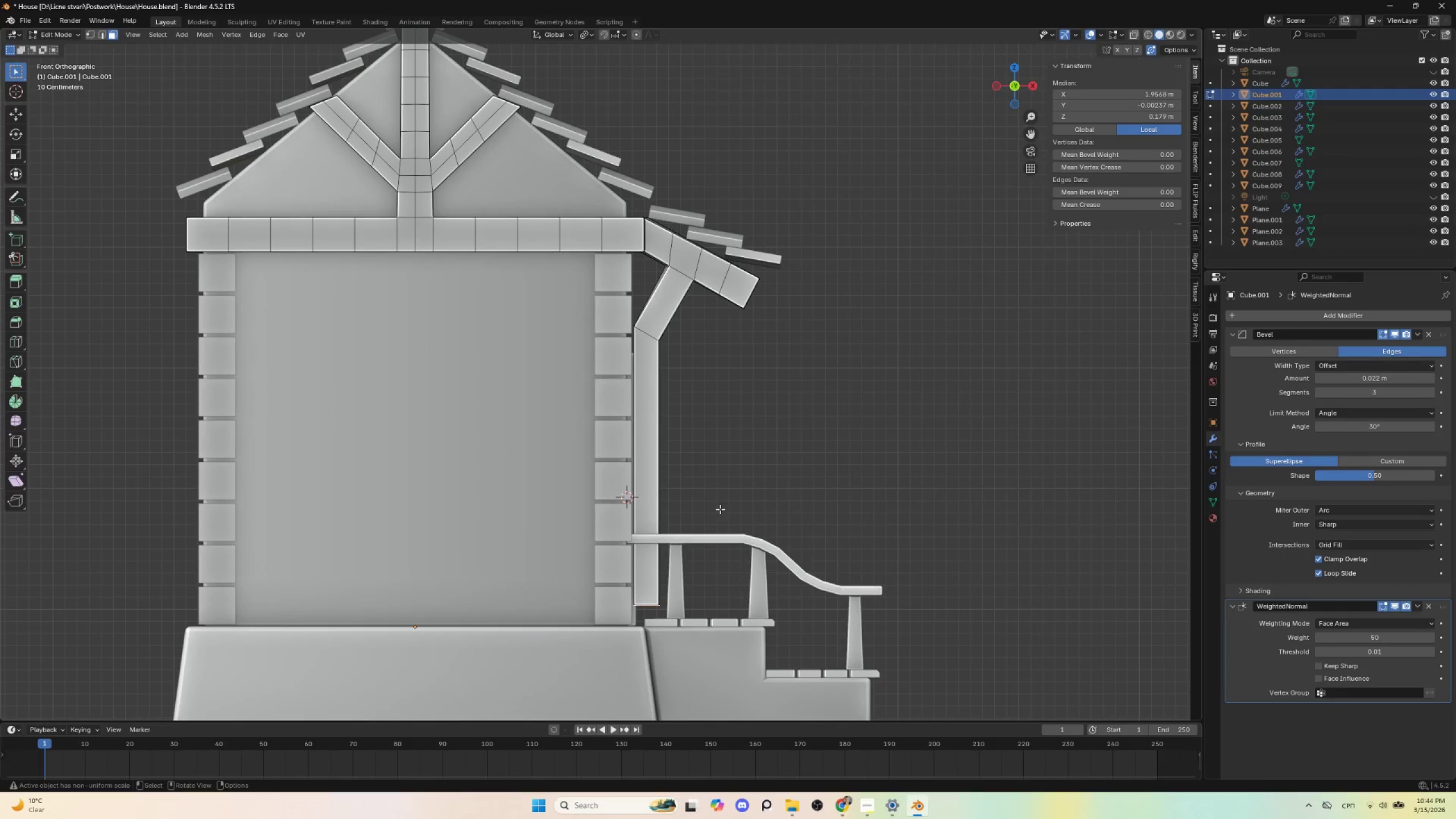 
hold_key(key=AltLeft, duration=0.55)
 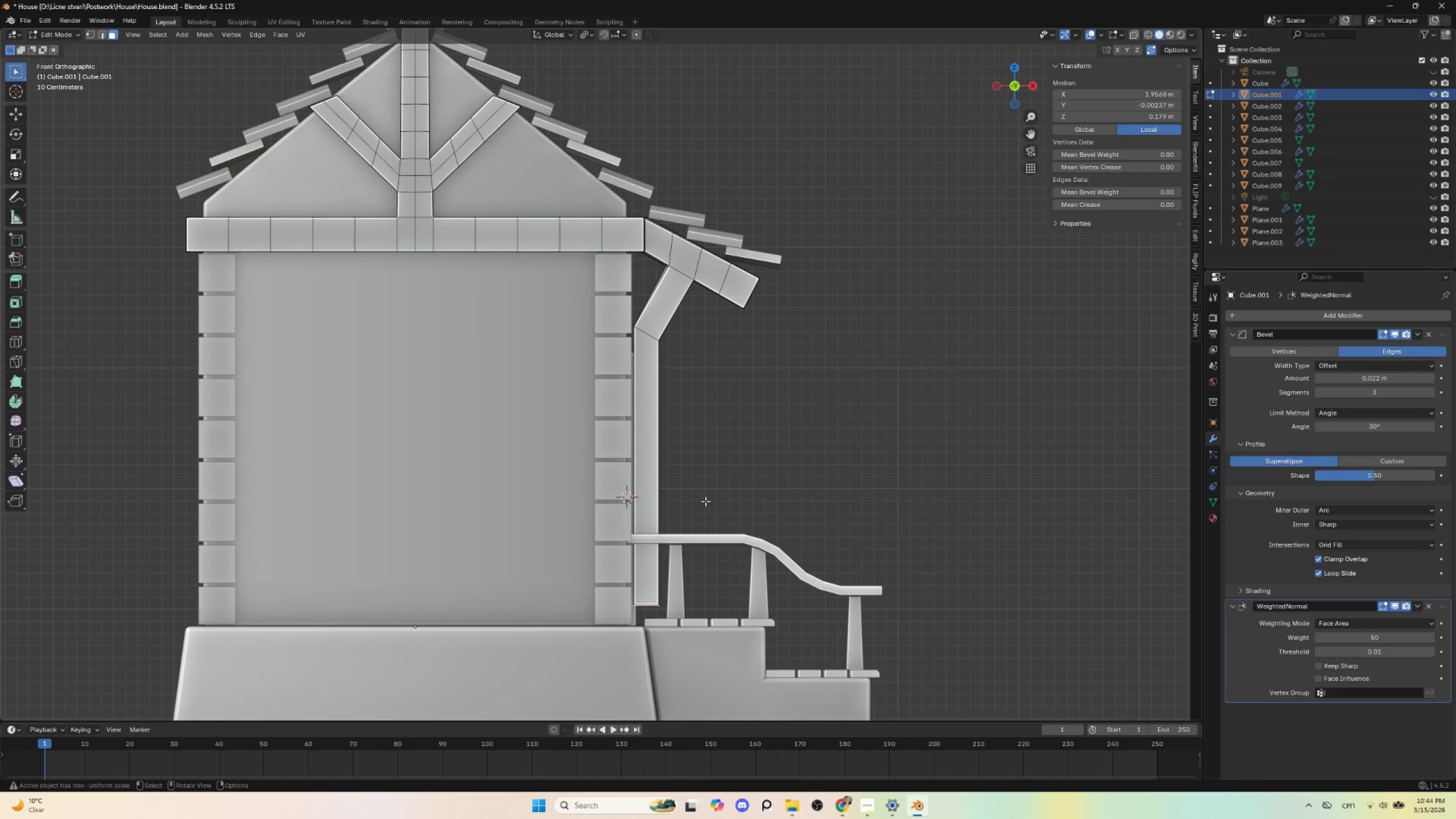 
key(Control+NumpadAdd)
 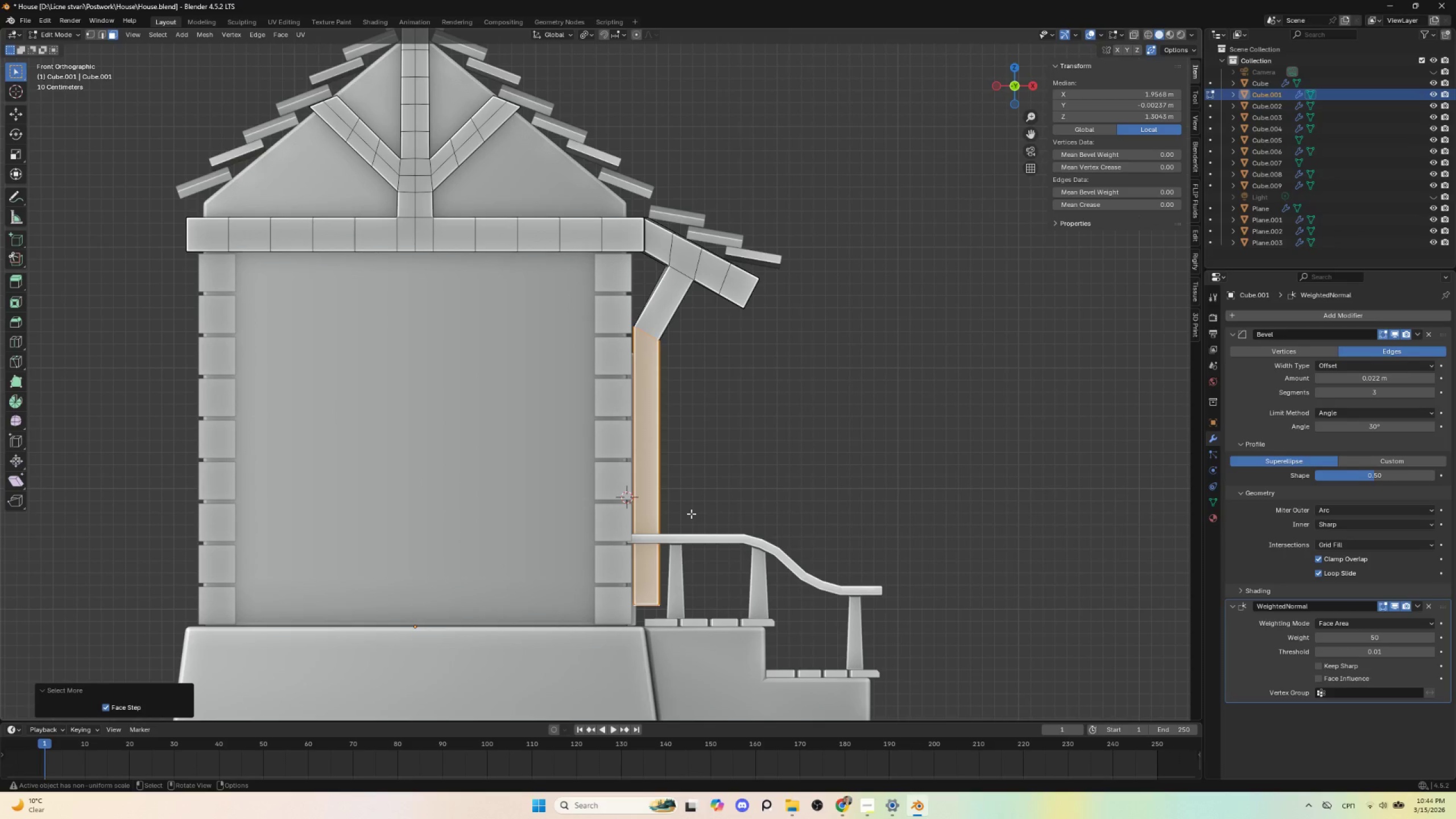 
type(gy)
 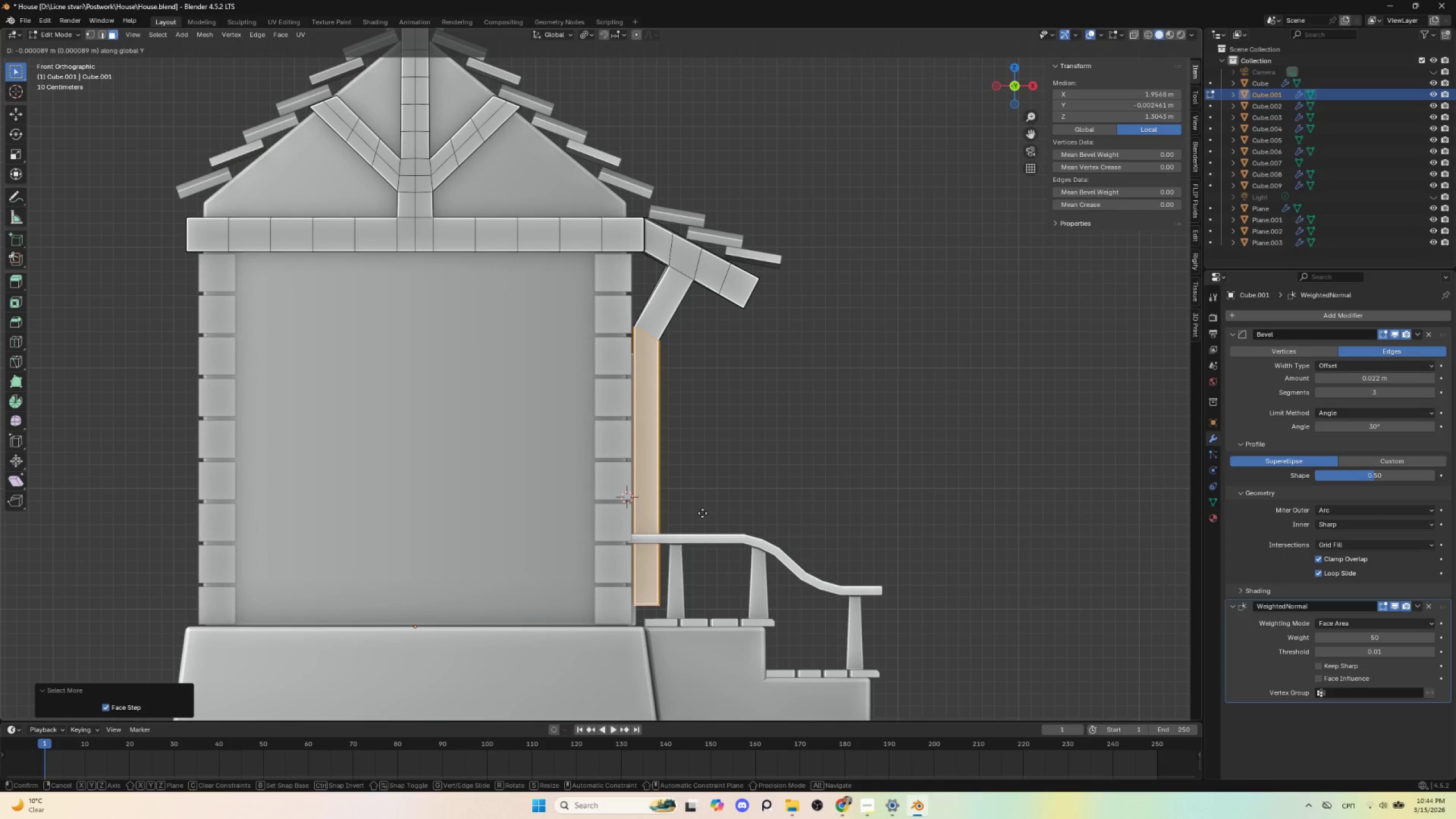 
key(X)
 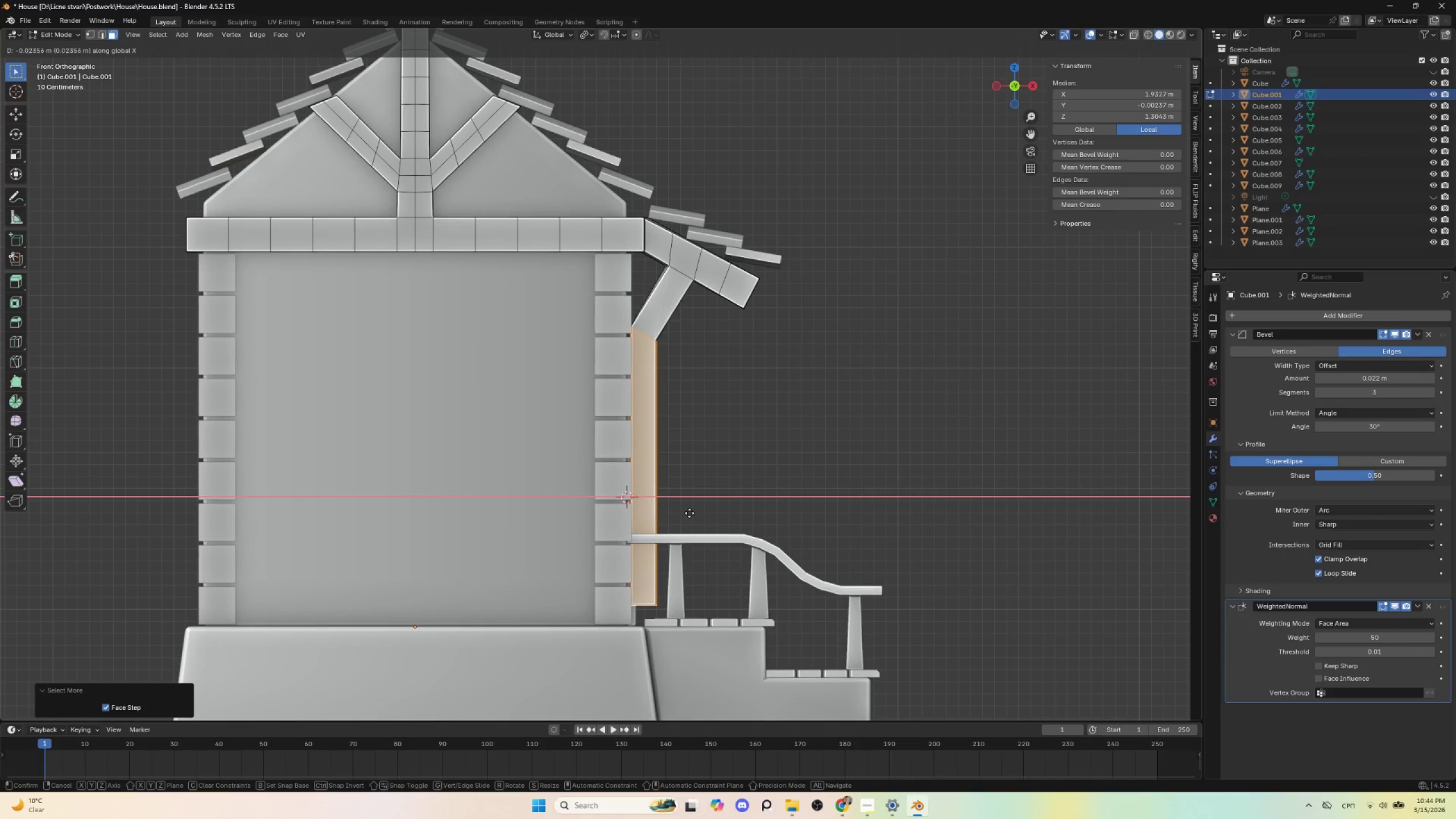 
wait(5.98)
 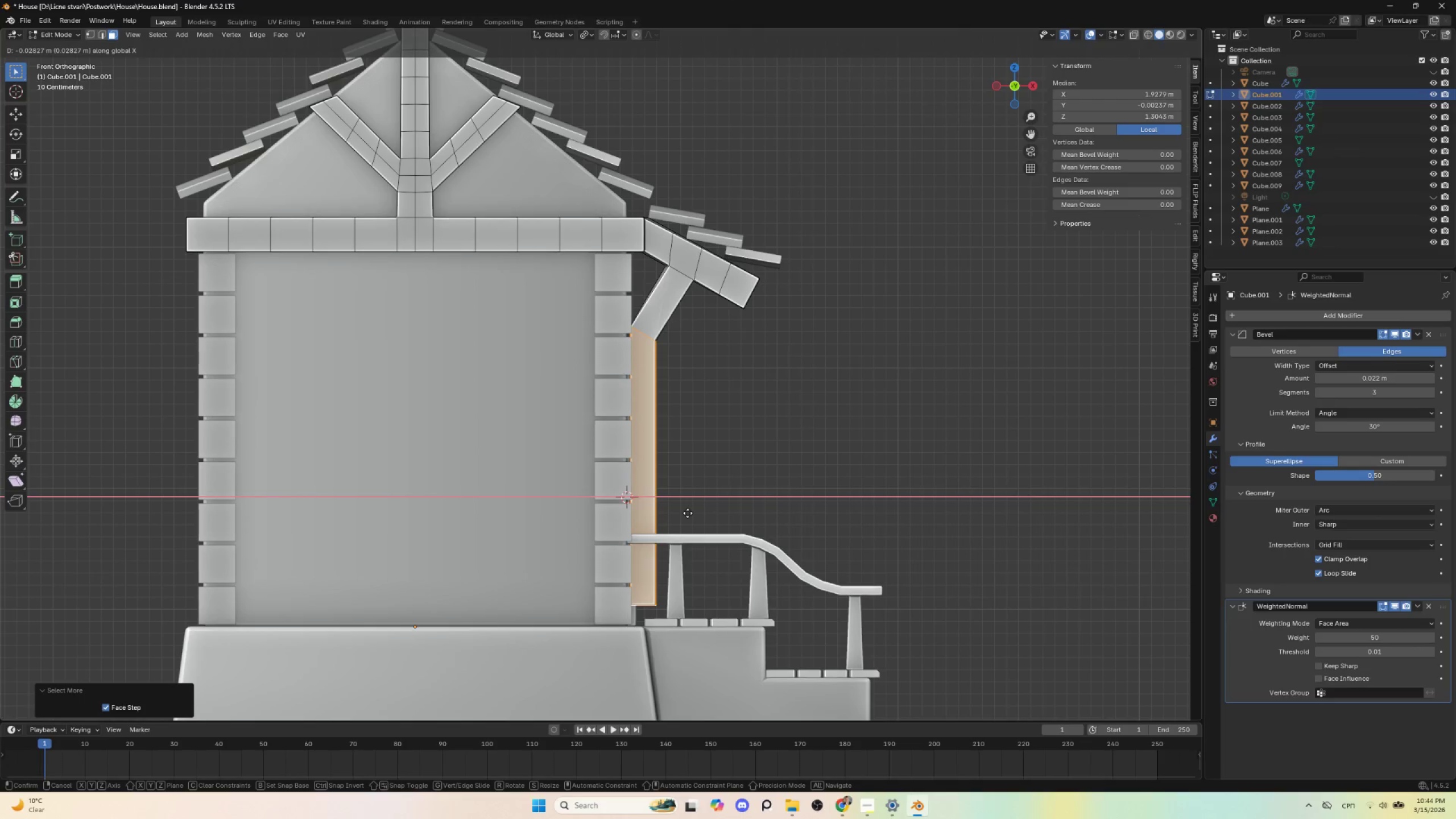 
left_click([688, 513])
 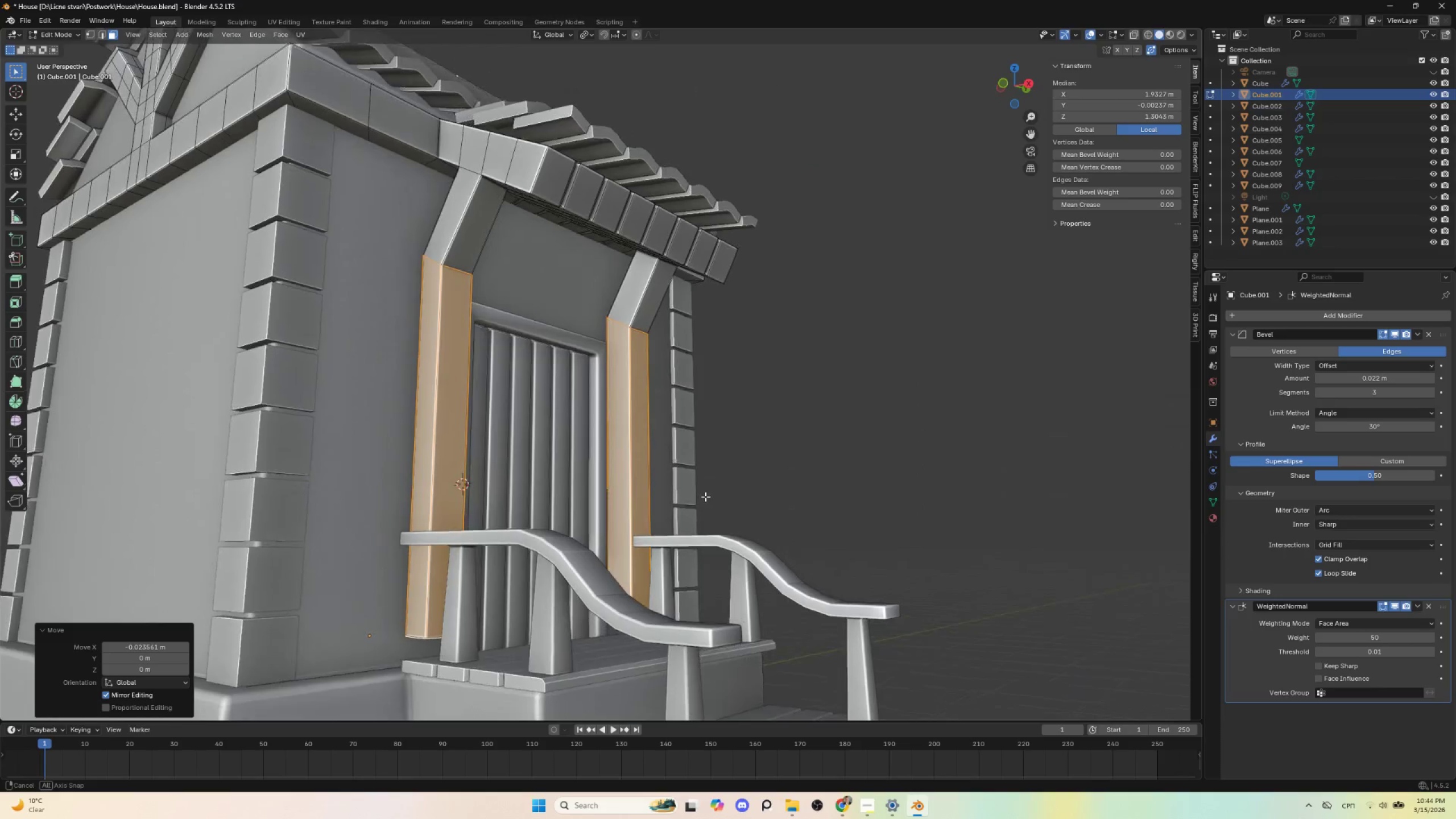 
wait(6.47)
 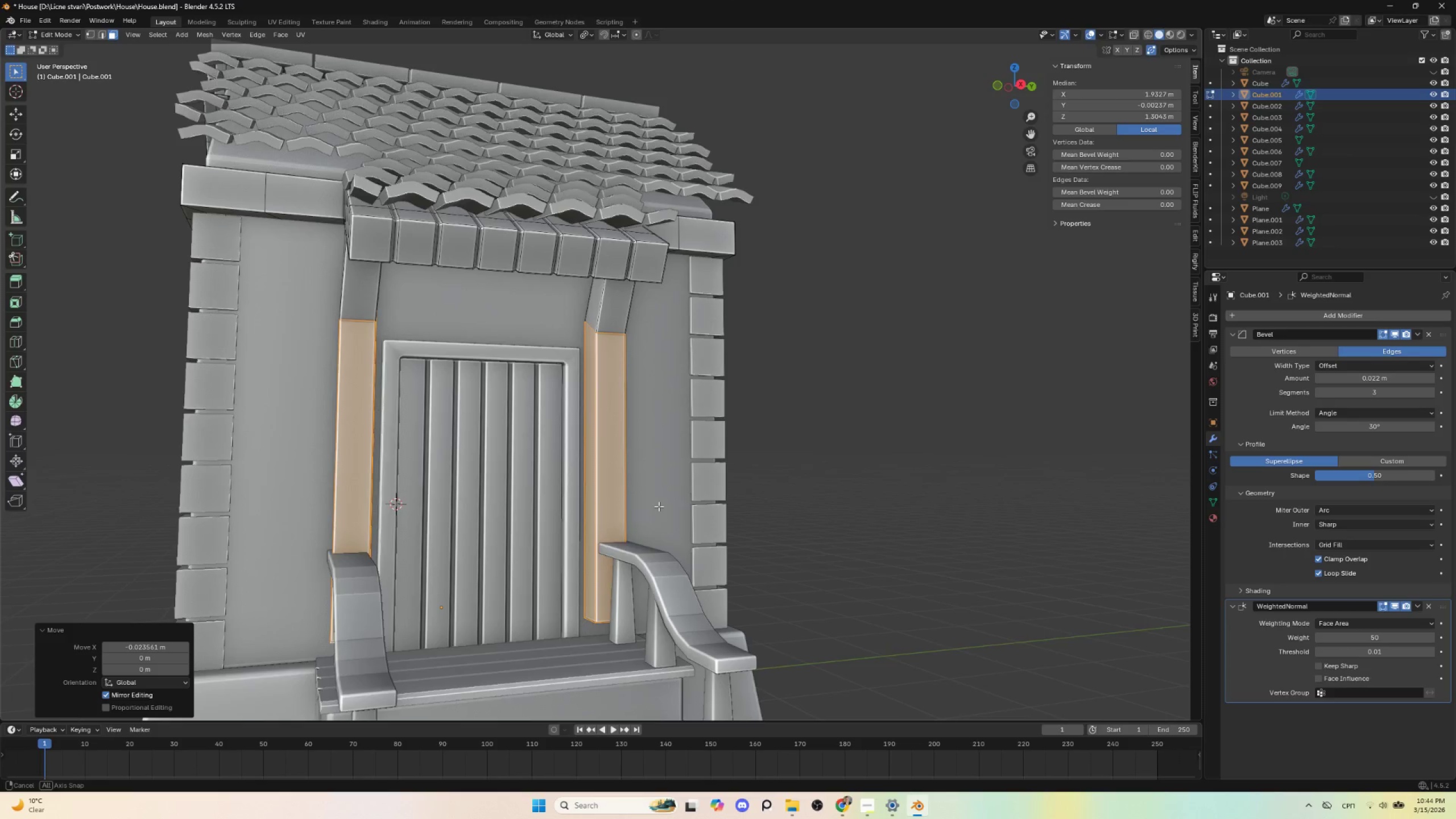 
key(NumpadDivide)
 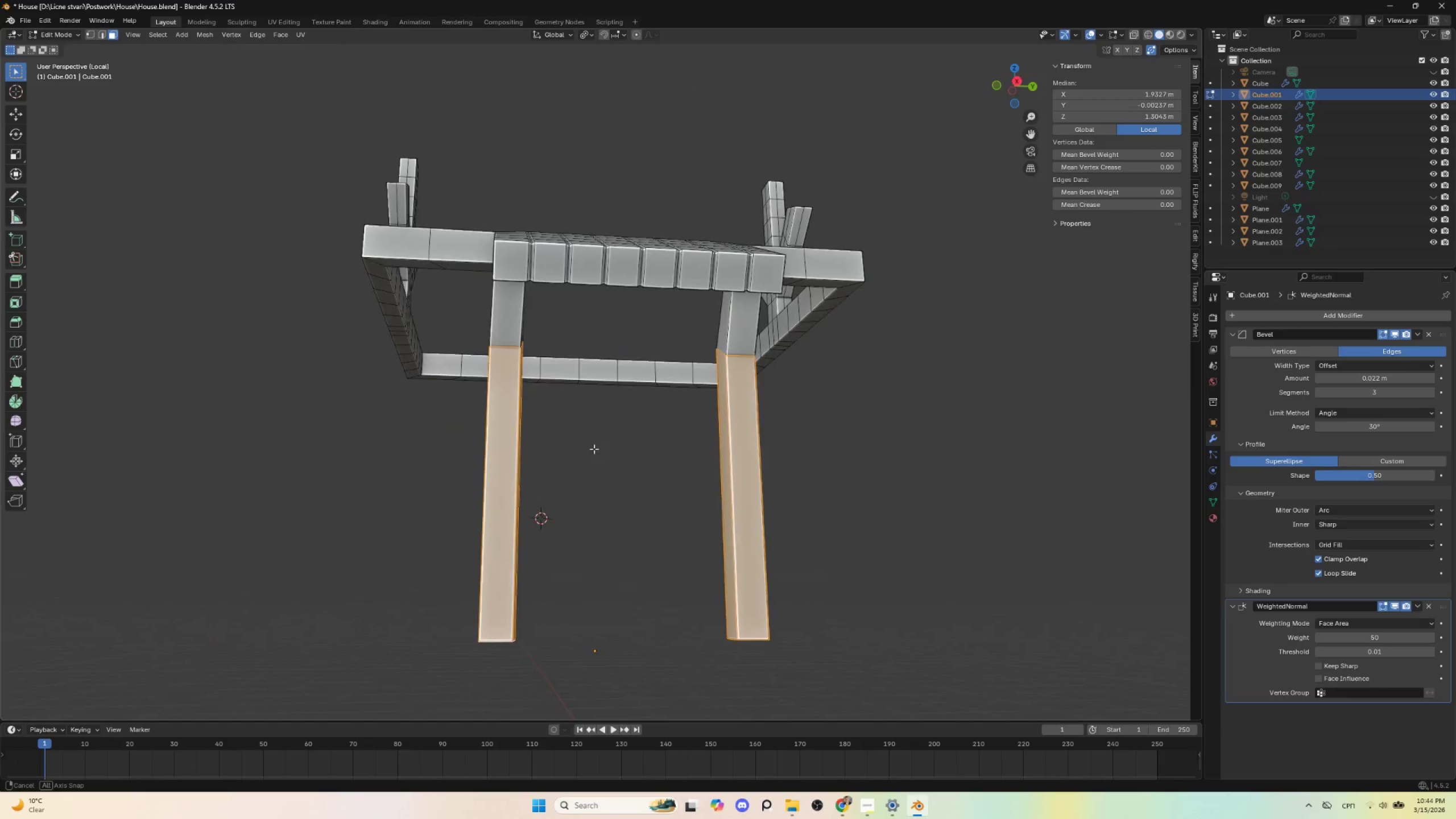 
hold_key(key=AltLeft, duration=0.39)
 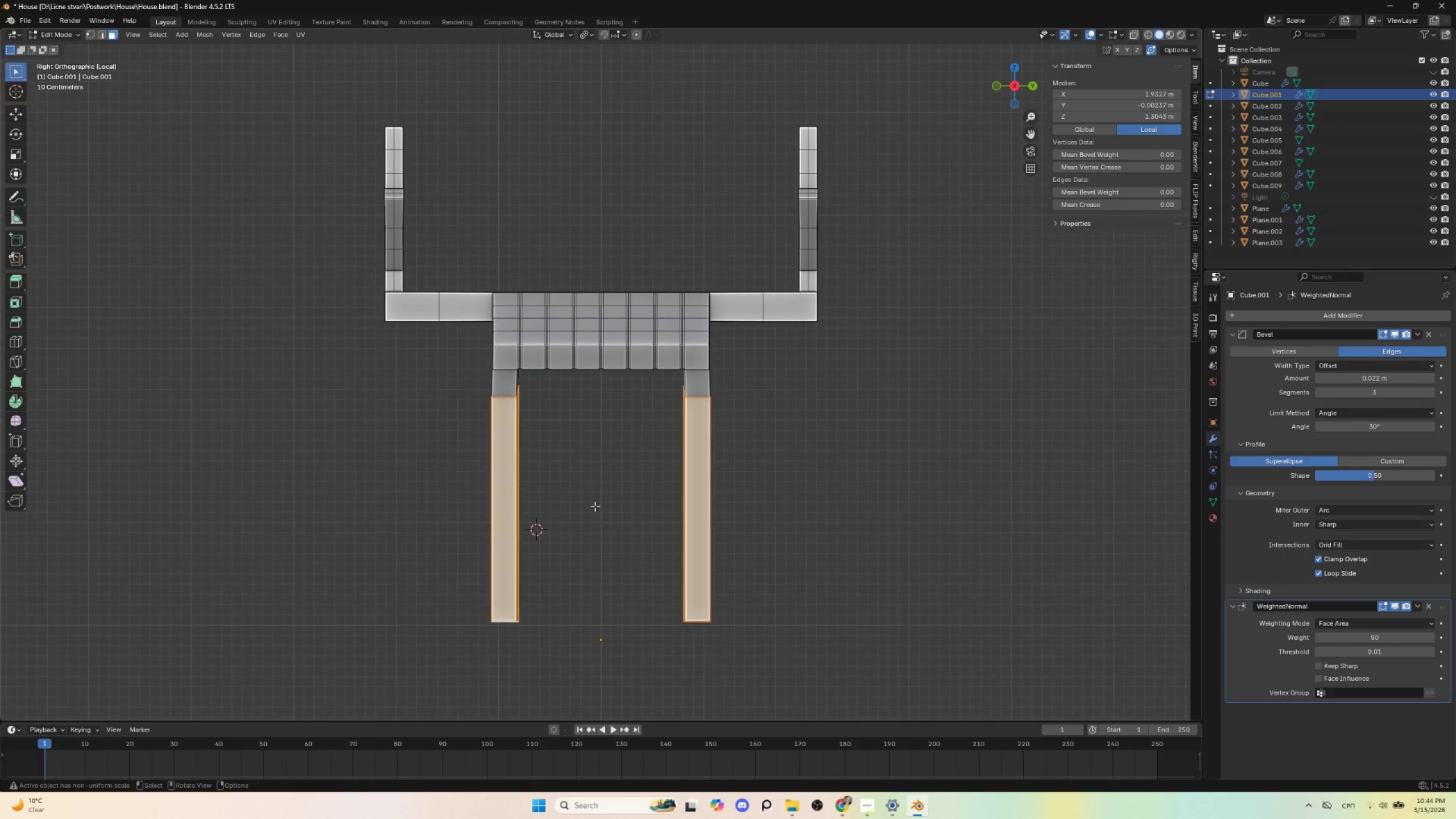 
scroll: coordinate [597, 506], scroll_direction: up, amount: 2.0
 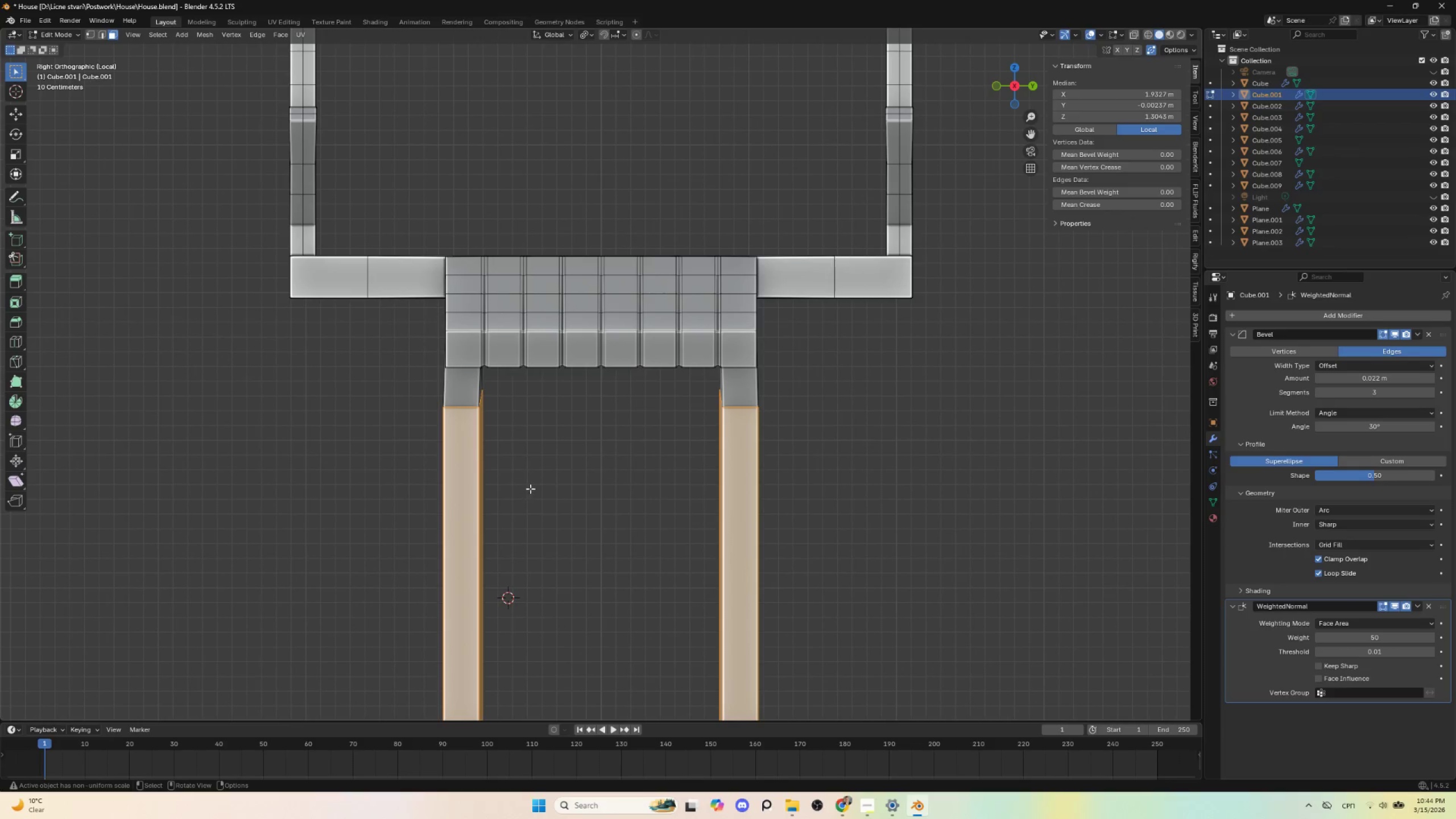 
hold_key(key=ShiftLeft, duration=0.61)
 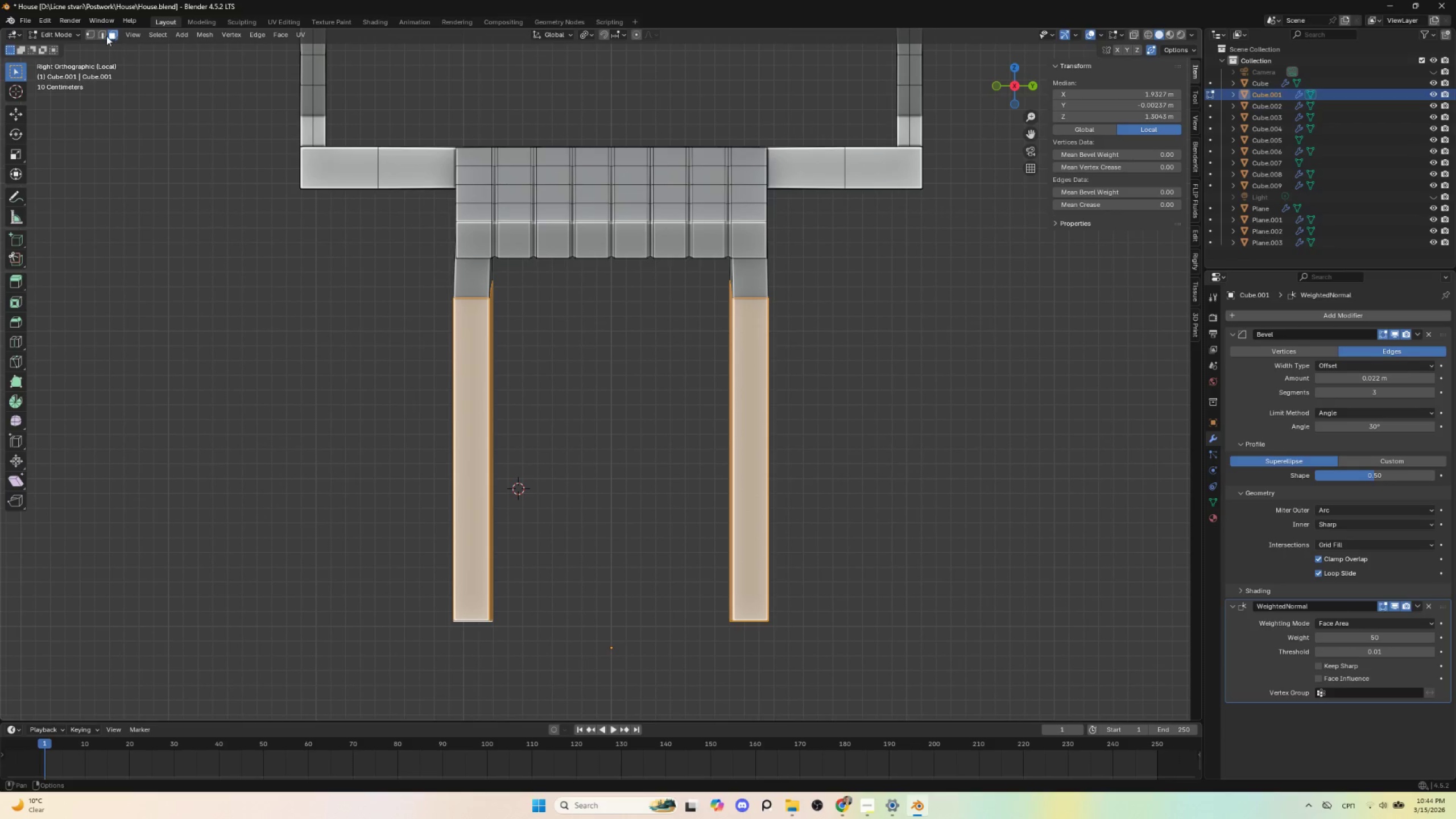 
left_click([92, 35])
 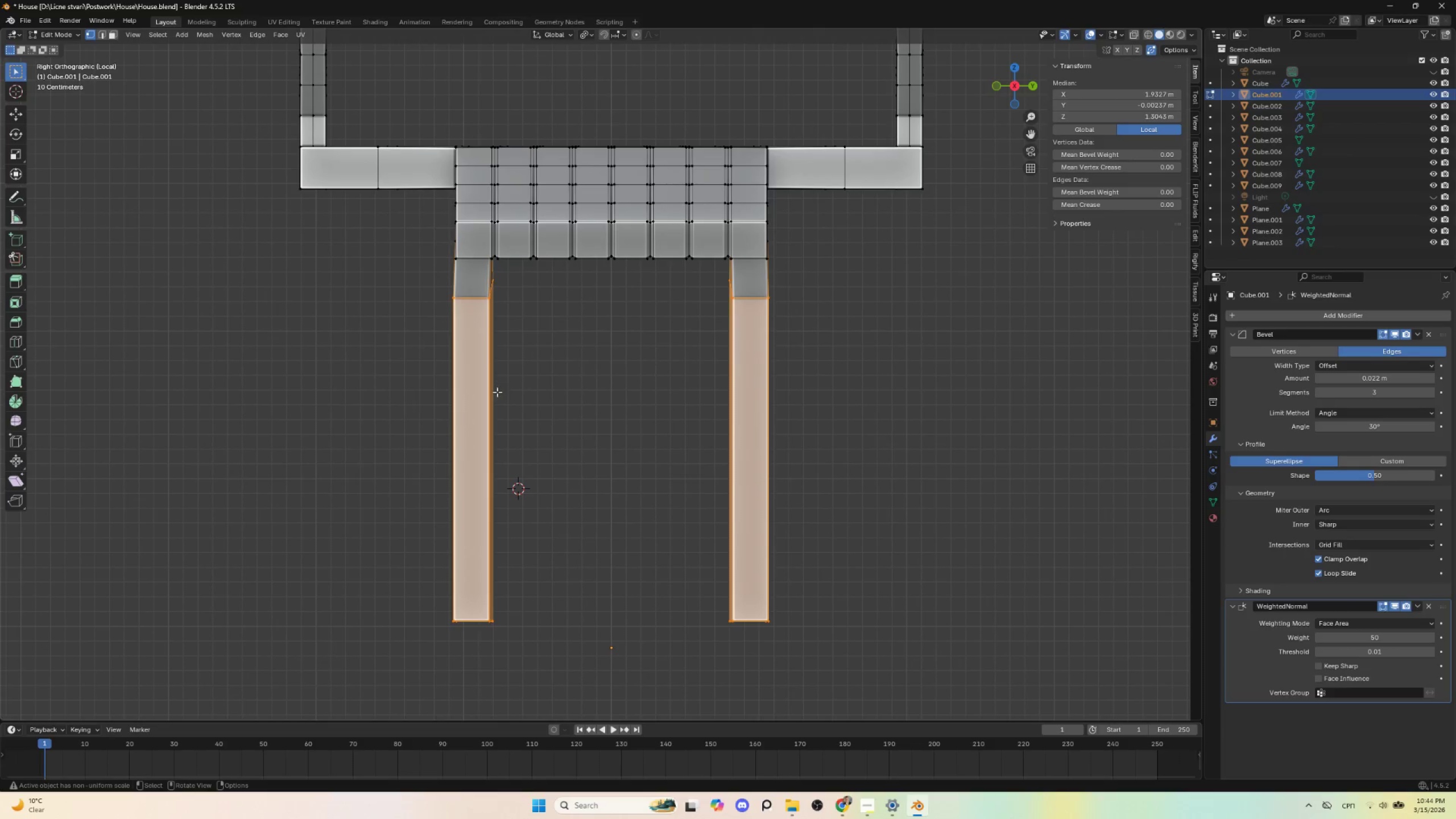 
scroll: coordinate [497, 392], scroll_direction: up, amount: 2.0
 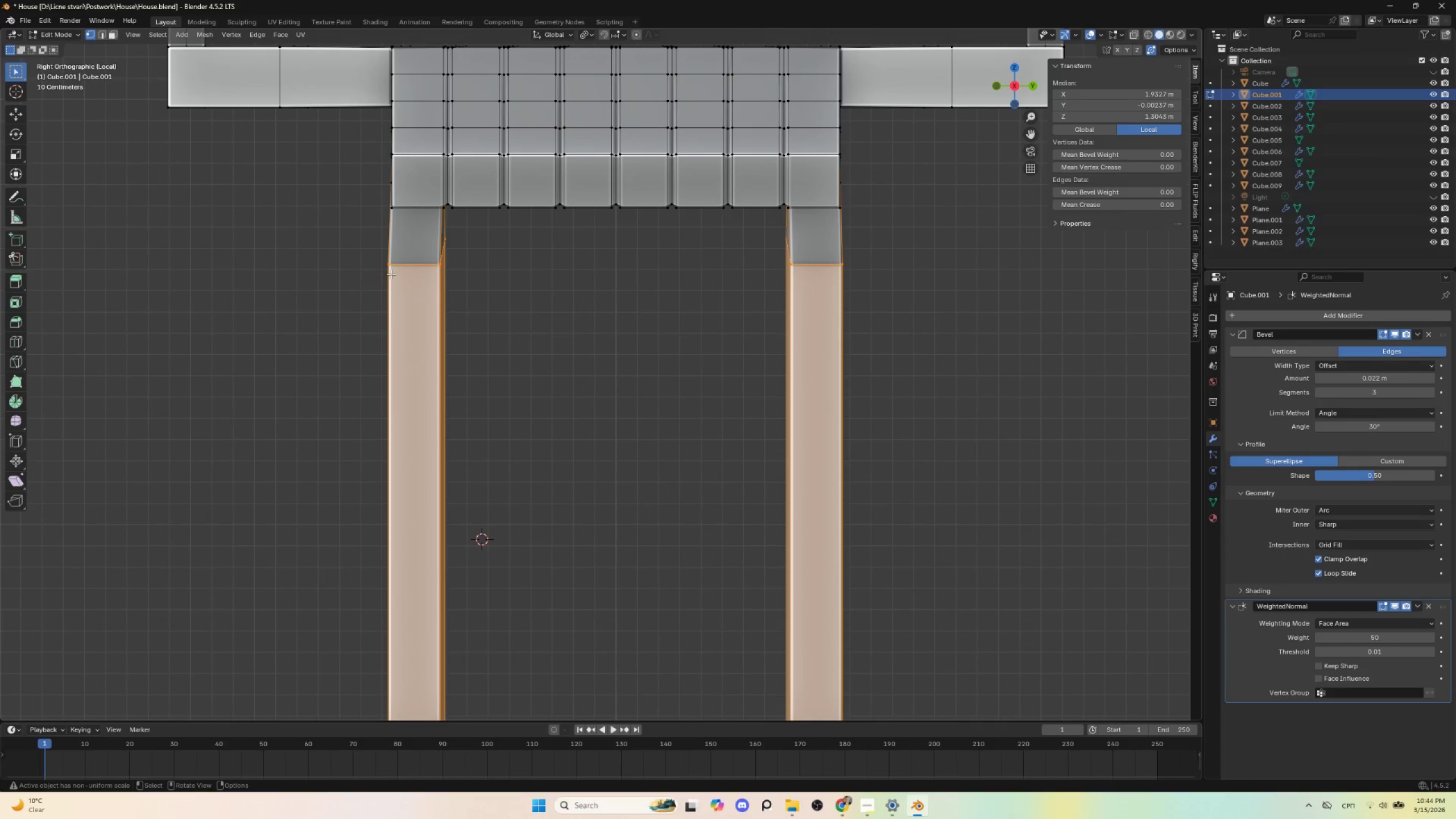 
left_click([389, 267])
 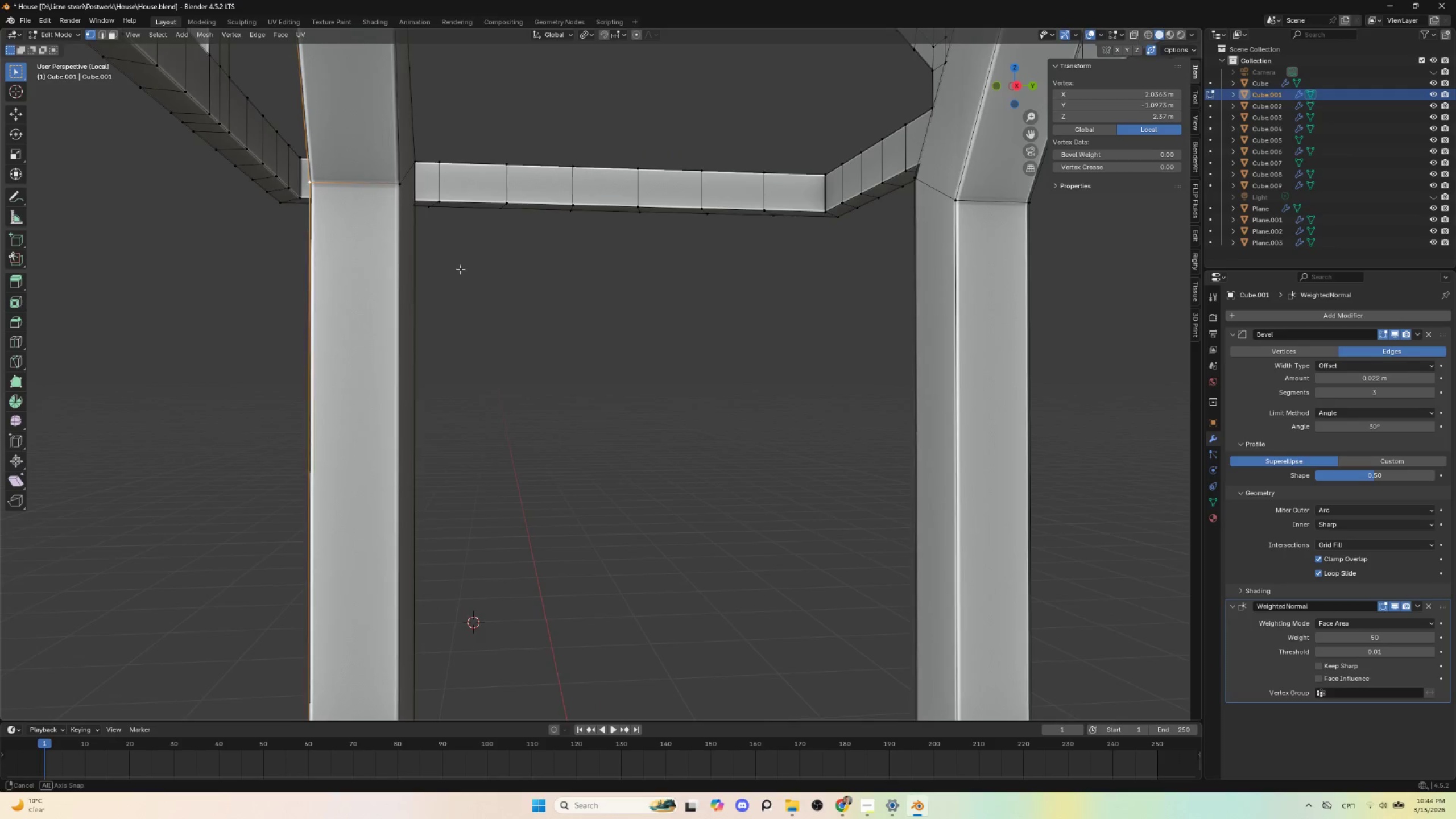 
hold_key(key=AltLeft, duration=0.33)
 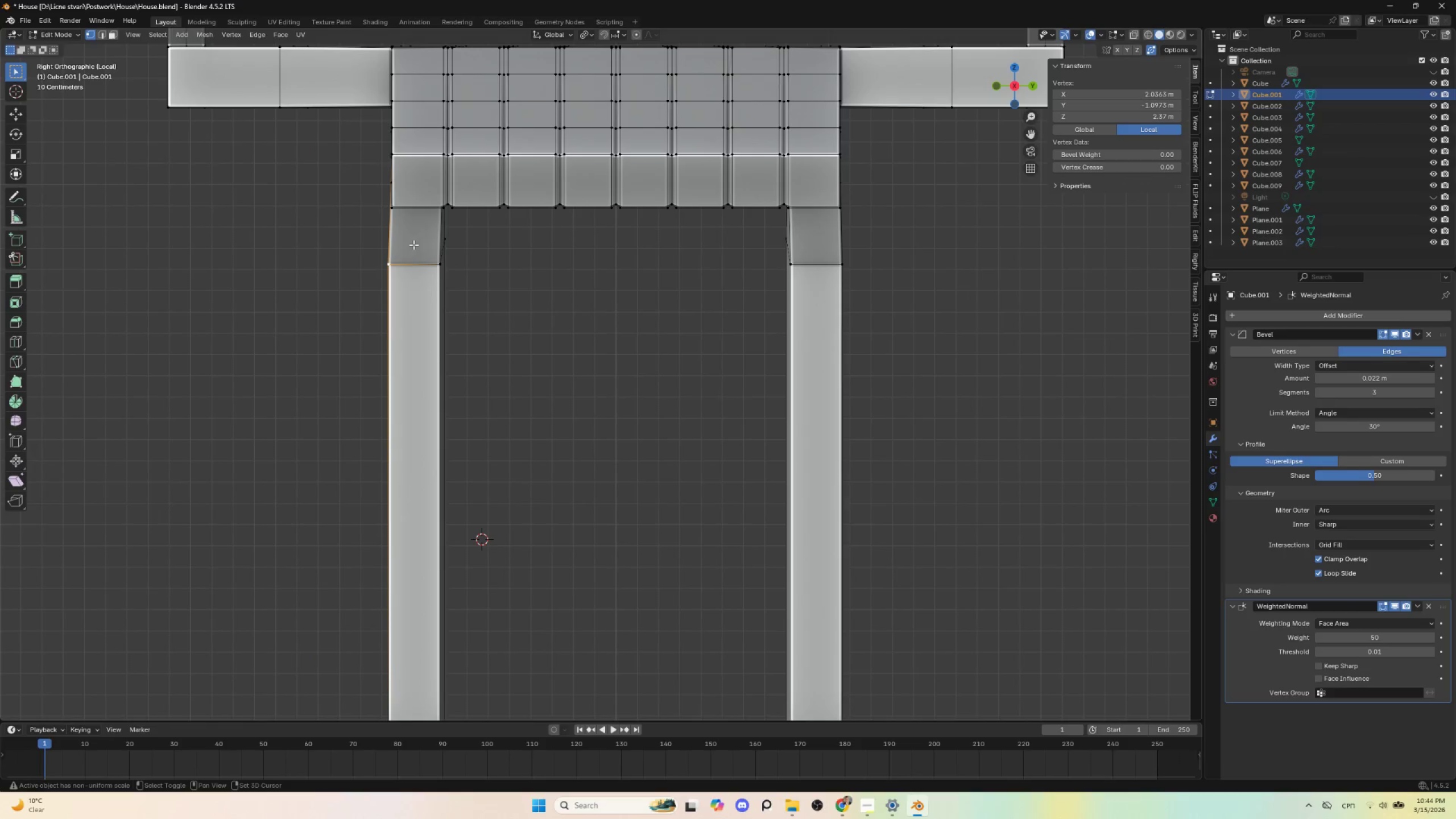 
hold_key(key=ShiftLeft, duration=0.56)
 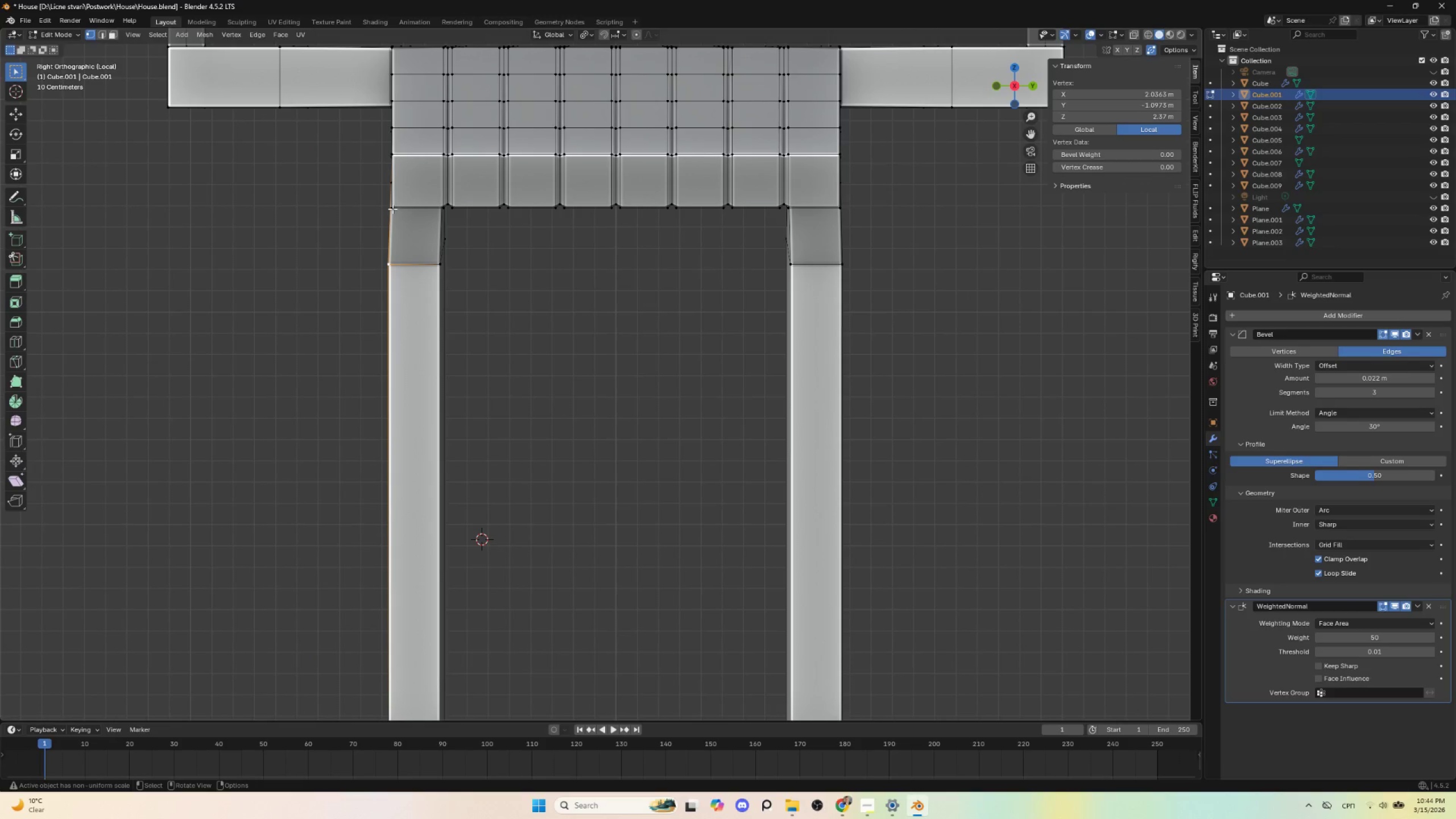 
left_click([392, 209])
 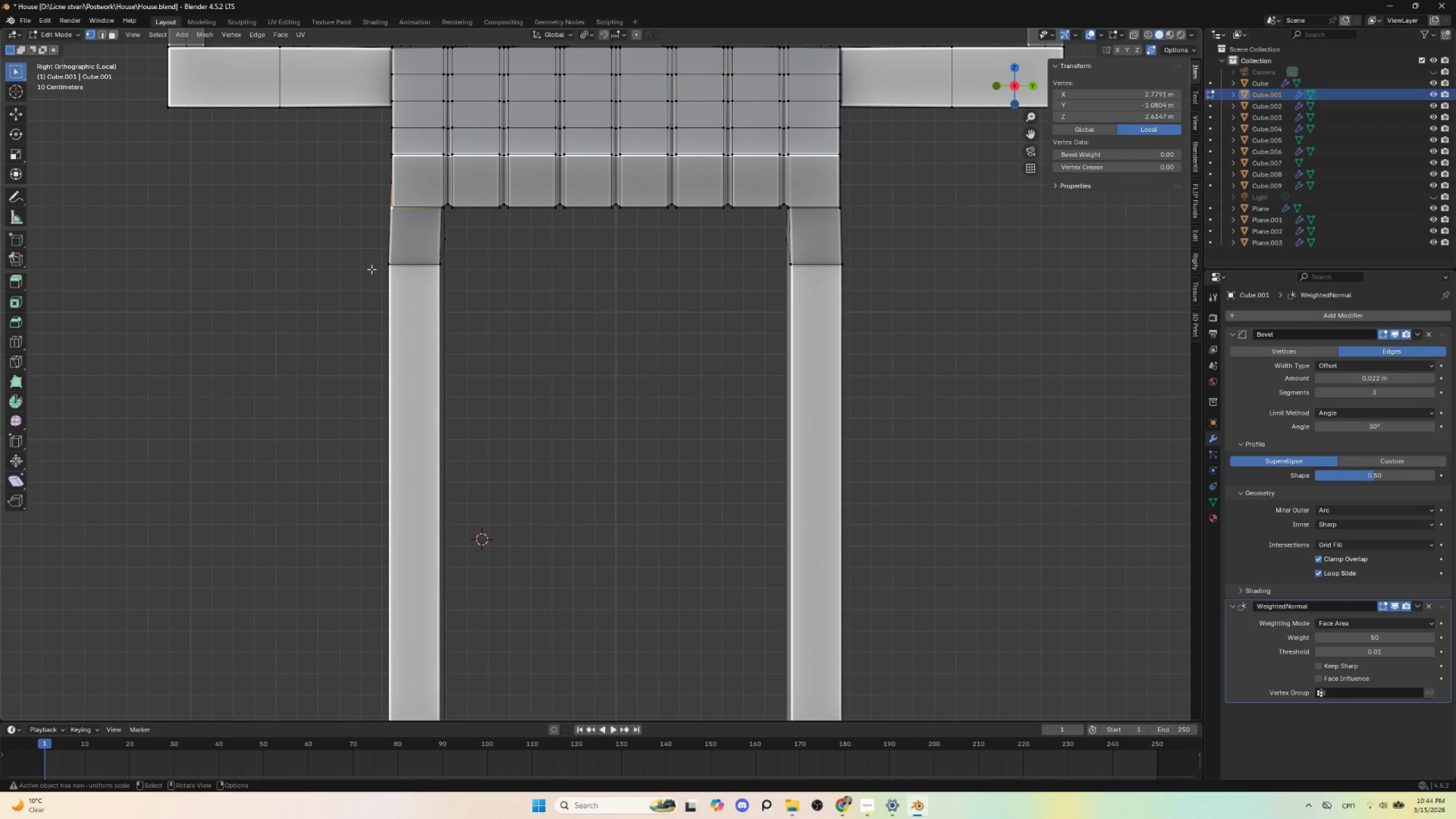 
left_click([385, 264])
 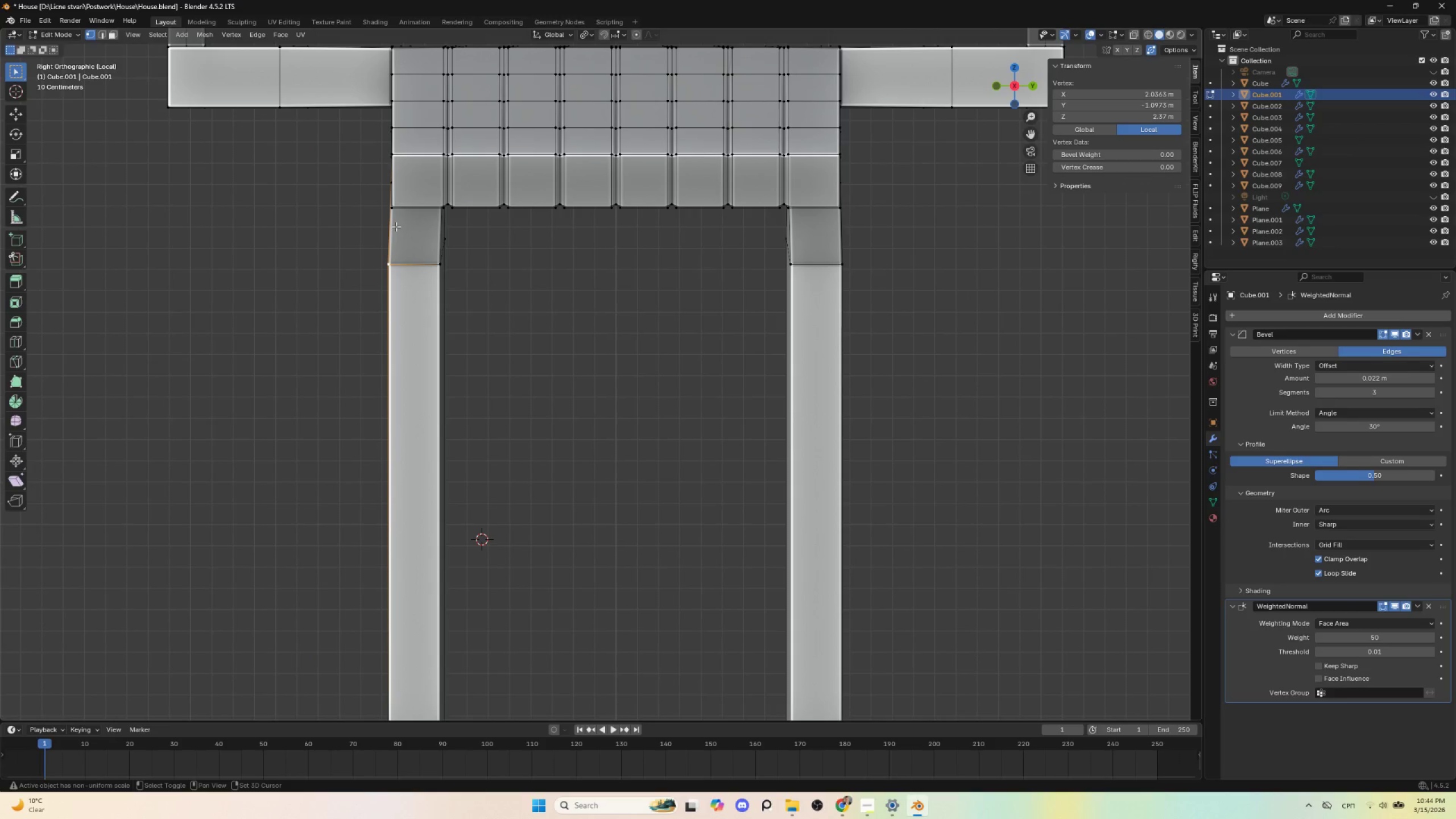 
hold_key(key=ShiftLeft, duration=1.0)
left_click([392, 210])
 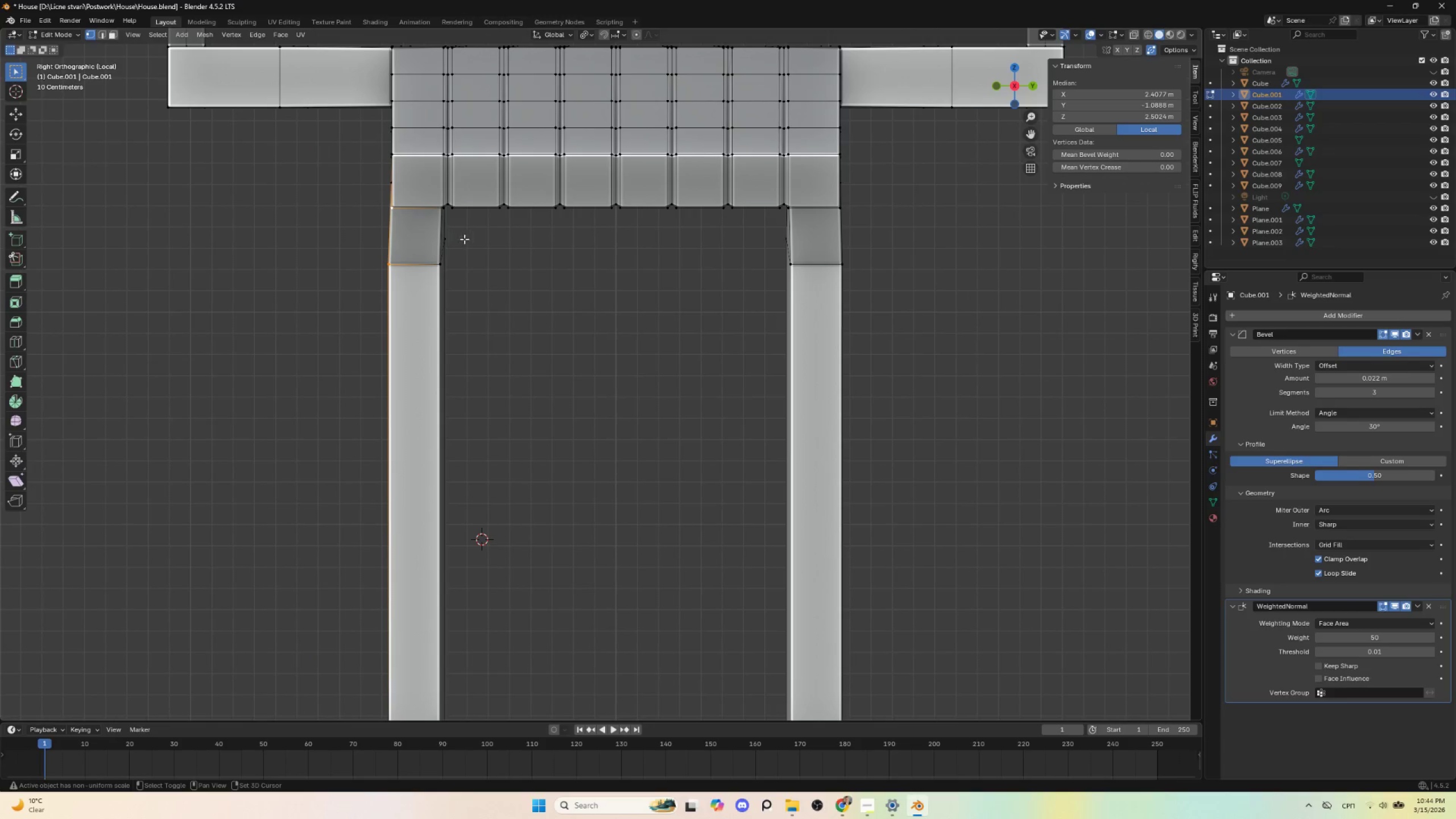 
hold_key(key=ShiftLeft, duration=19.7)
 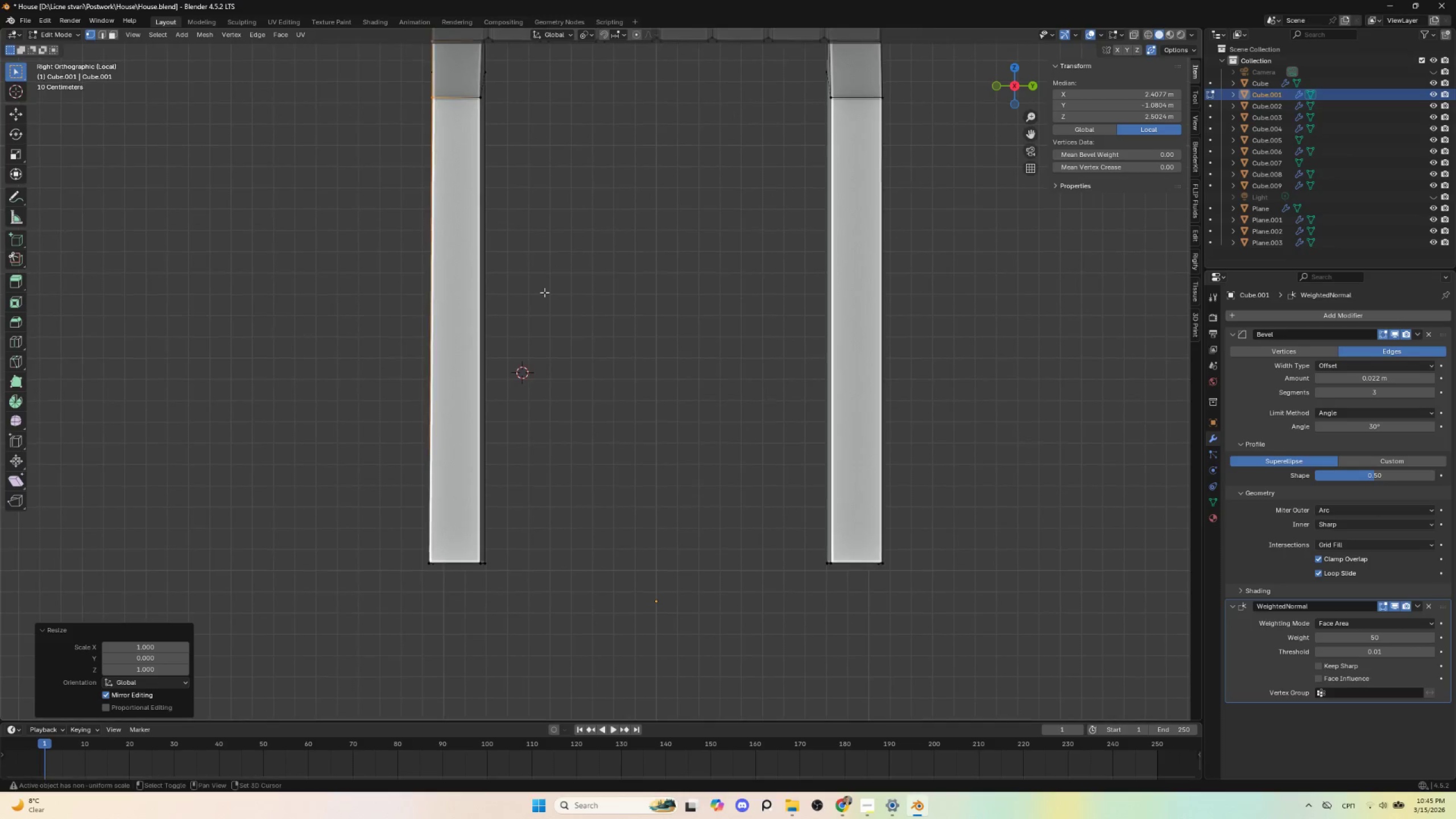 
type(sz)
 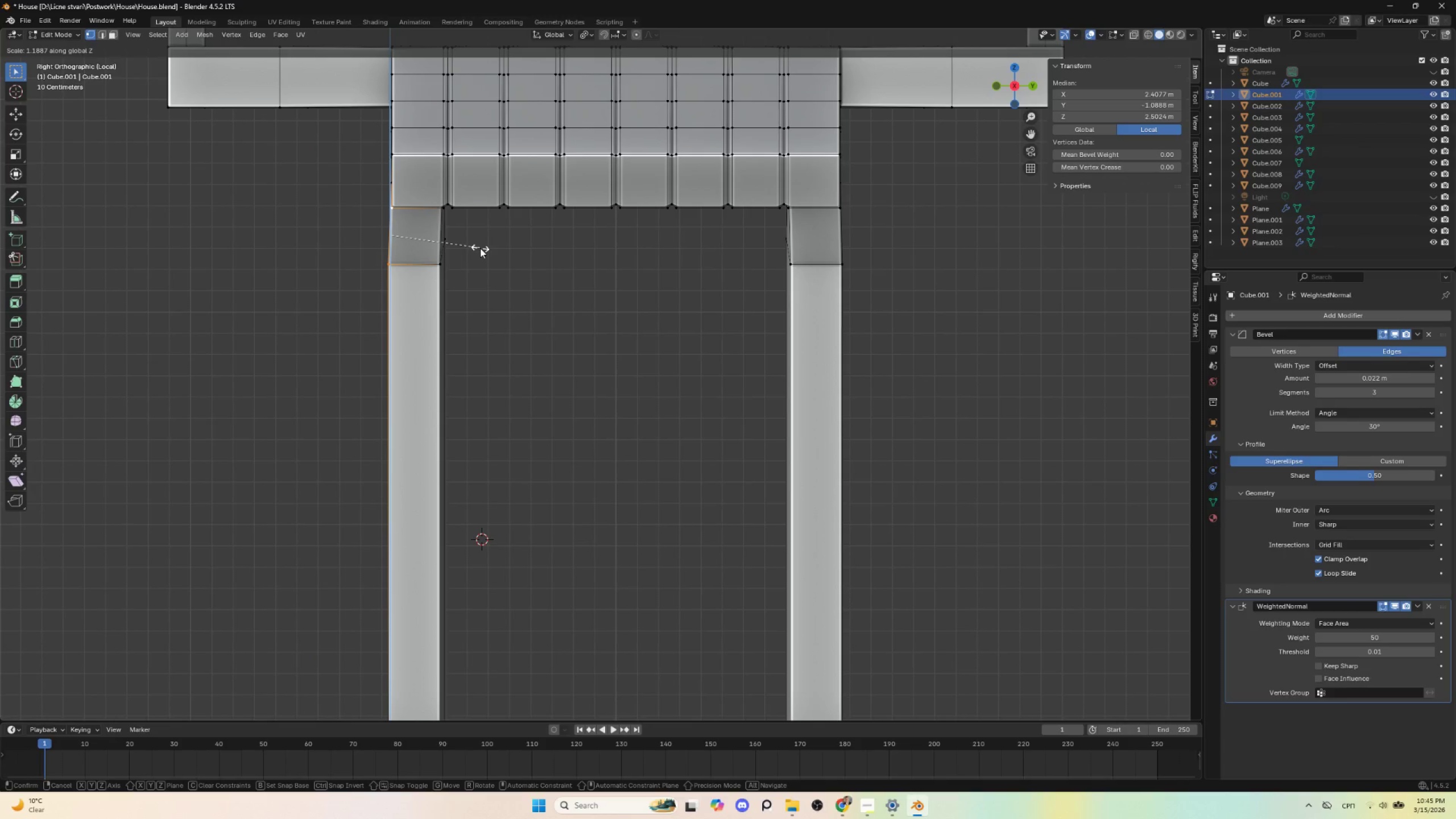 
type(xy)
key(Escape)
 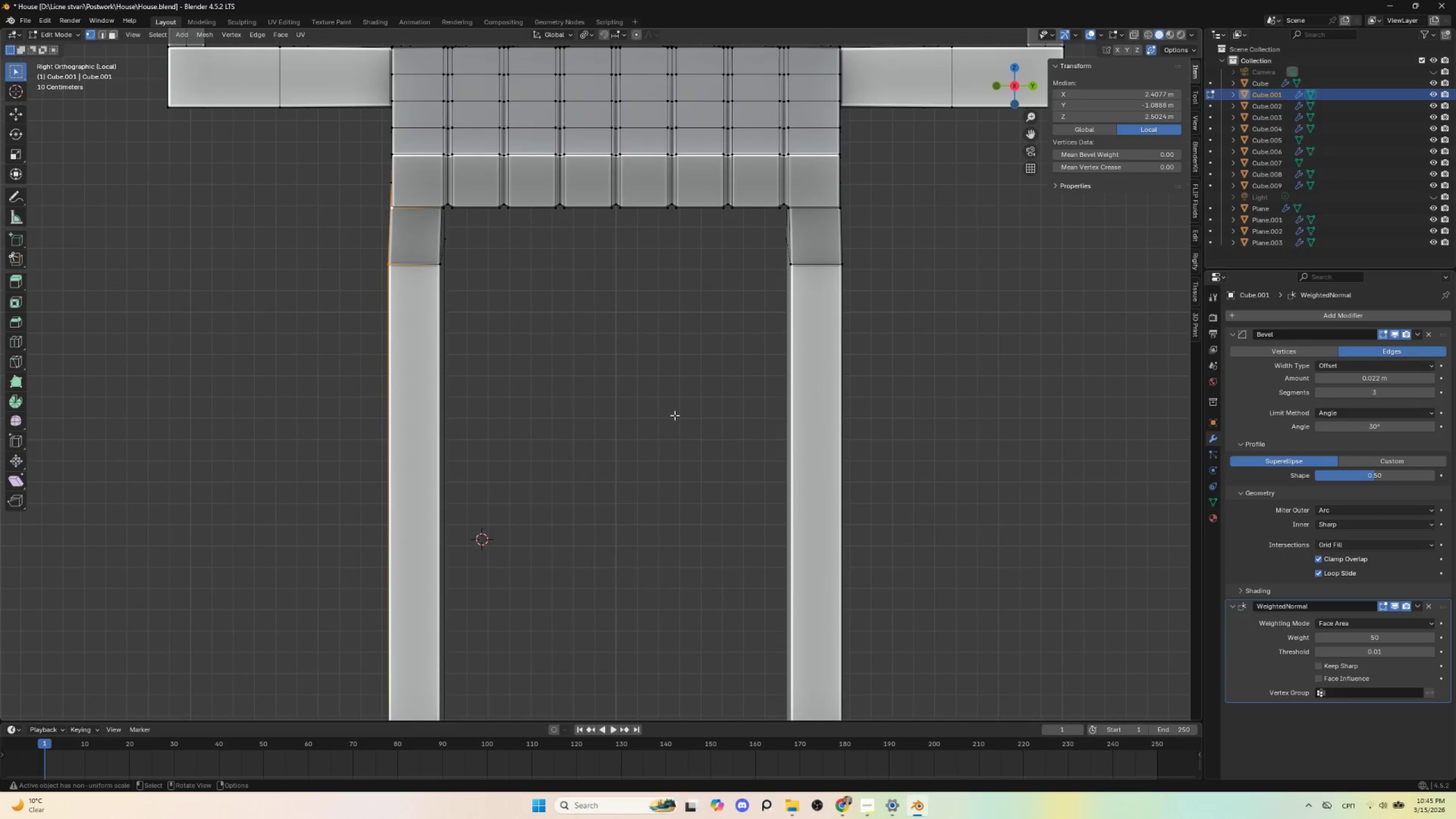 
scroll: coordinate [671, 427], scroll_direction: down, amount: 4.0
 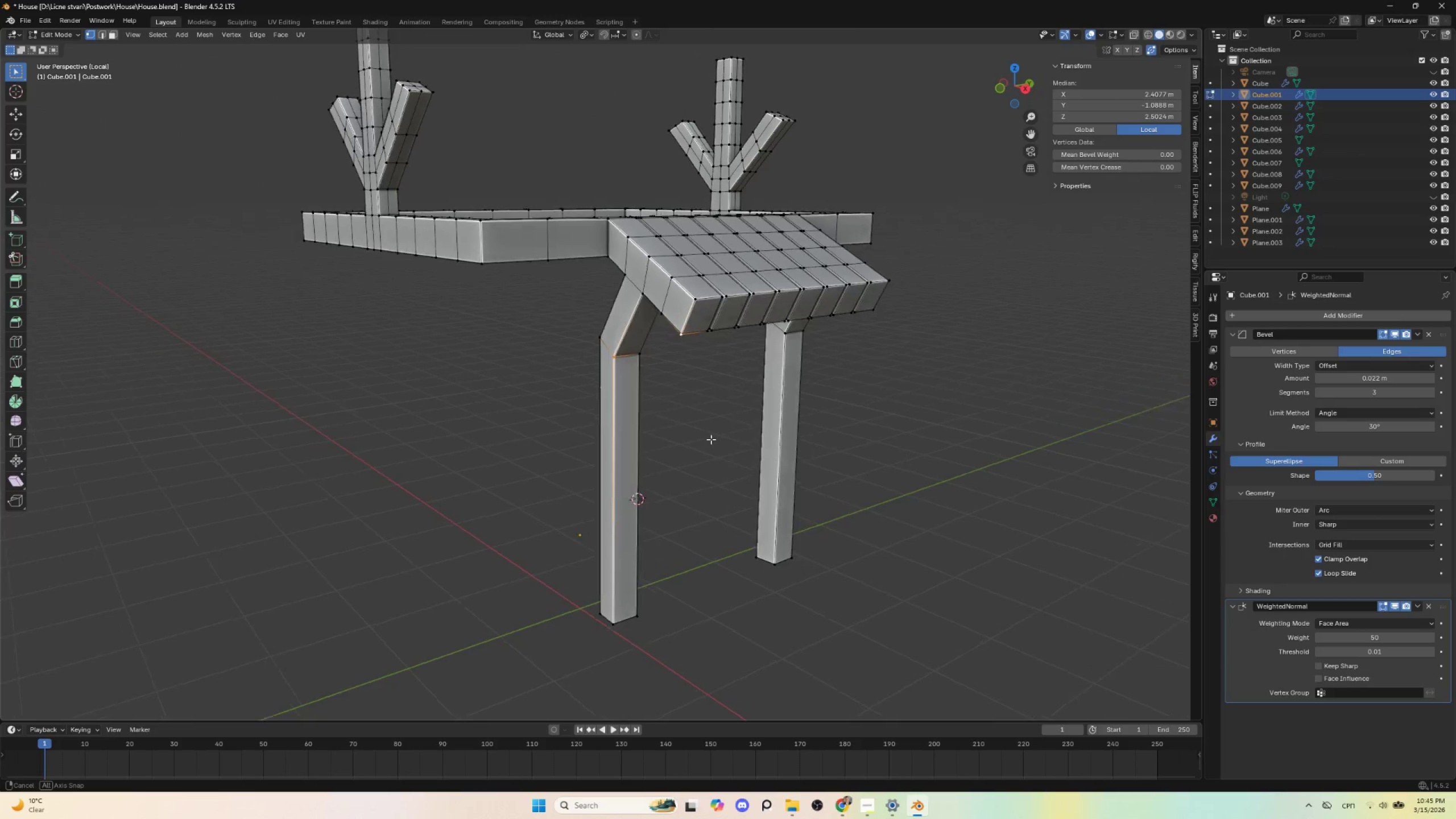 
hold_key(key=AltLeft, duration=0.34)
 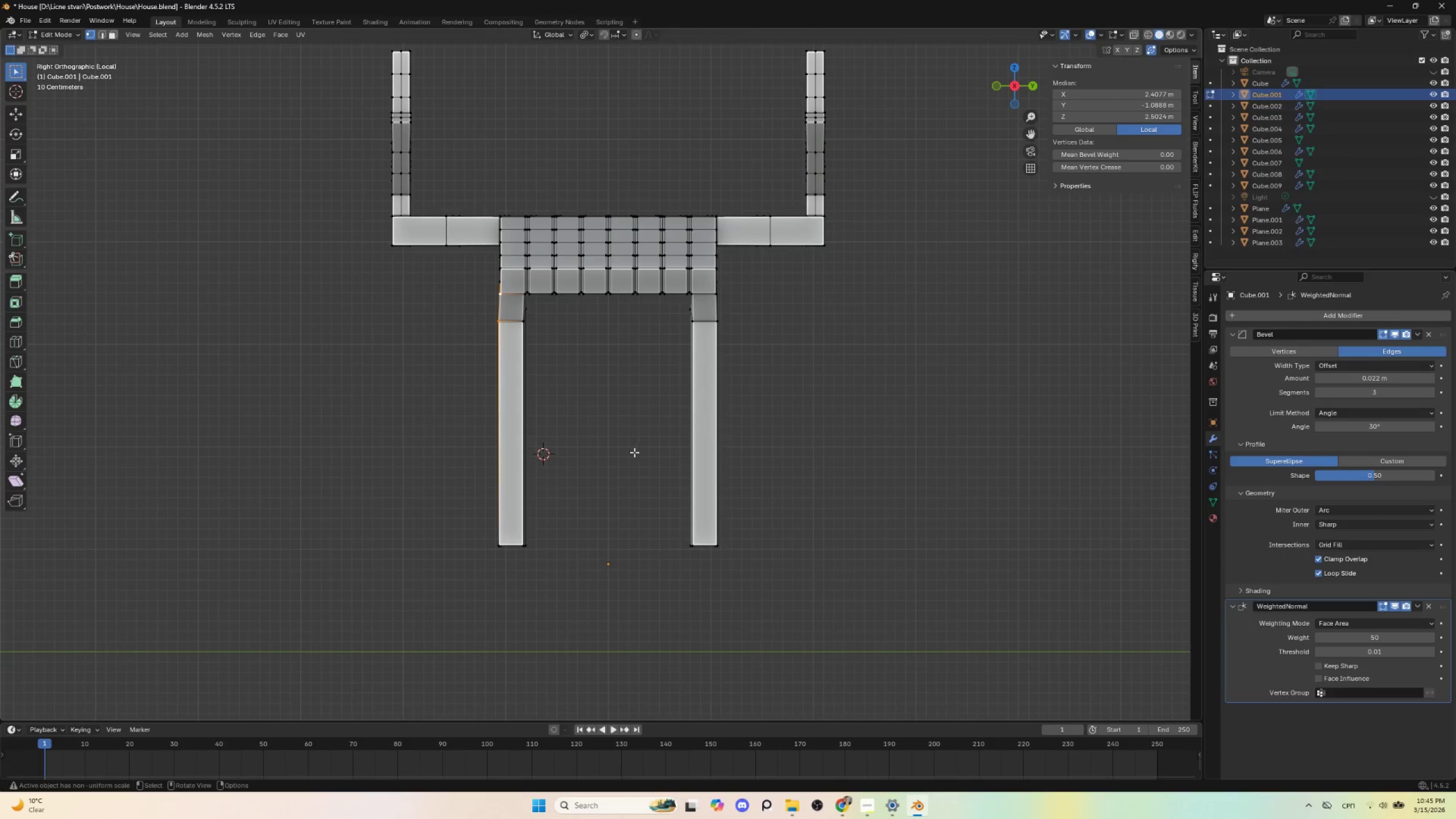 
scroll: coordinate [632, 445], scroll_direction: up, amount: 4.0
 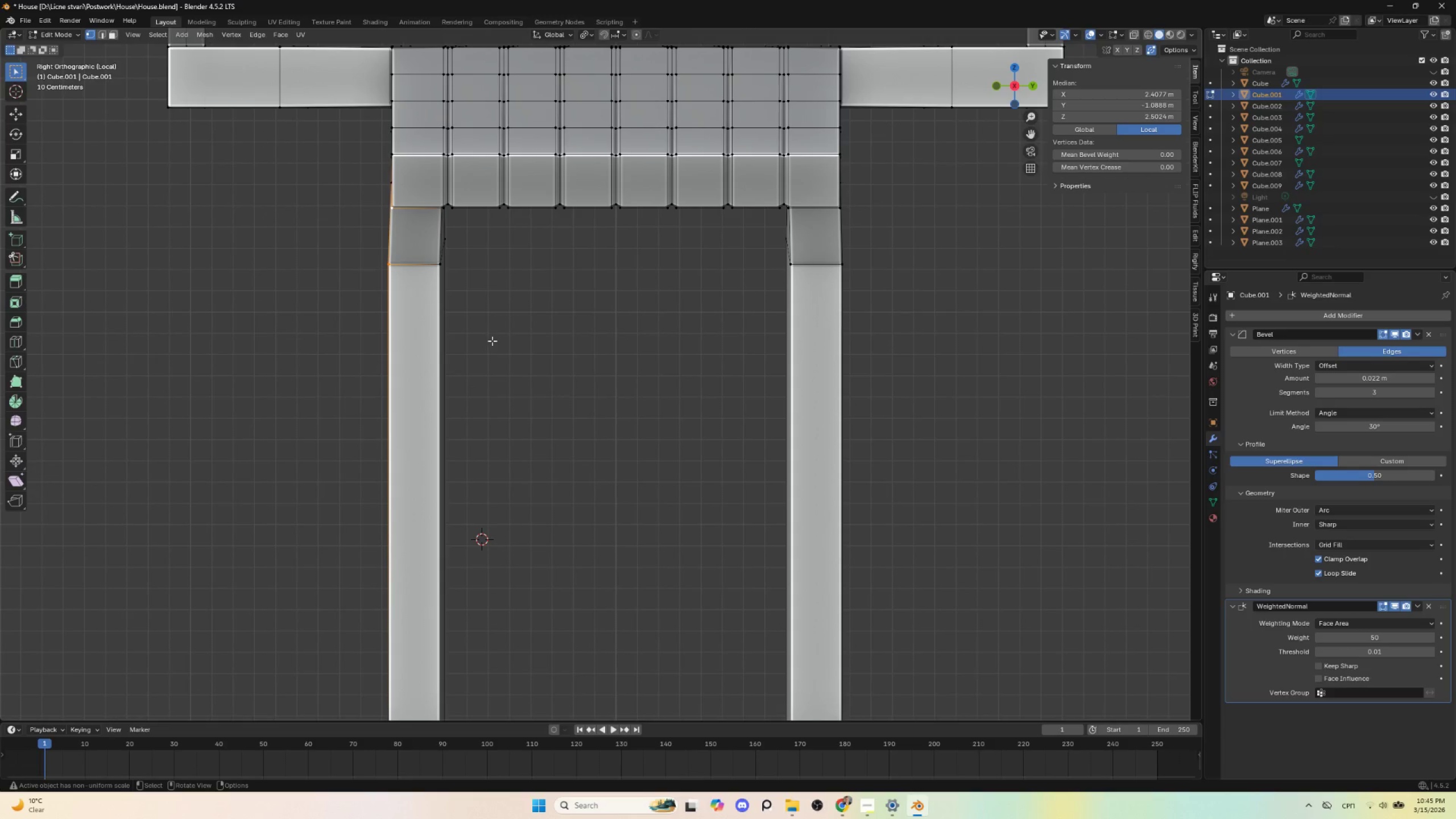 
type(sy0)
 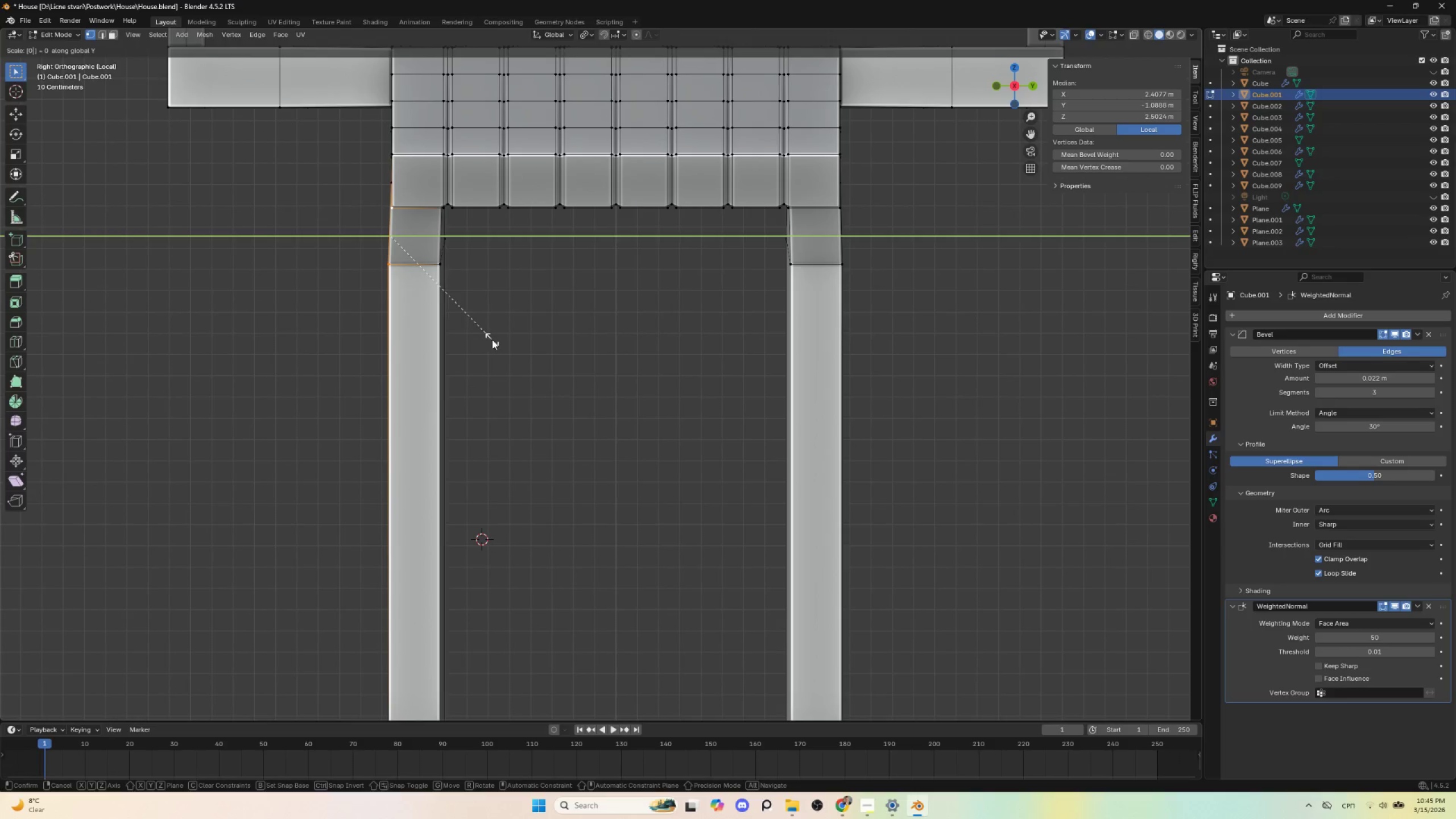 
key(Escape)
 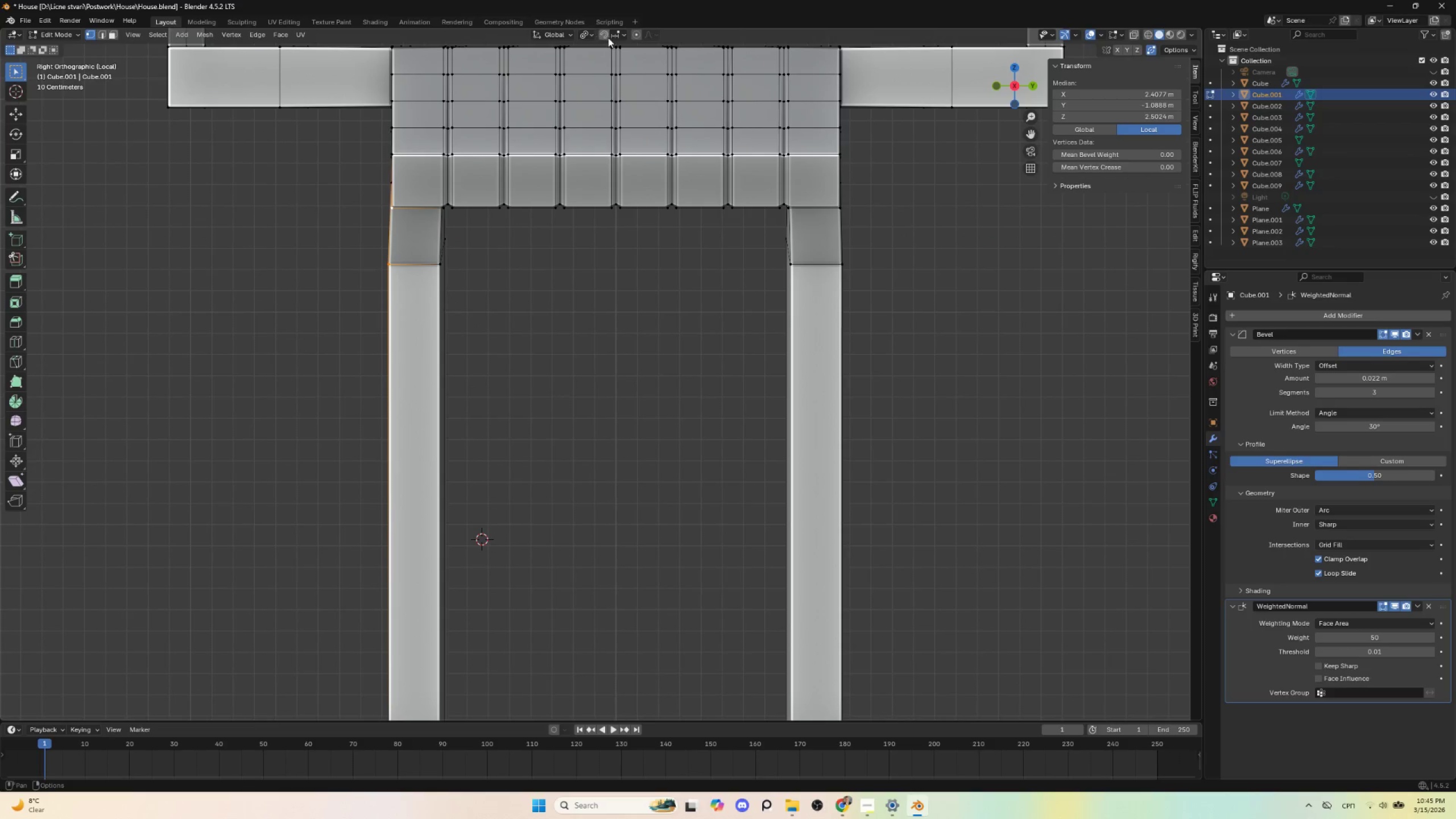 
left_click([590, 31])
 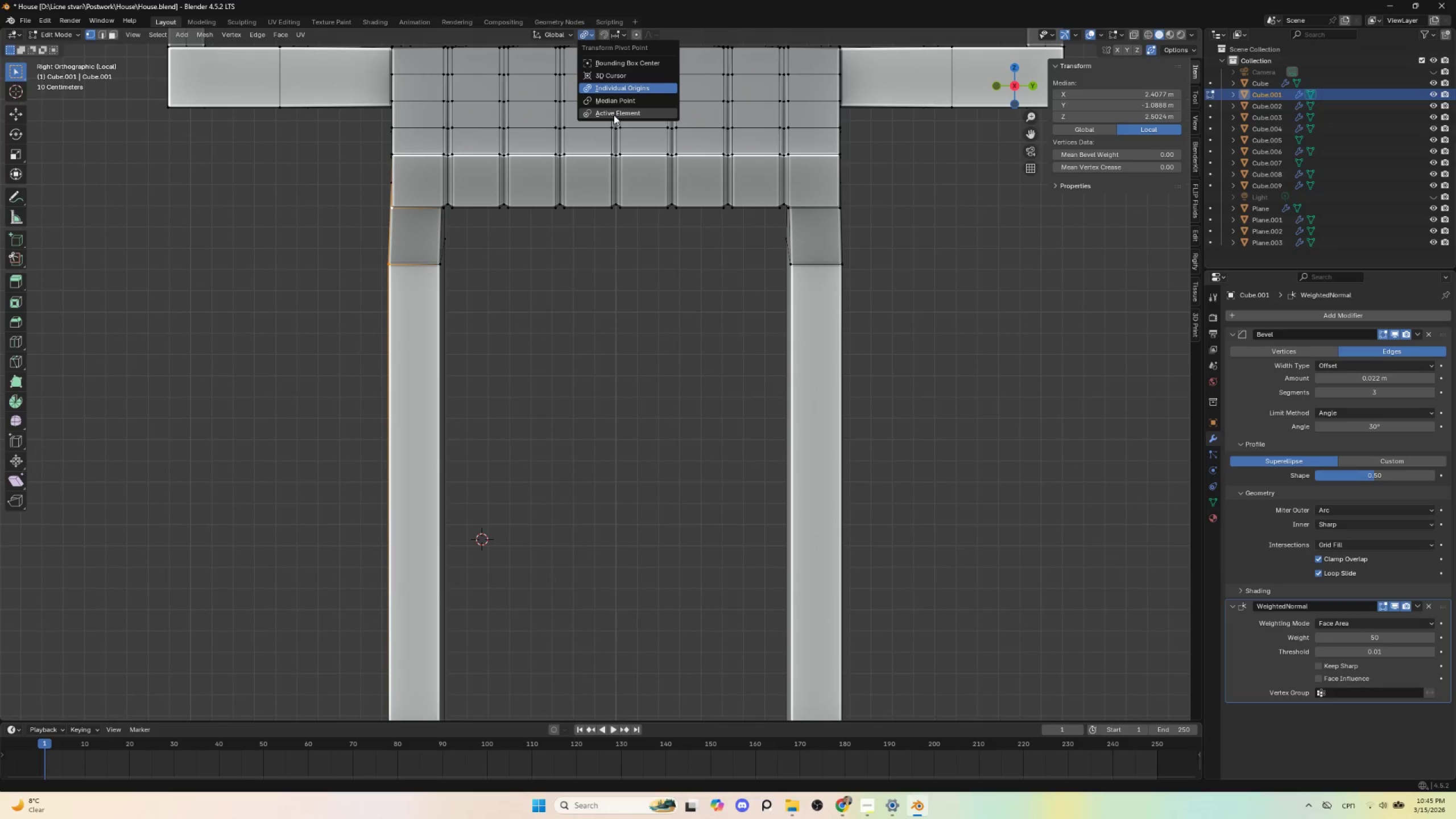 
left_click([614, 114])
 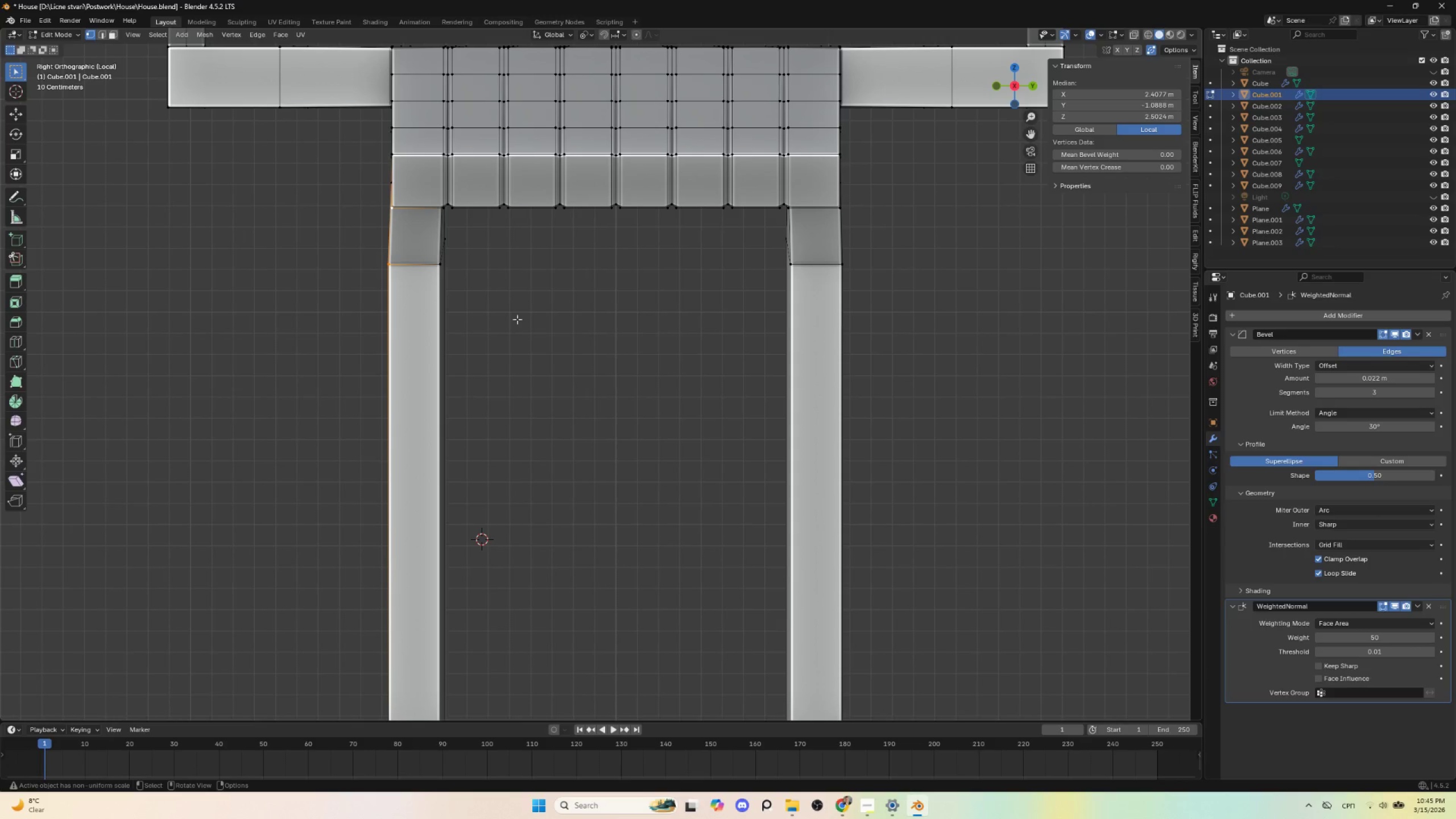 
type(sy0)
 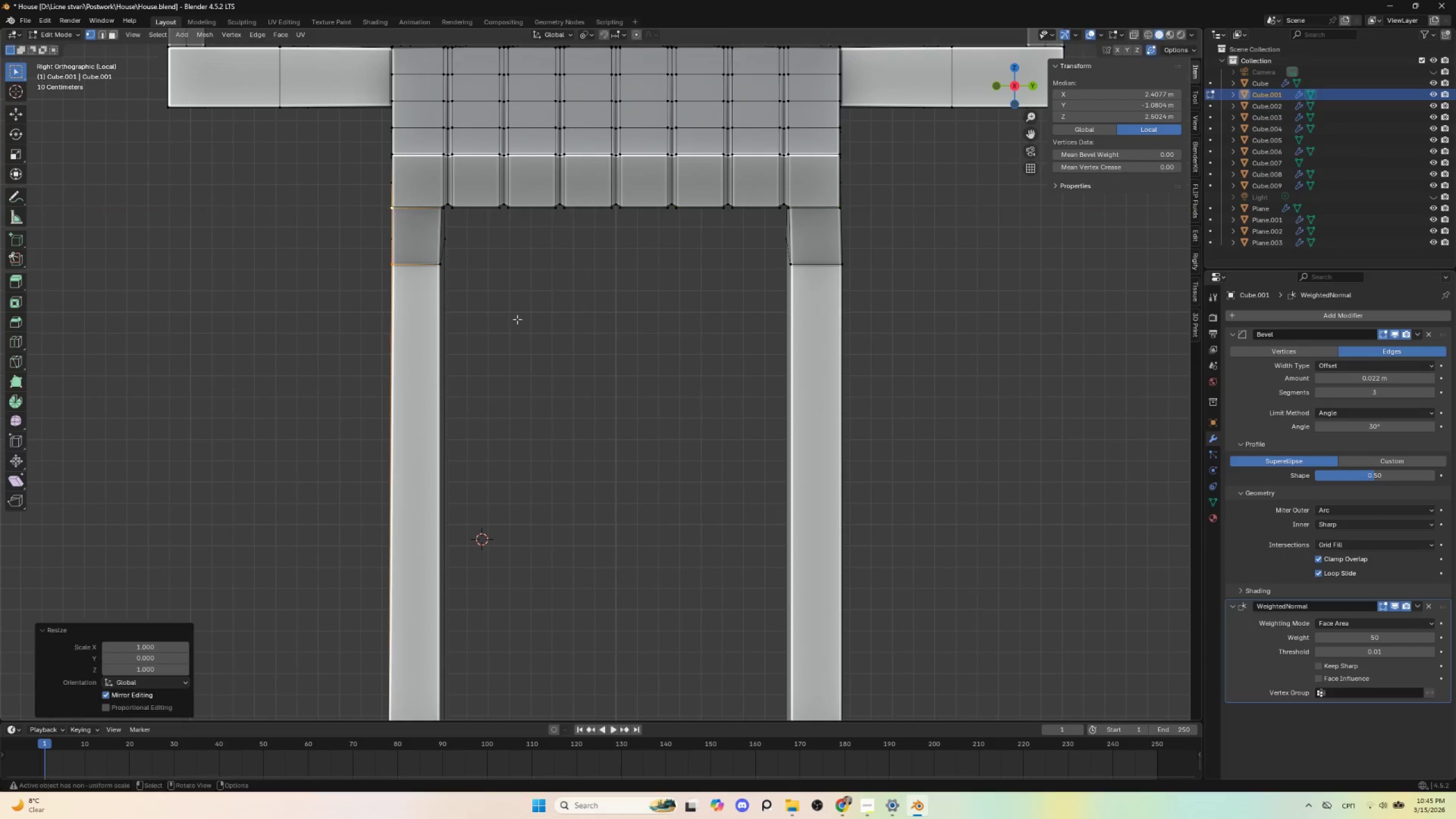 
left_click([517, 319])
 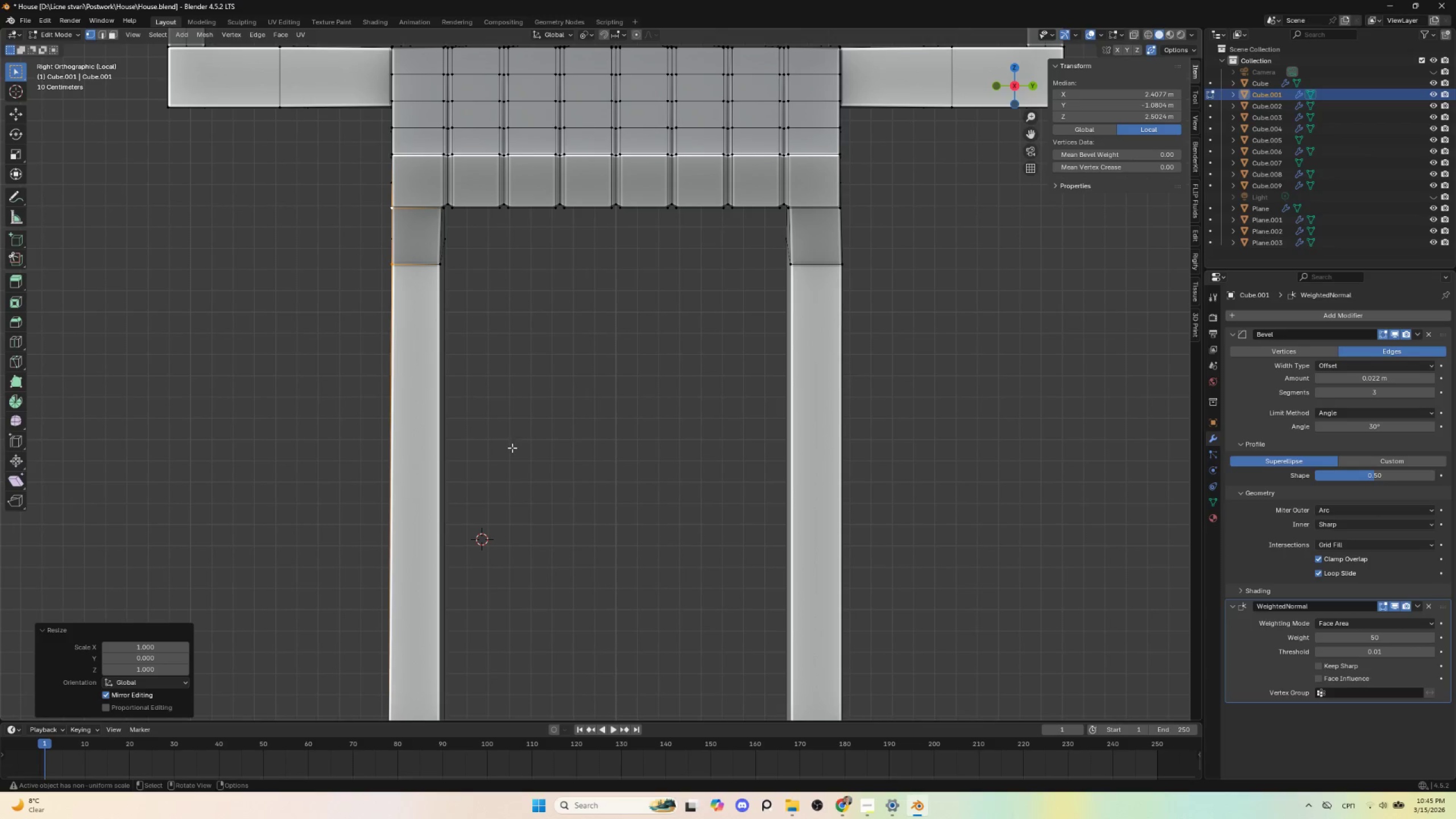 
hold_key(key=ShiftLeft, duration=0.53)
 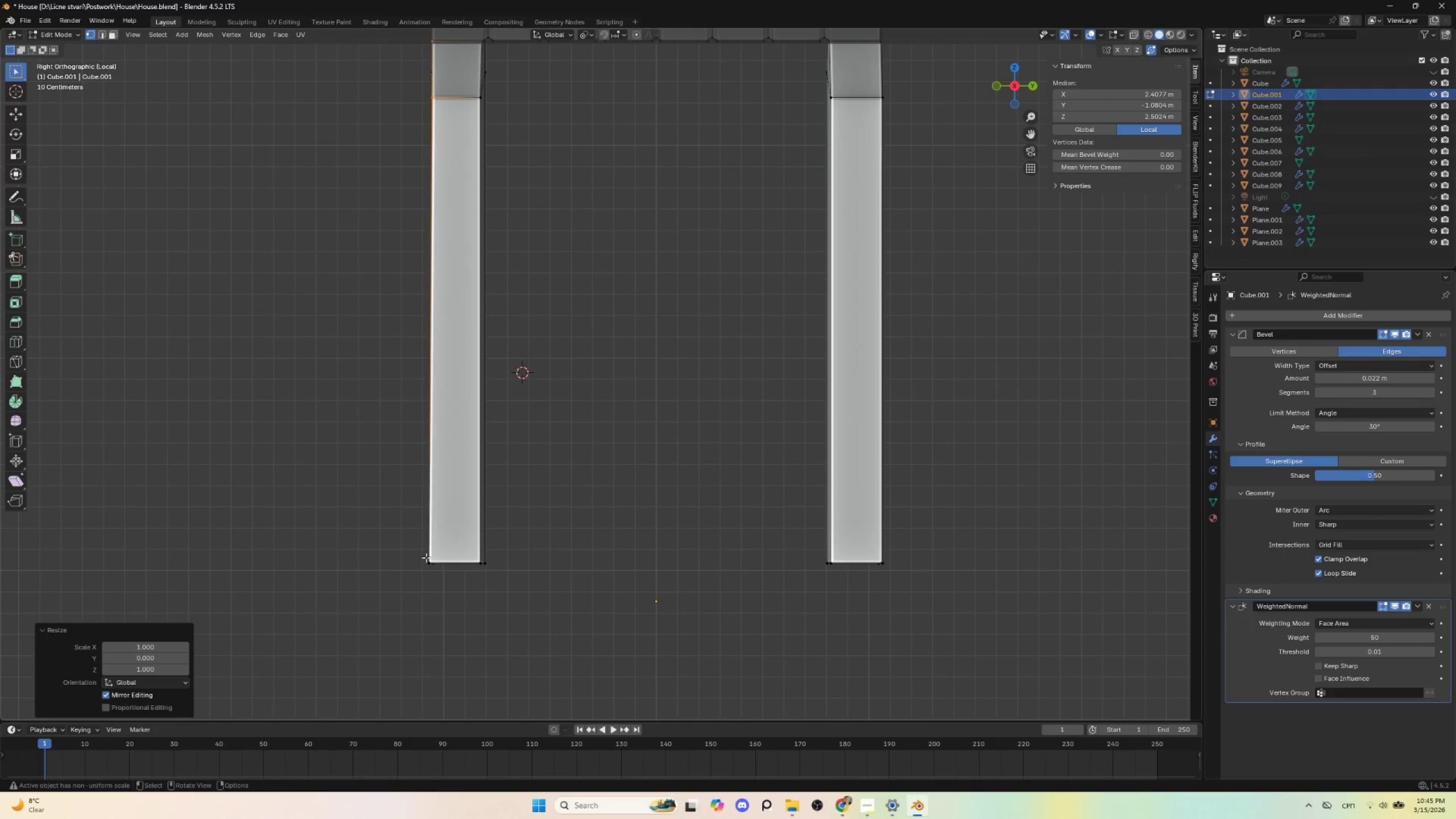 
left_click([426, 558])
 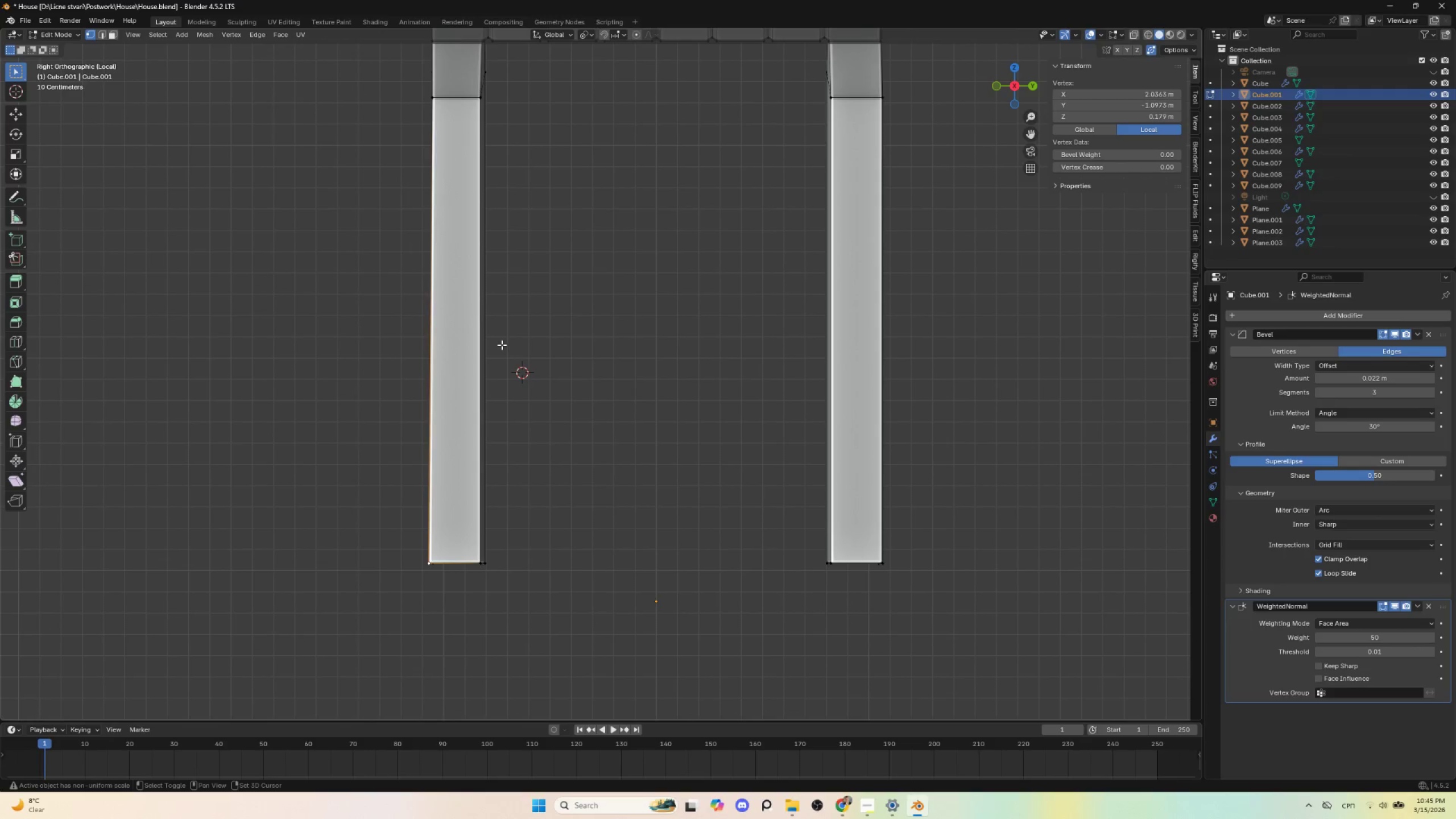 
hold_key(key=ShiftLeft, duration=0.53)
 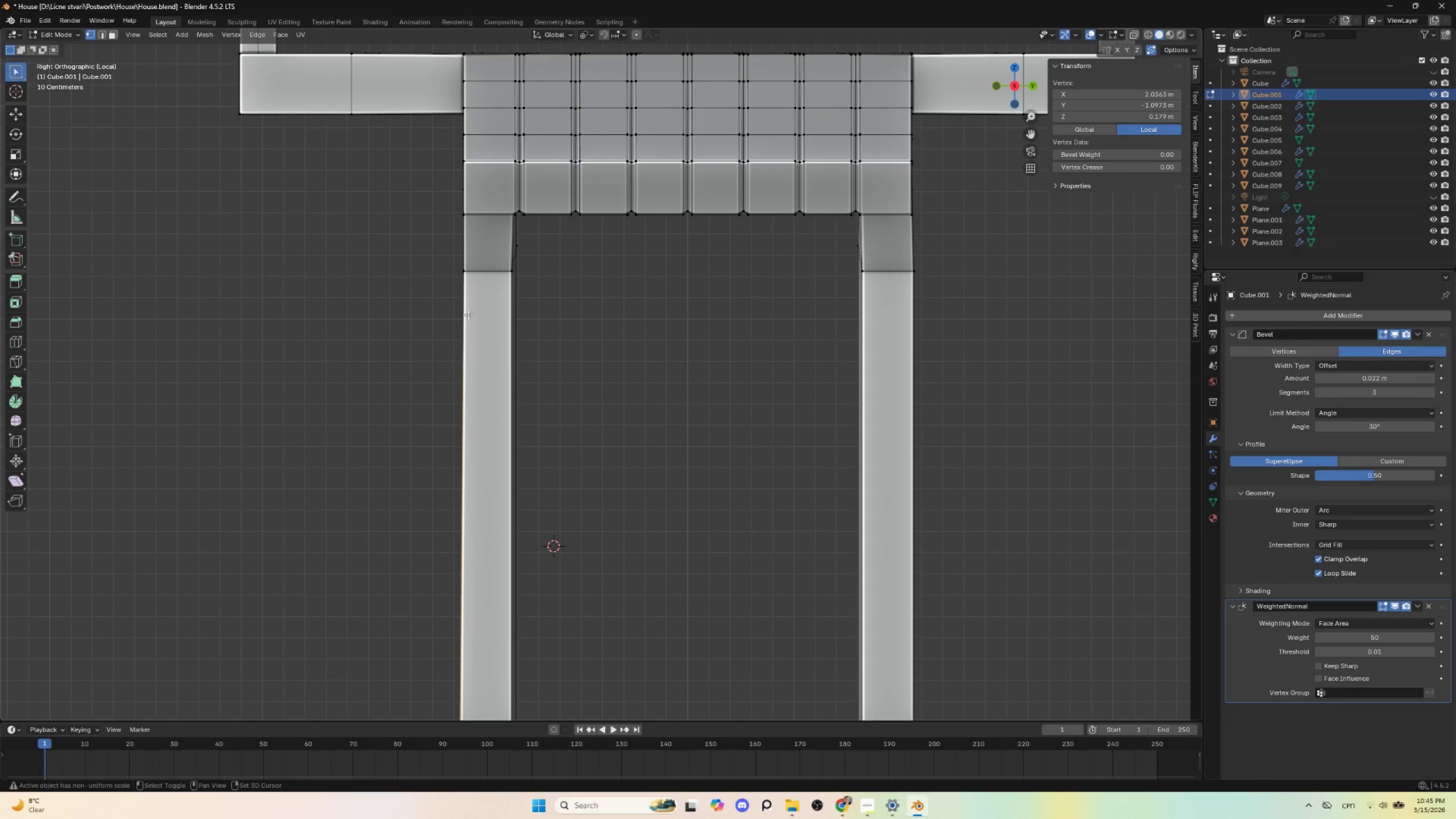 
hold_key(key=ShiftLeft, duration=1.31)
left_click([462, 268])
 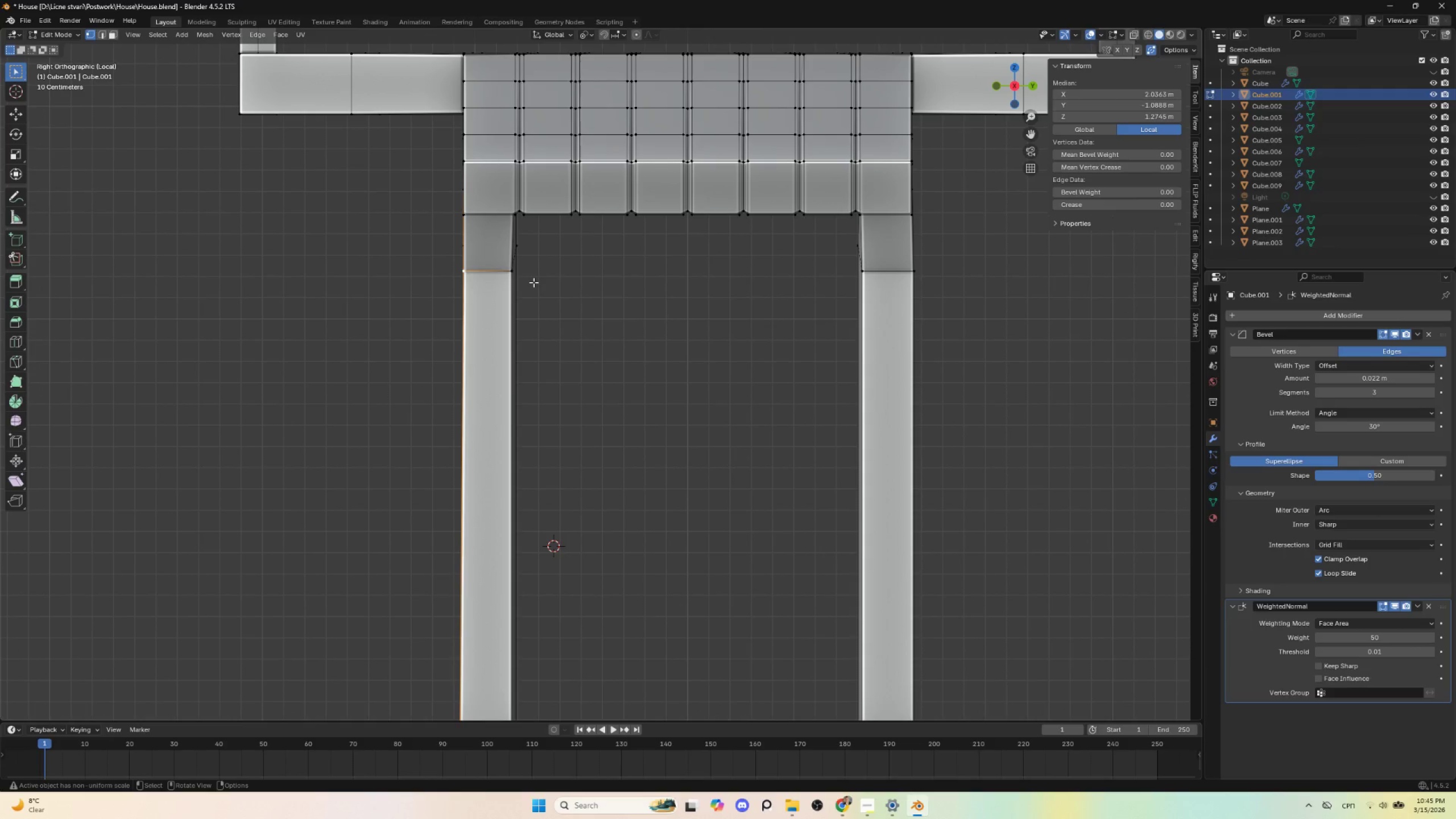 
type(sy0)
 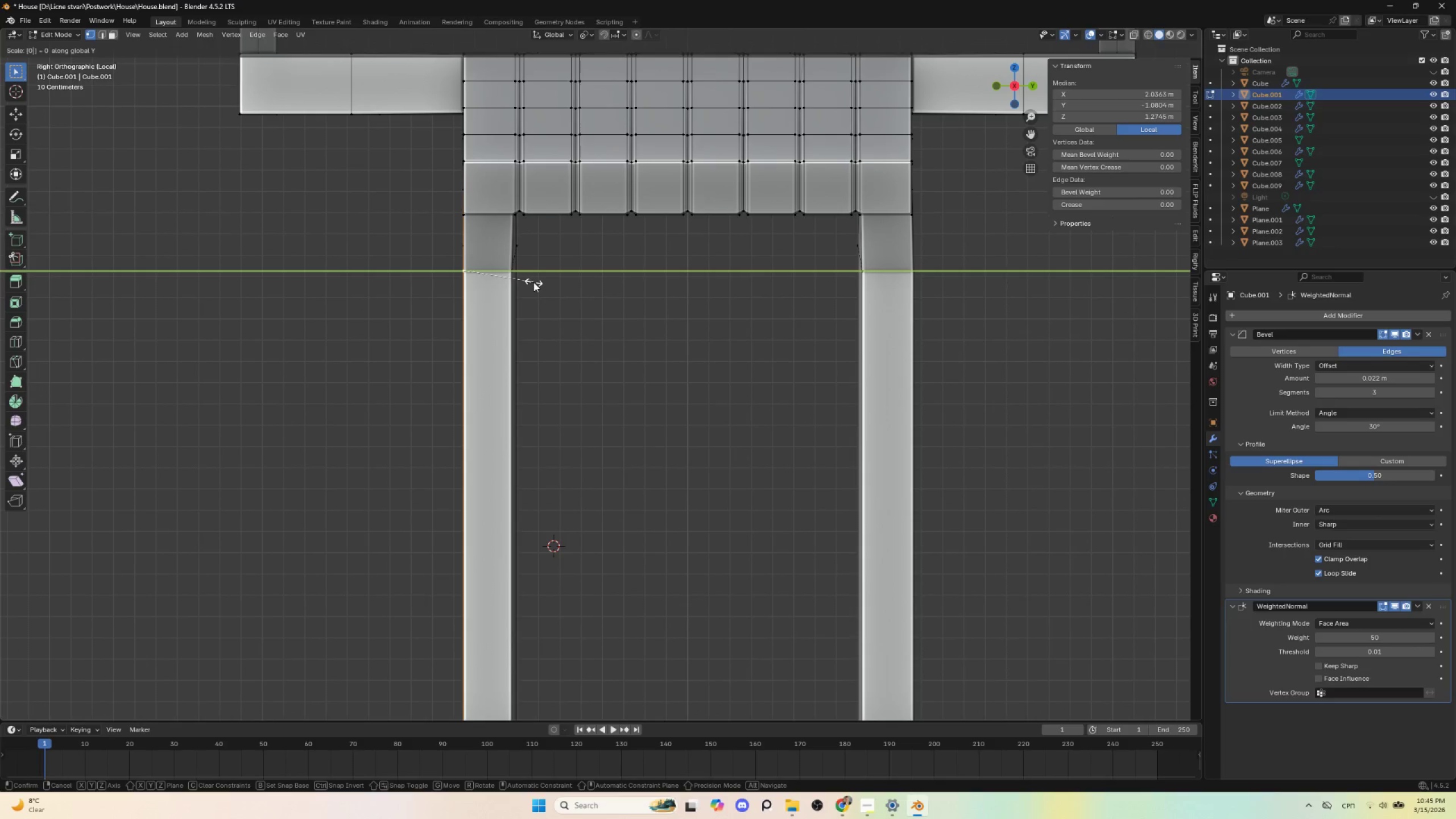 
left_click([533, 282])
 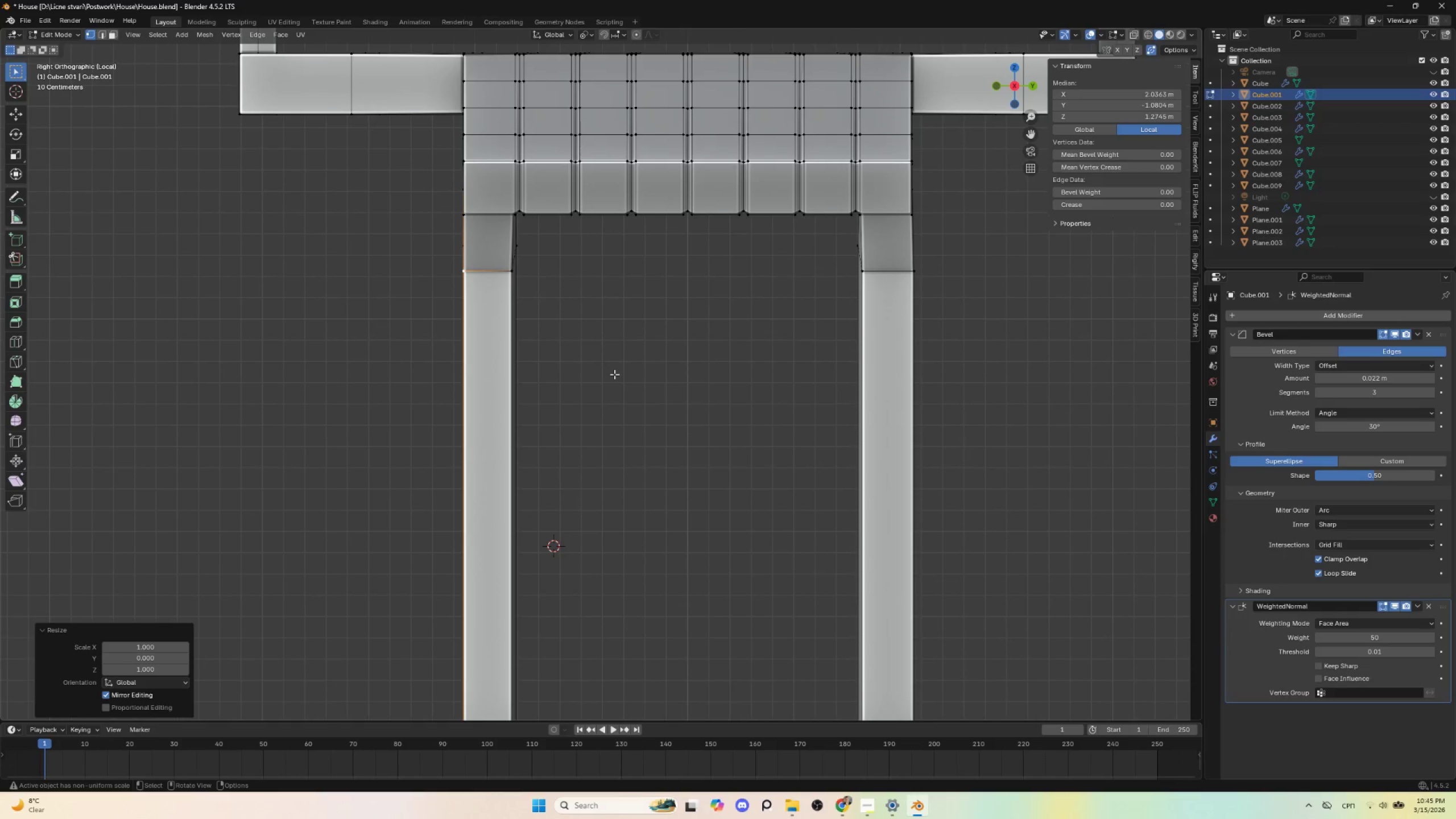 
scroll: coordinate [615, 384], scroll_direction: down, amount: 3.0
 